 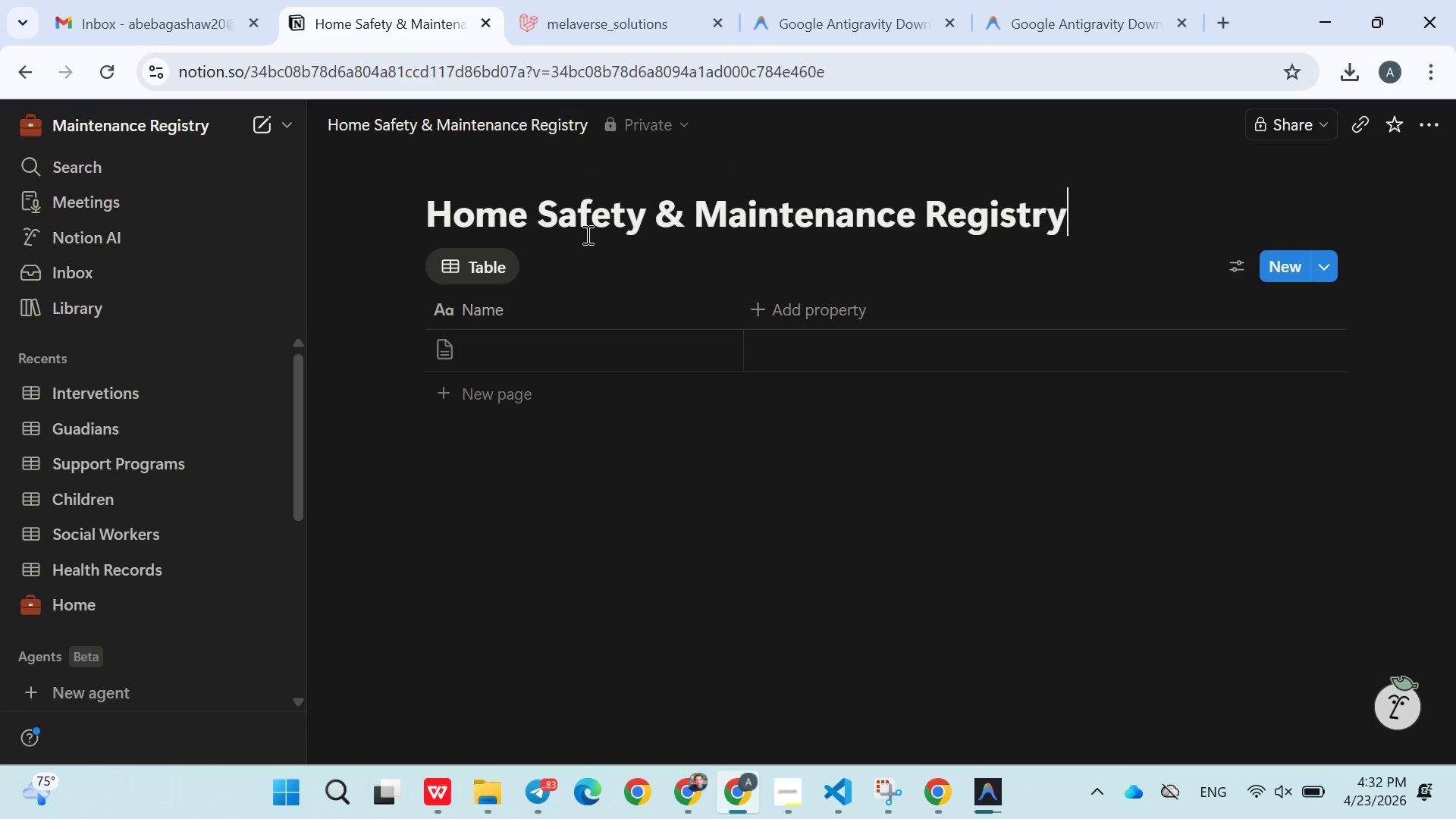 
left_click([674, 531])
 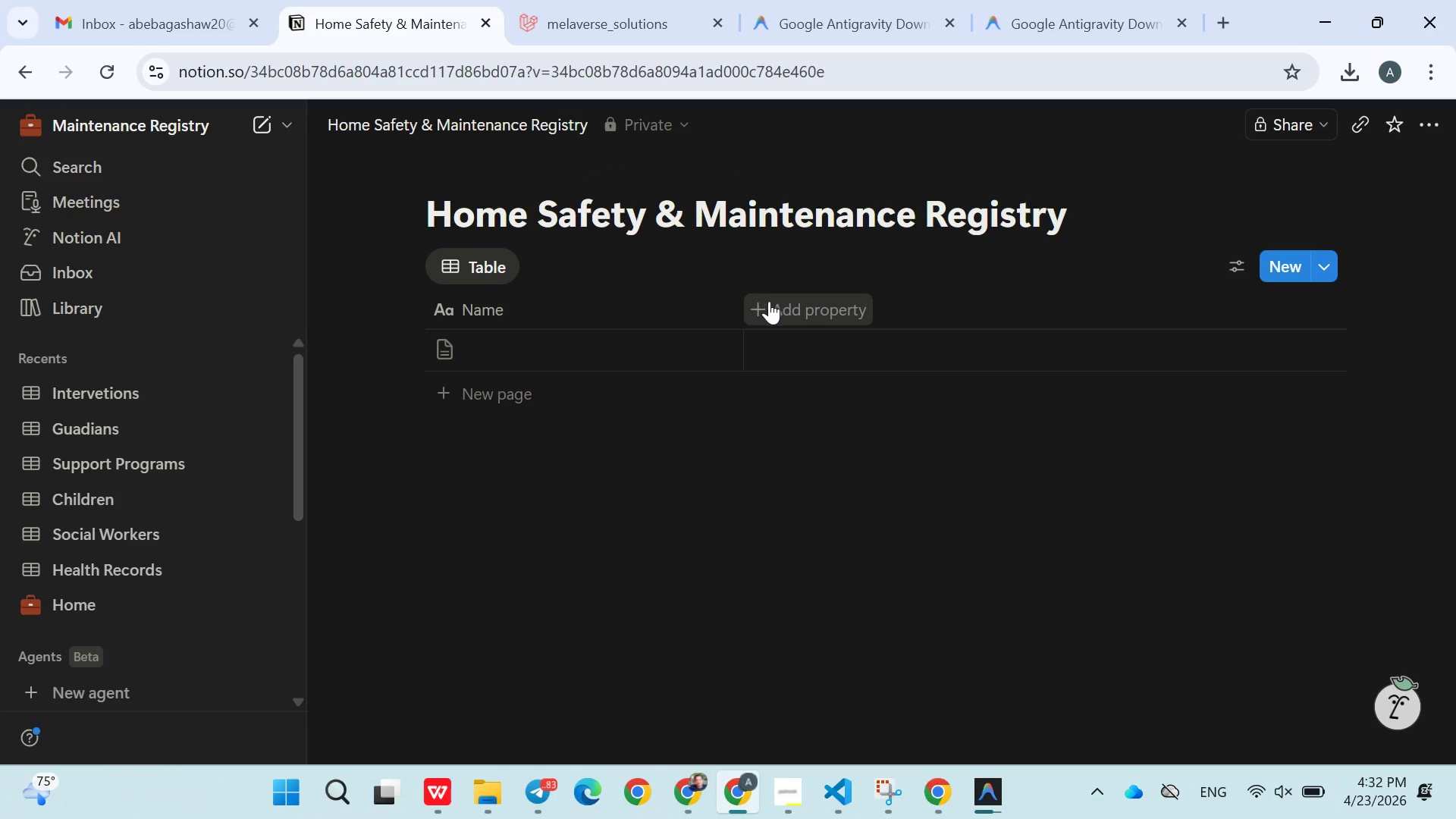 
left_click([773, 301])
 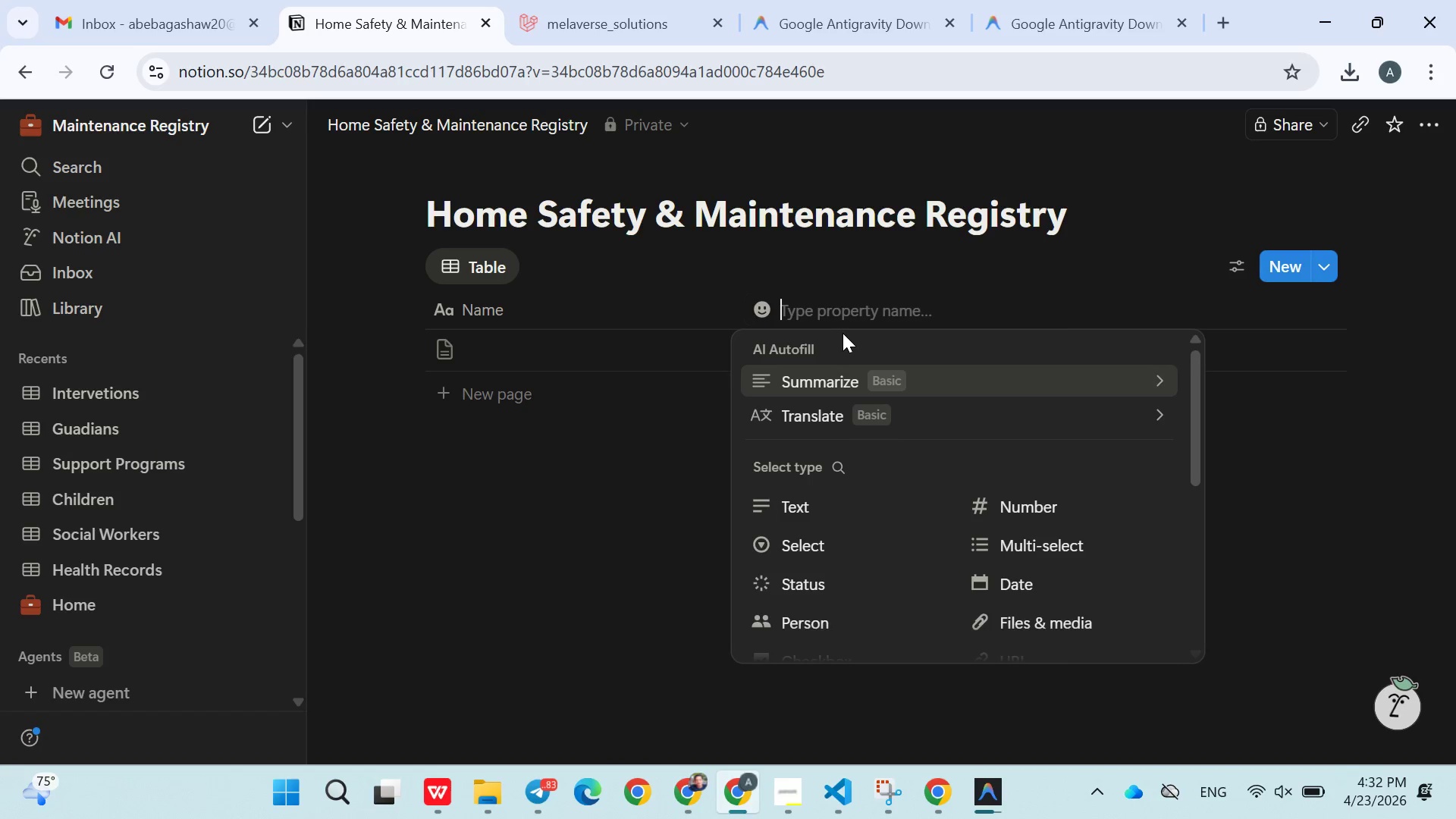 
wait(18.72)
 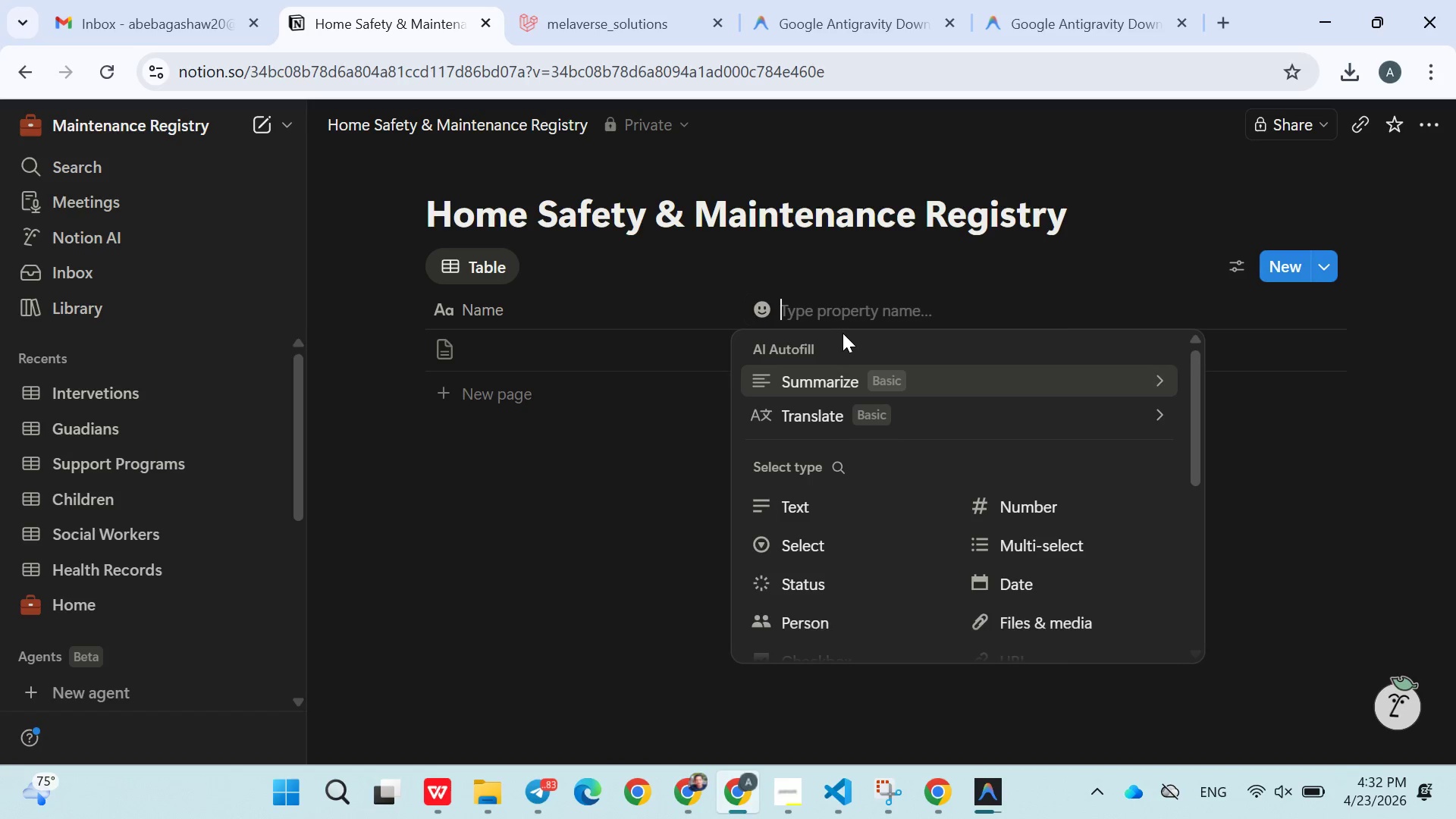 
hold_key(key=ShiftLeft, duration=3.05)
 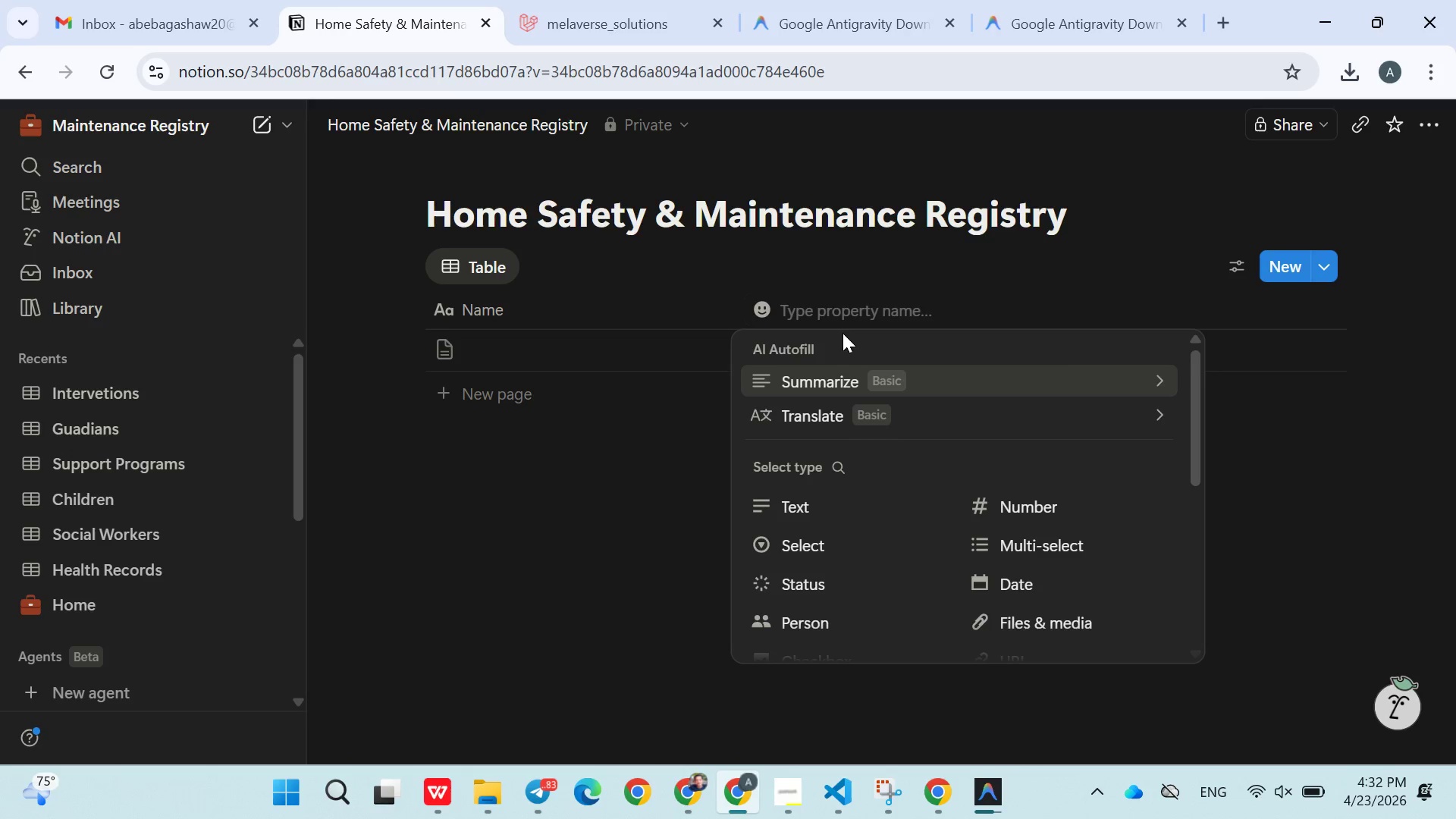 
type(Equ)
 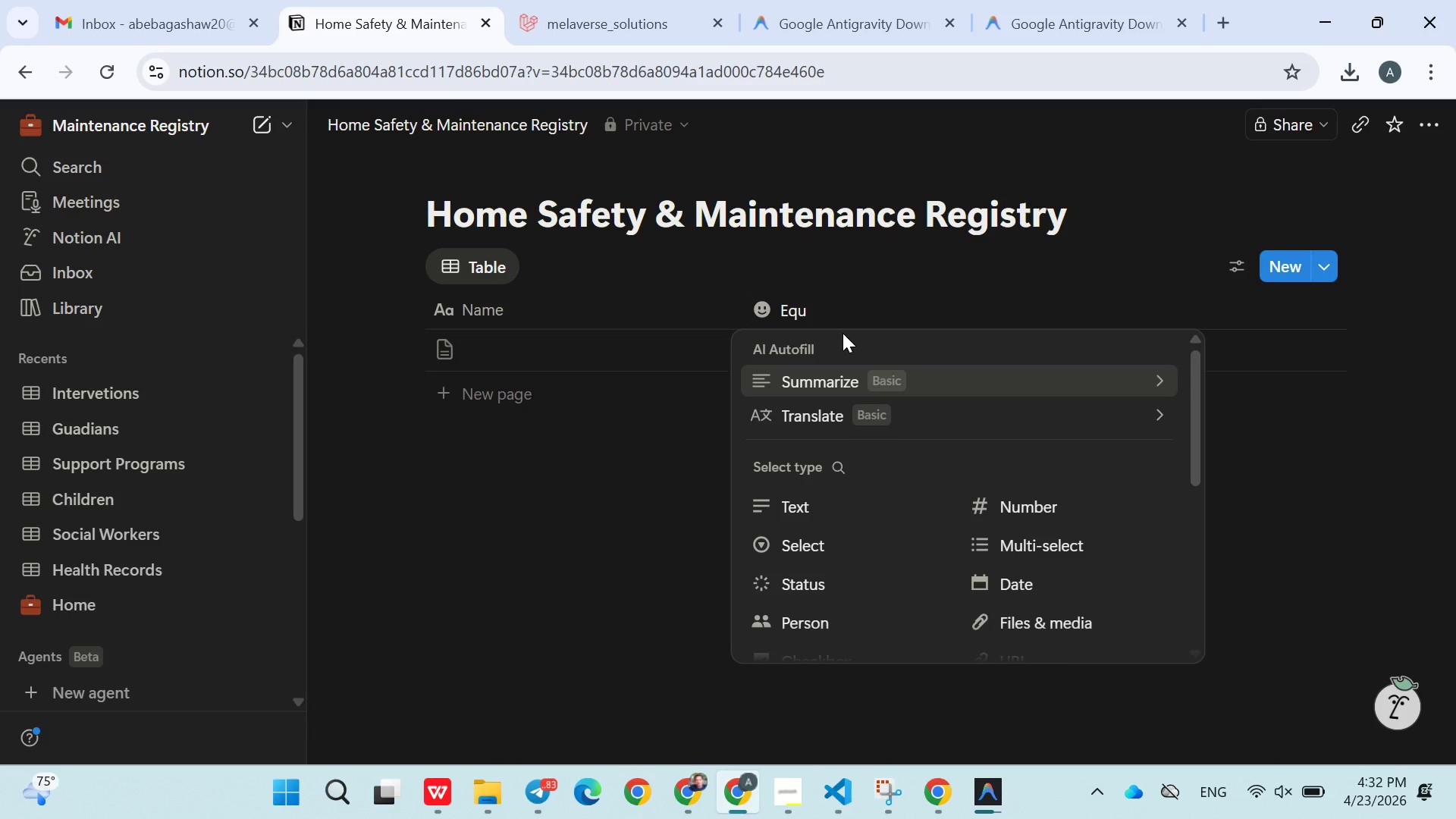 
type(ipment Typ)
 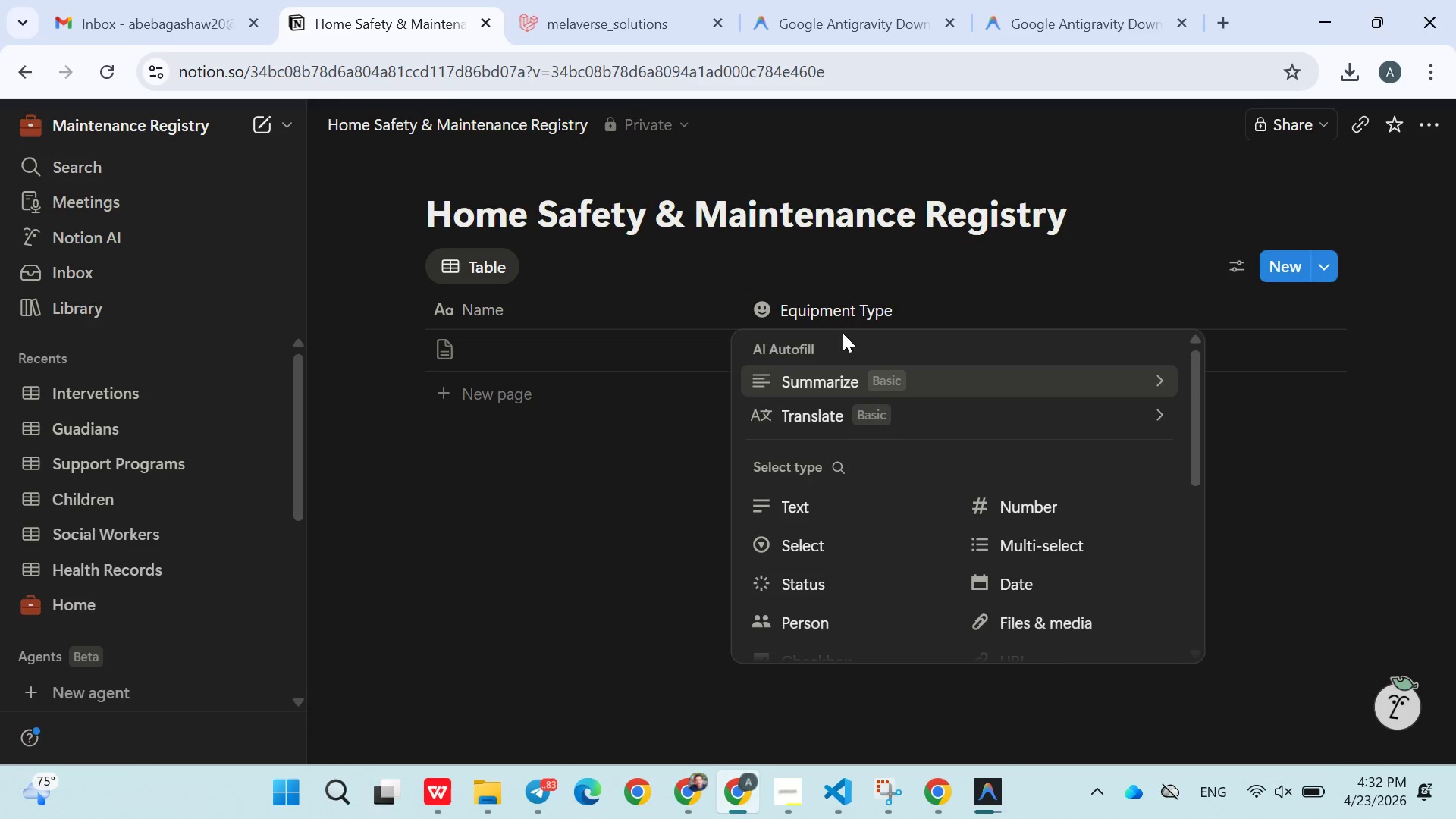 
left_click([809, 546])
 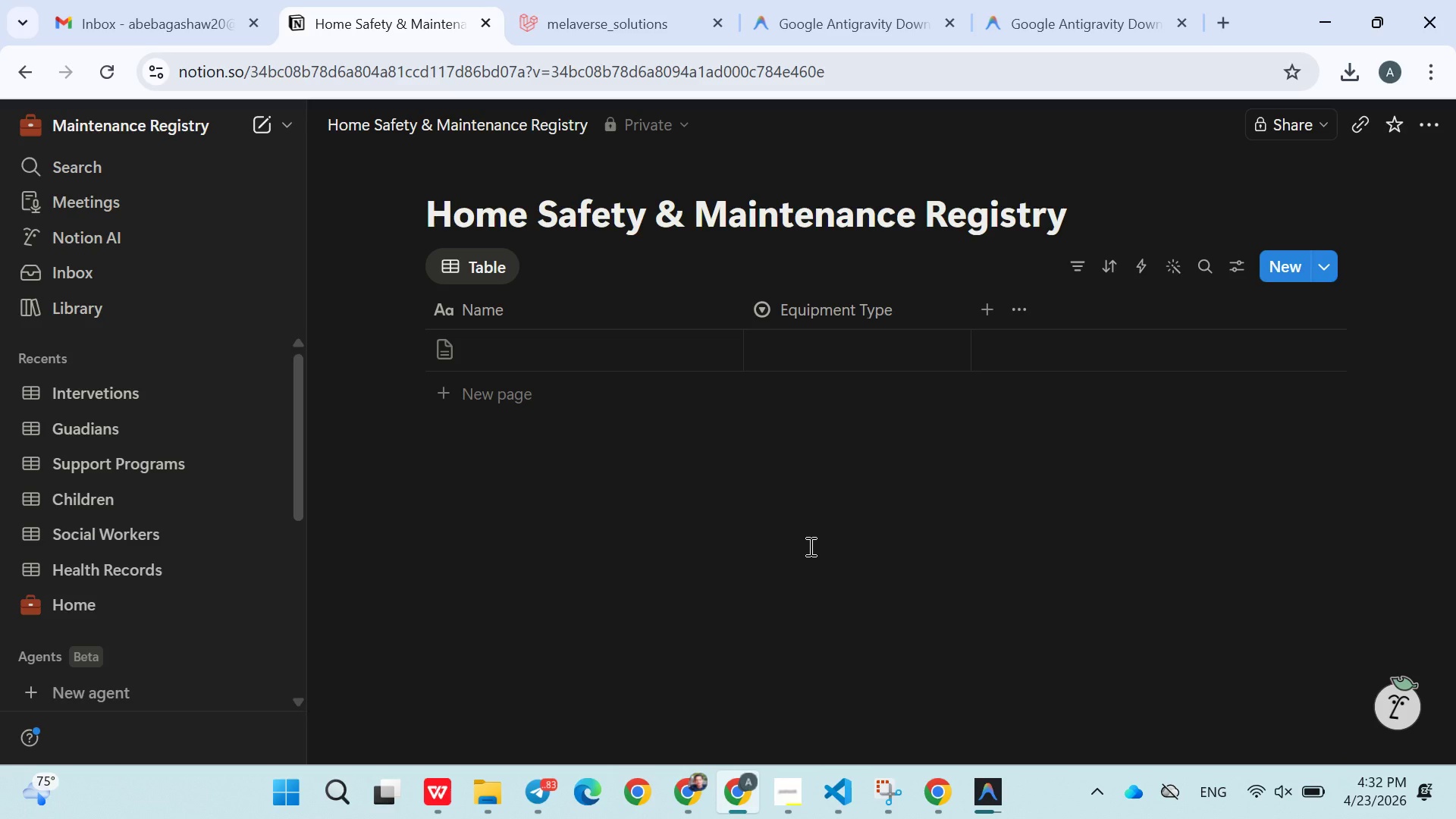 
left_click([872, 352])
 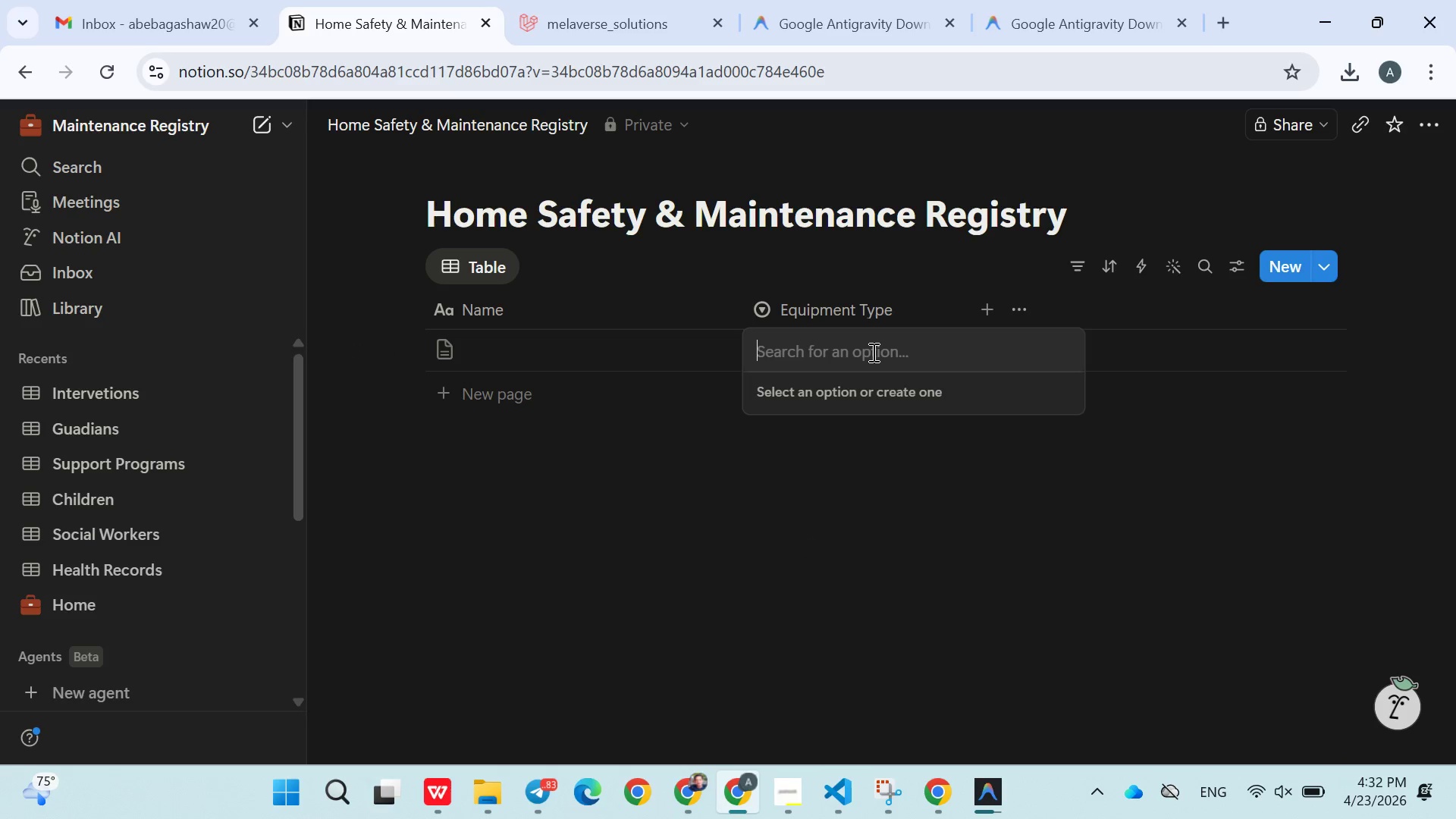 
type(StairLift)
 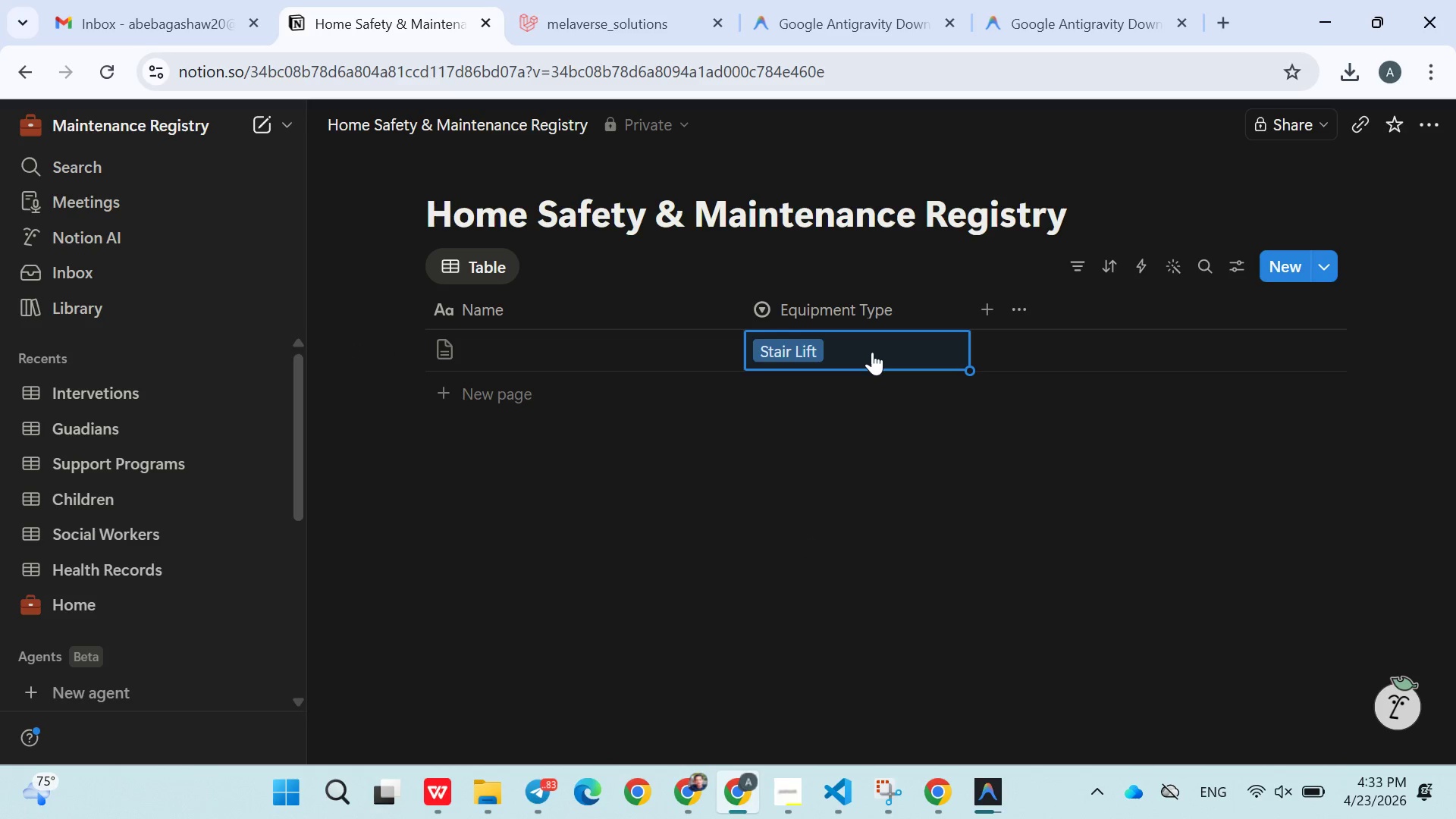 
hold_key(key=Space, duration=6.64)
 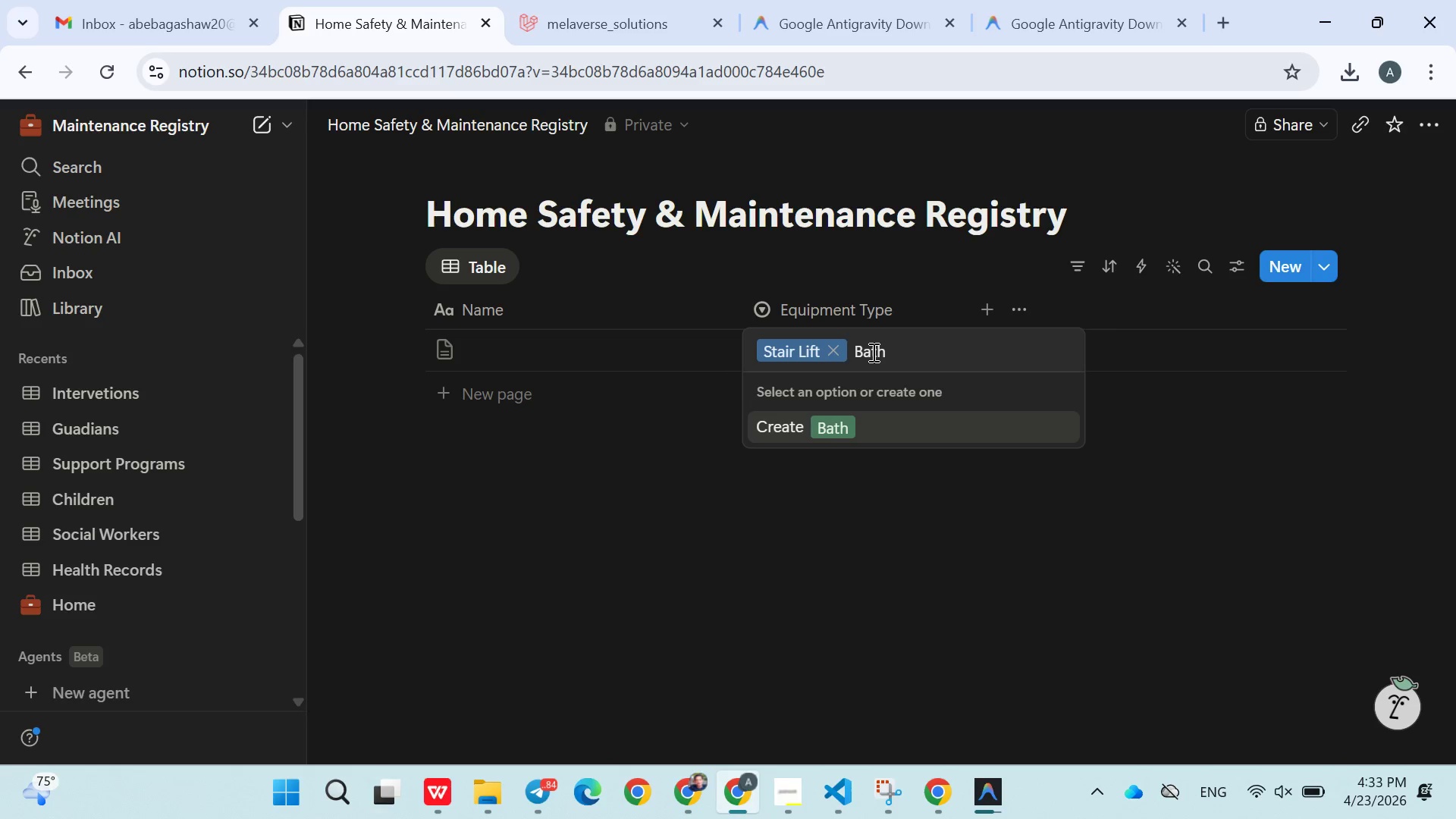 
key(Enter)
 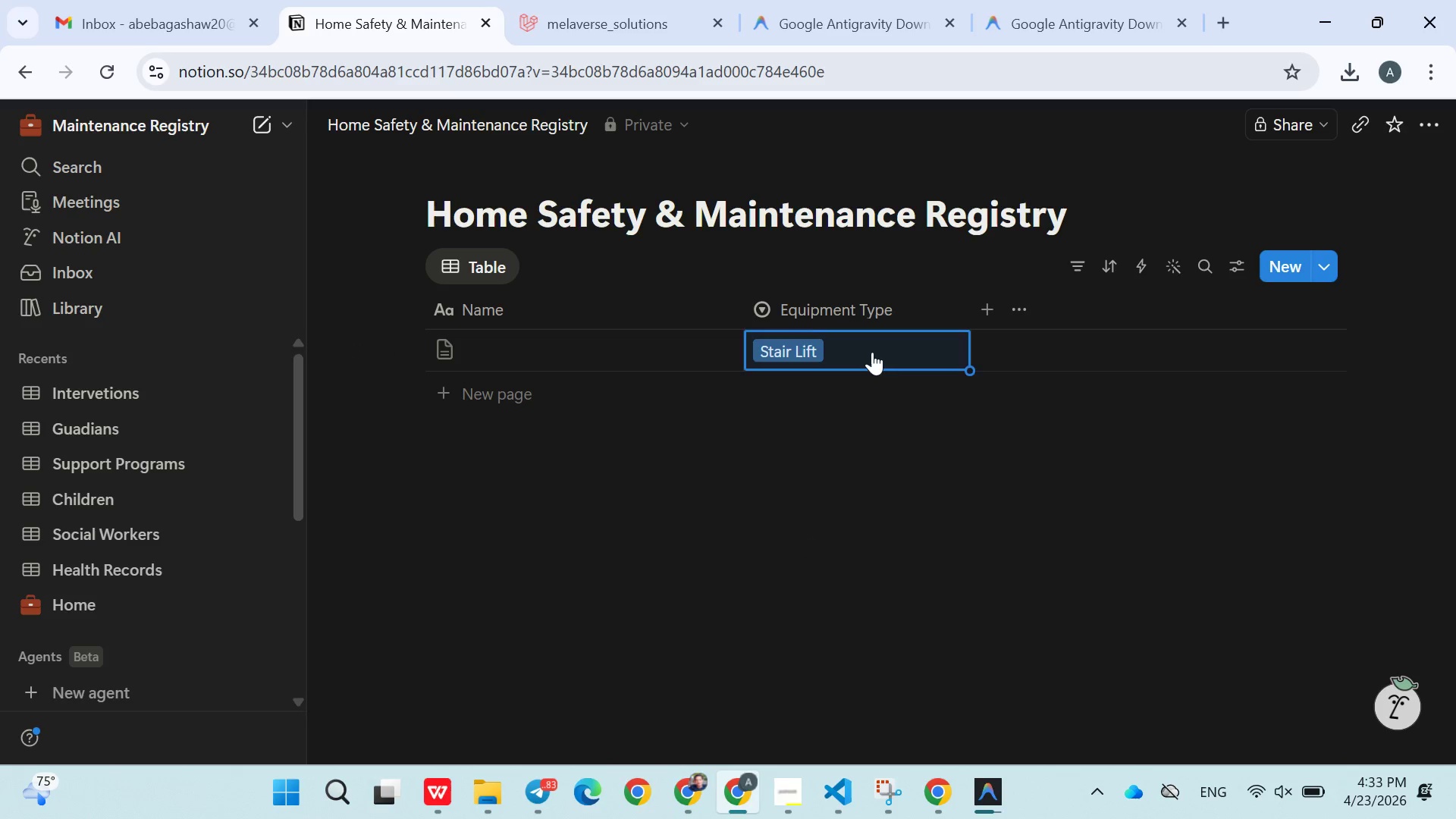 
left_click([872, 352])
 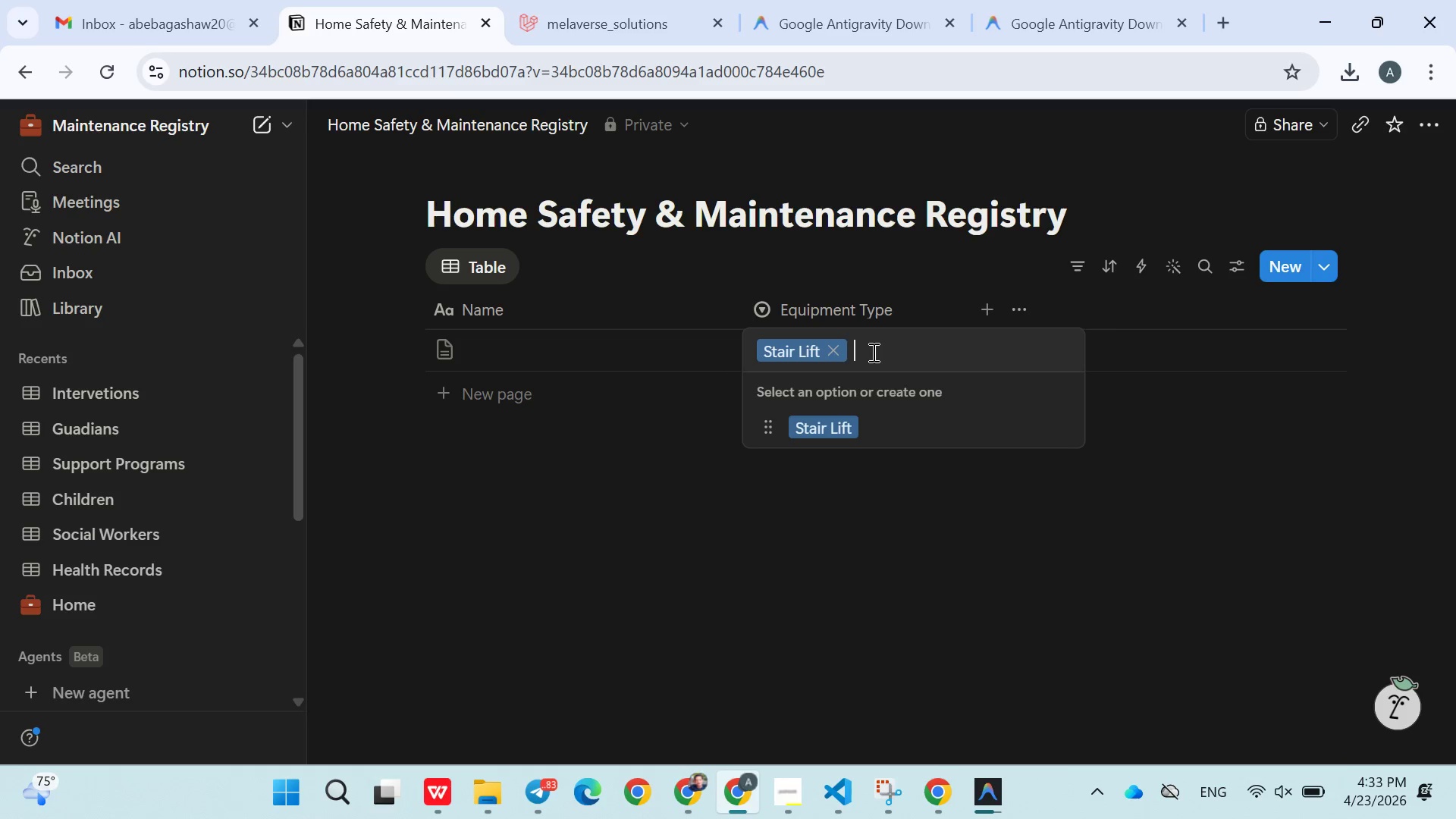 
type(Bath)
 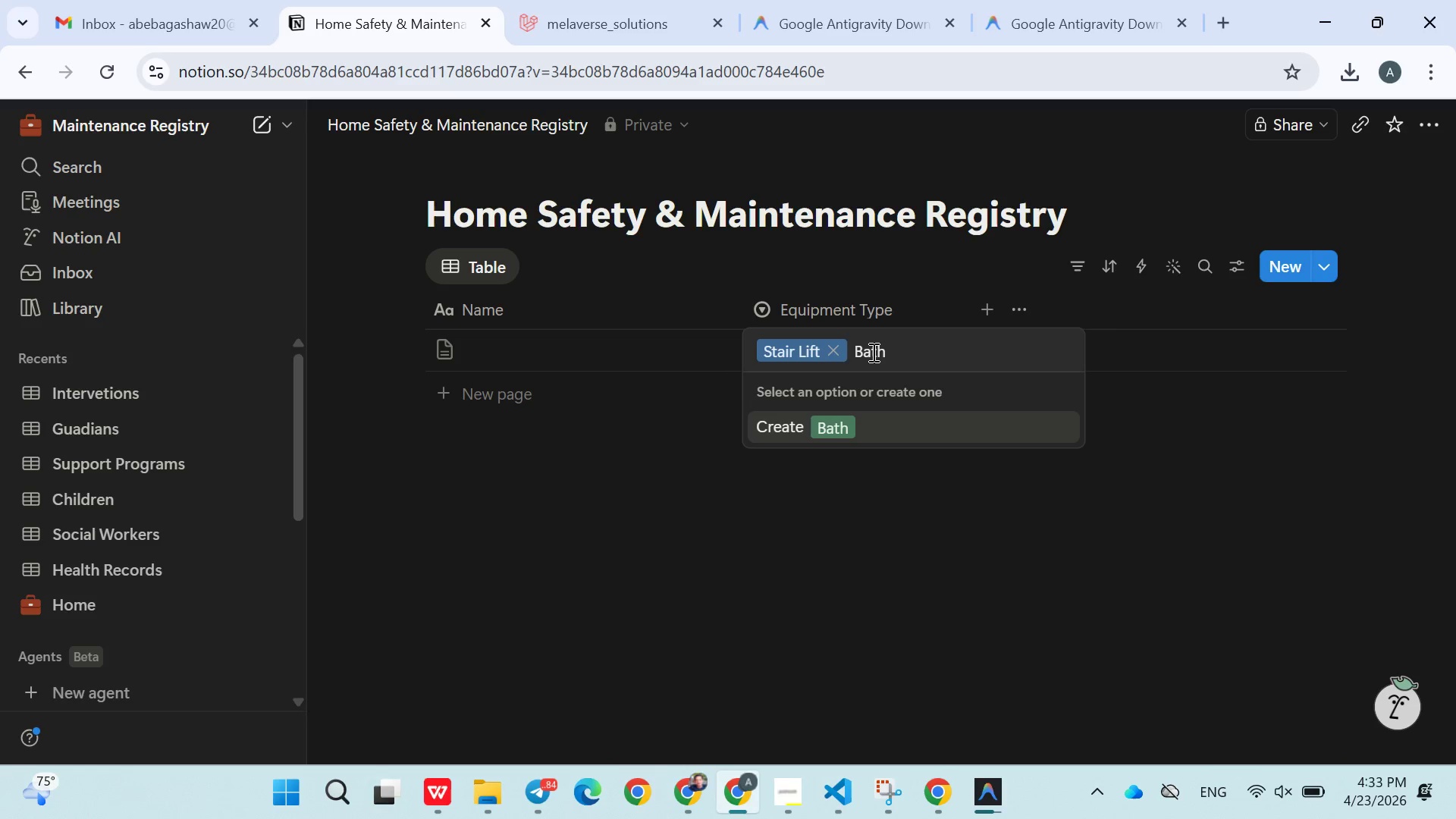 
hold_key(key=ShiftLeft, duration=0.72)
 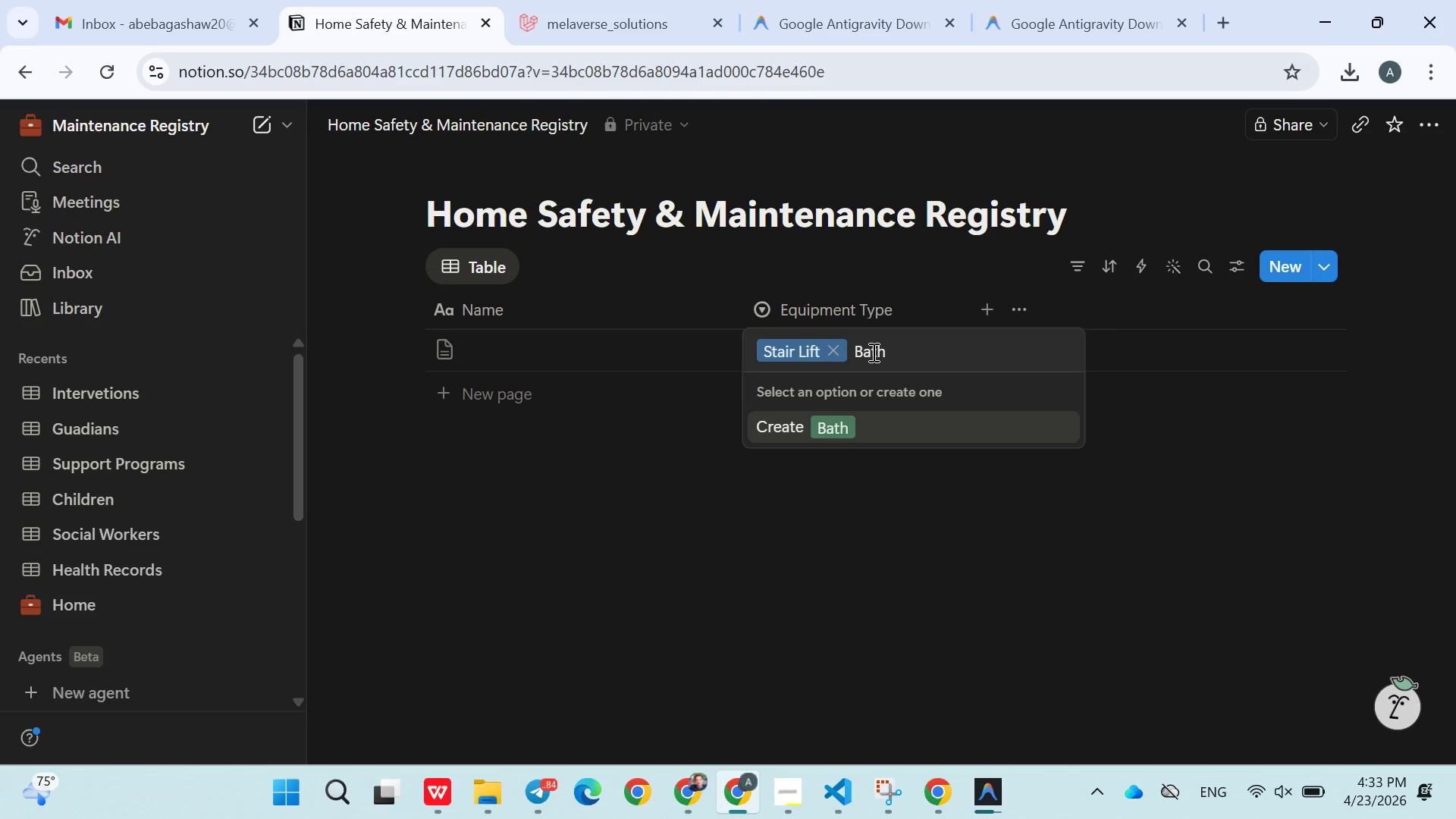 
key(Backspace)
type(room Safety)
 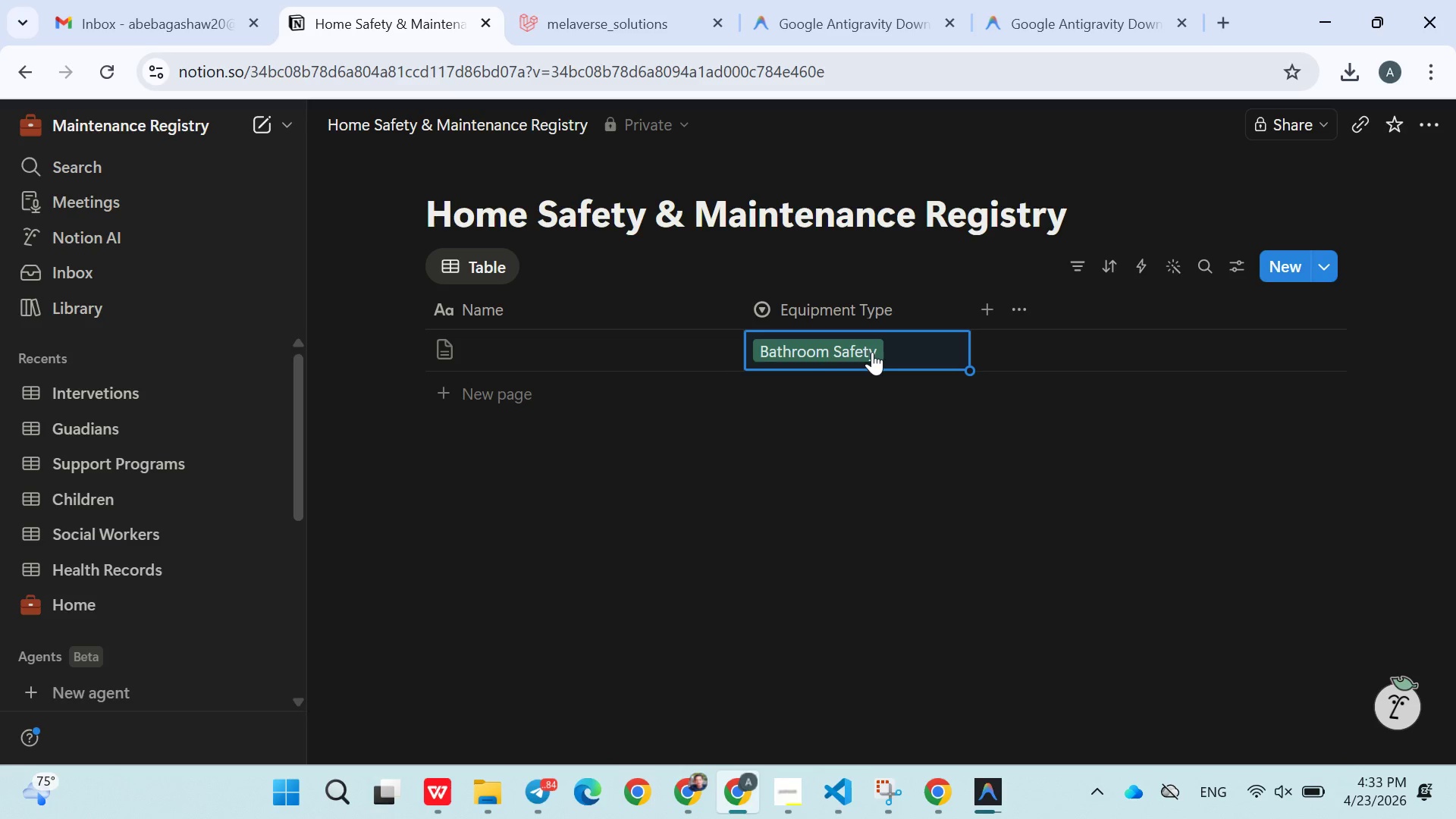 
 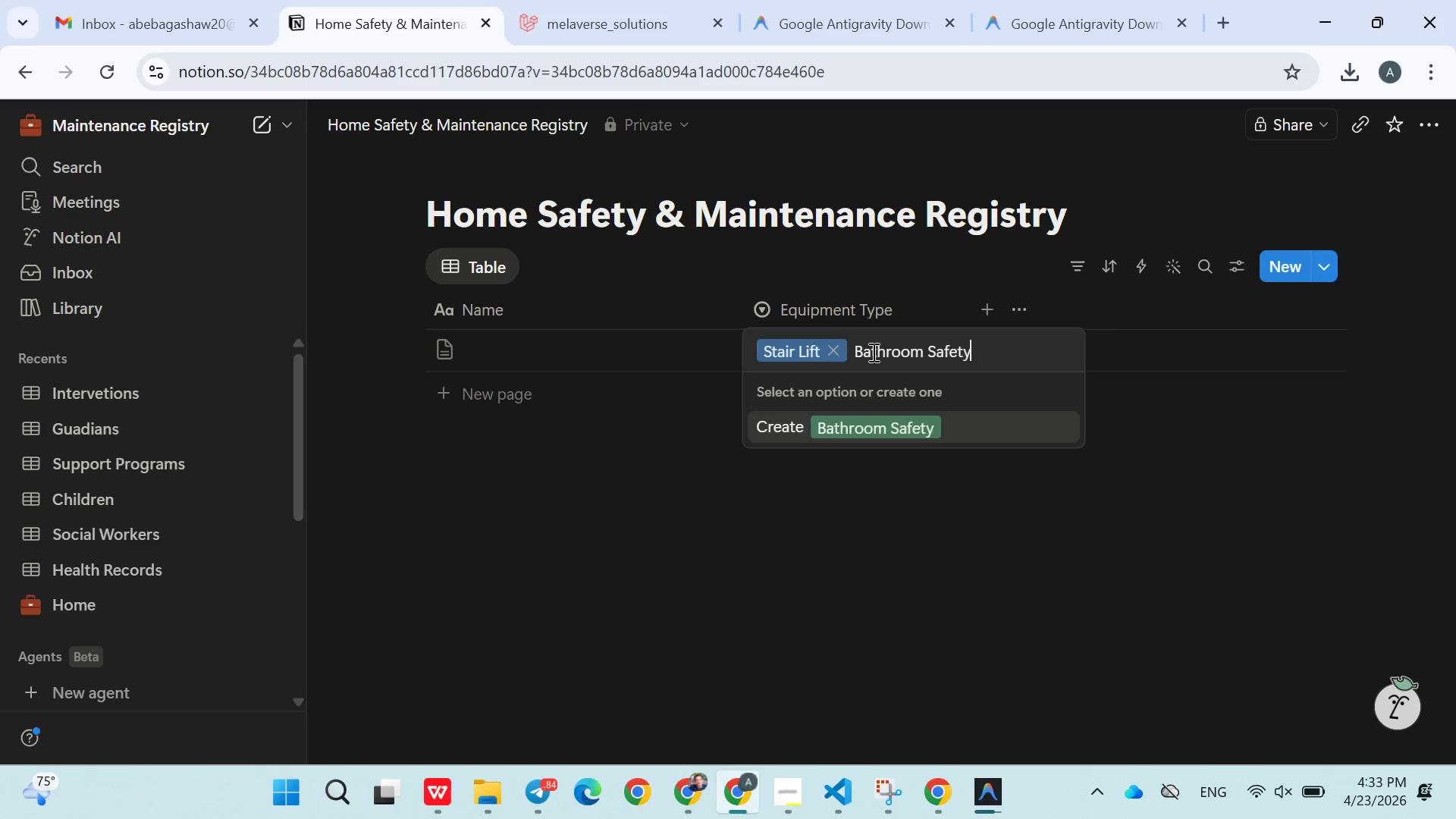 
key(Enter)
 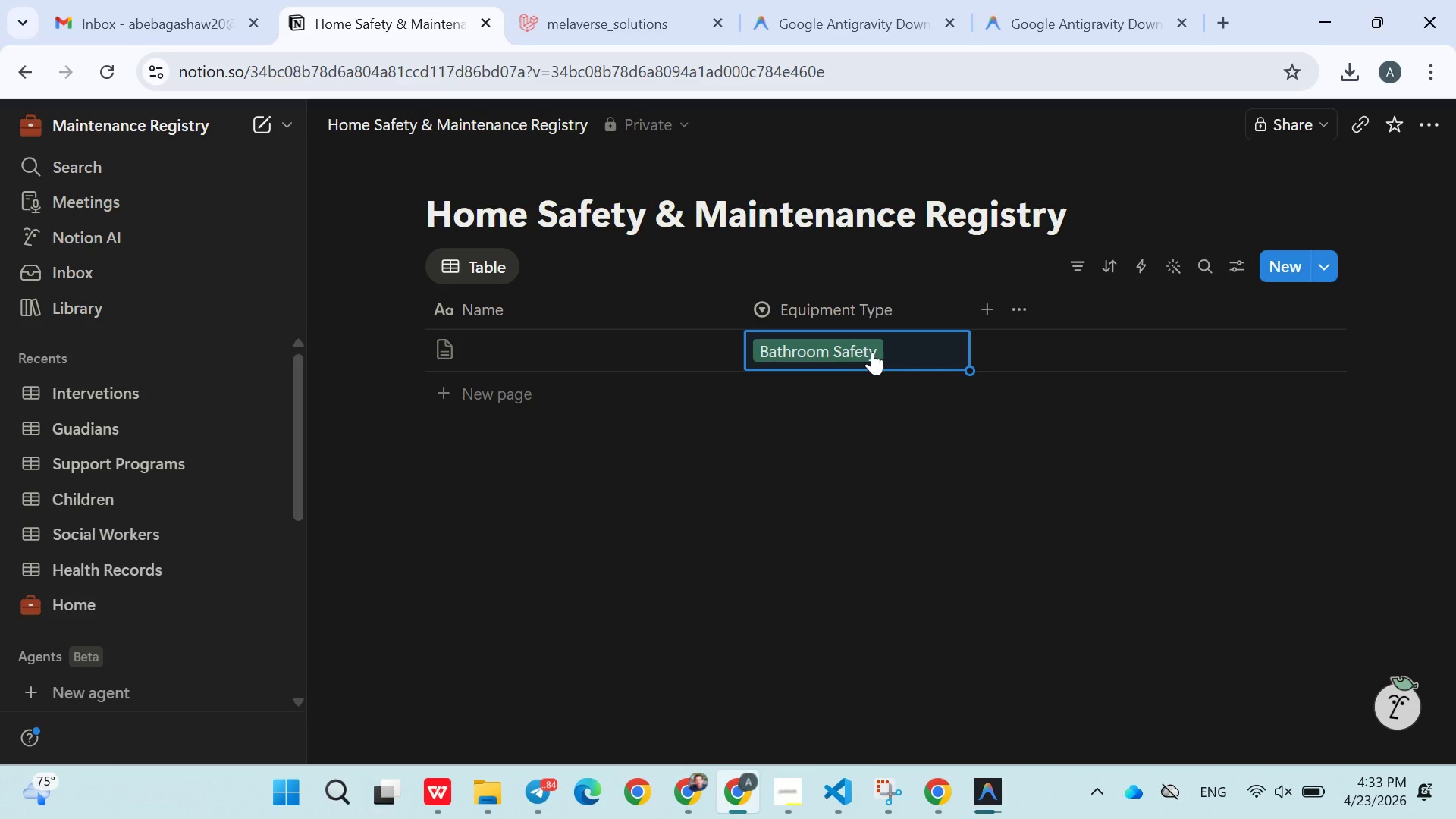 
type(Moility Ramps)
 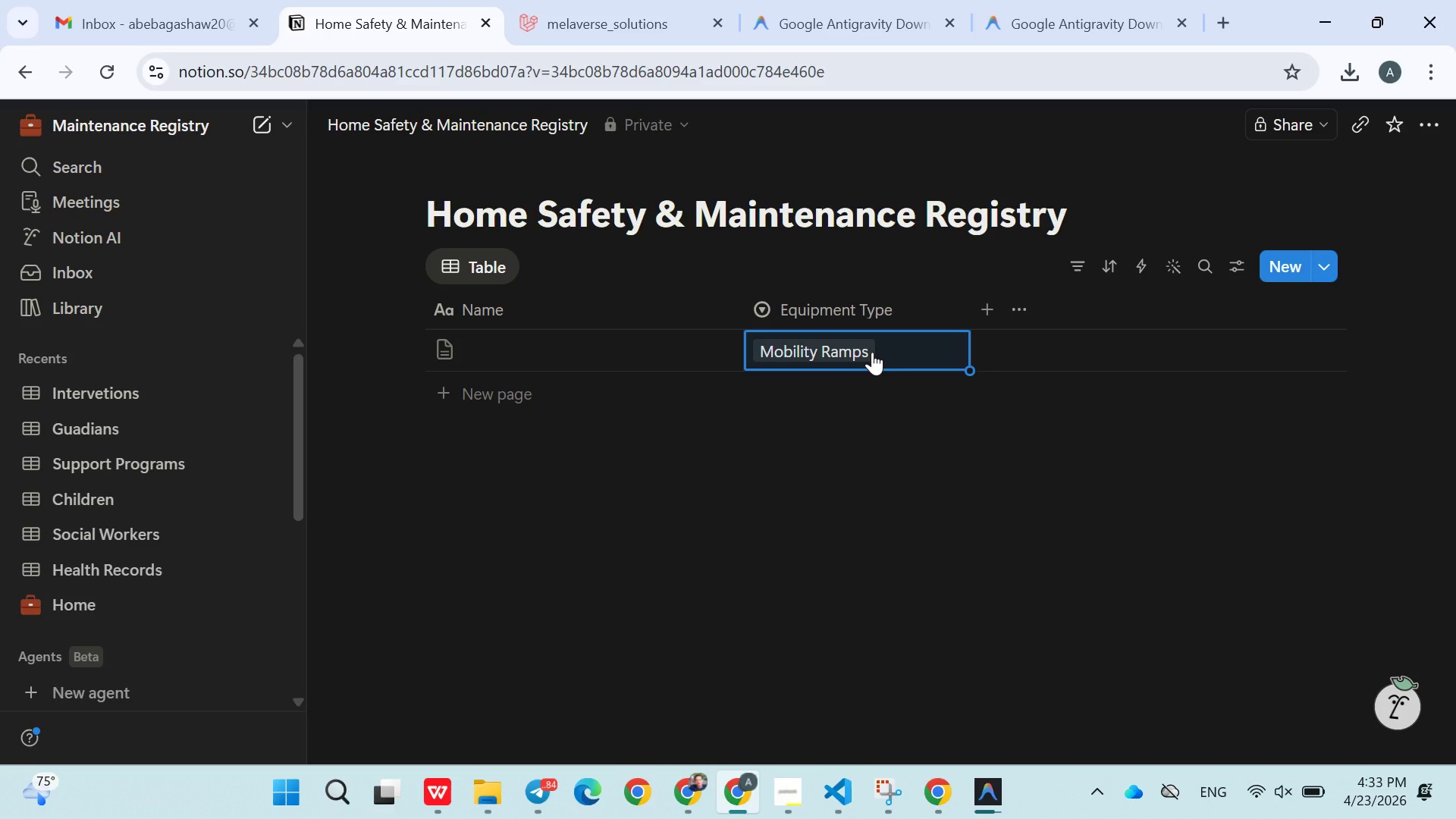 
 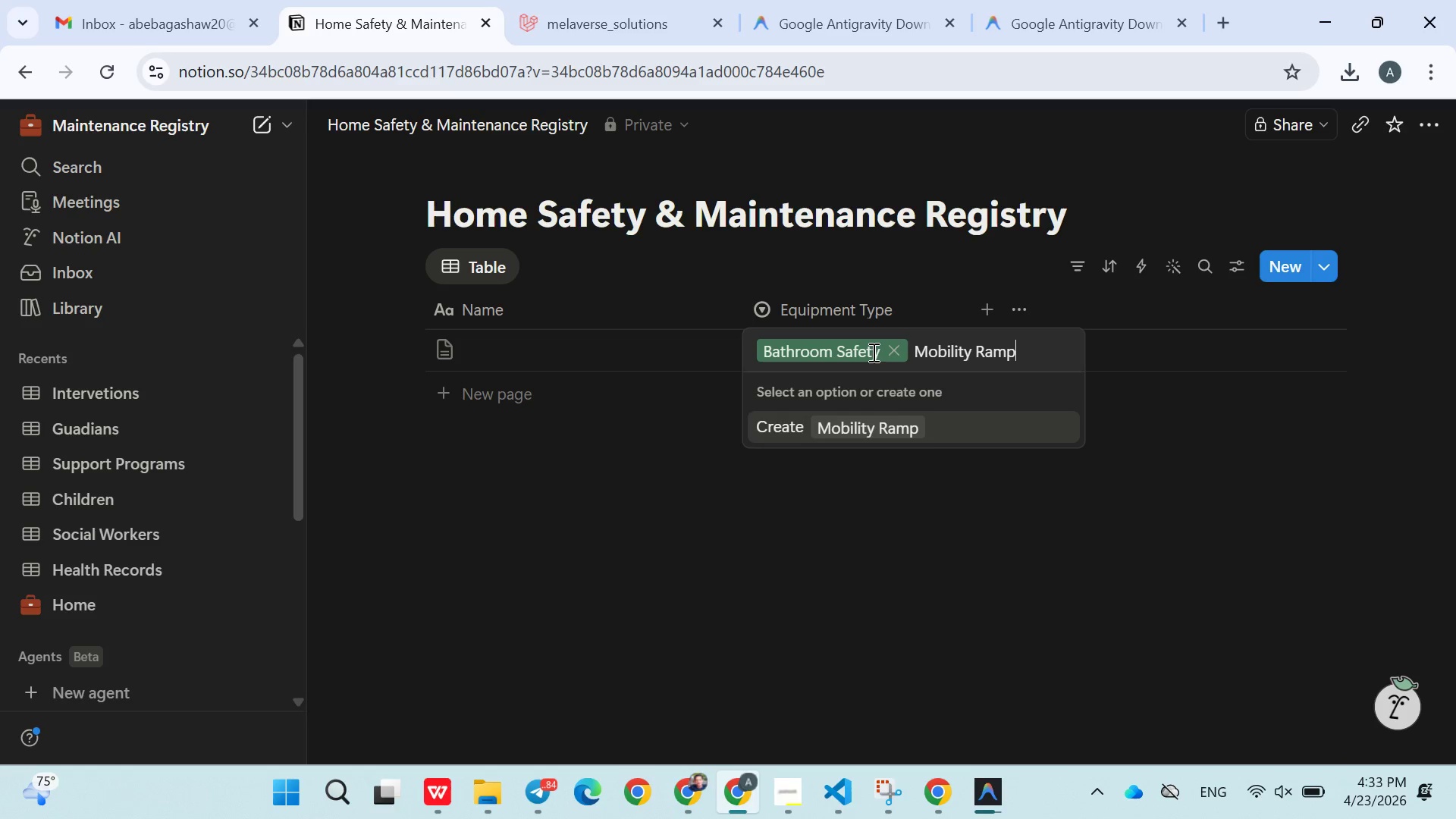 
key(Enter)
 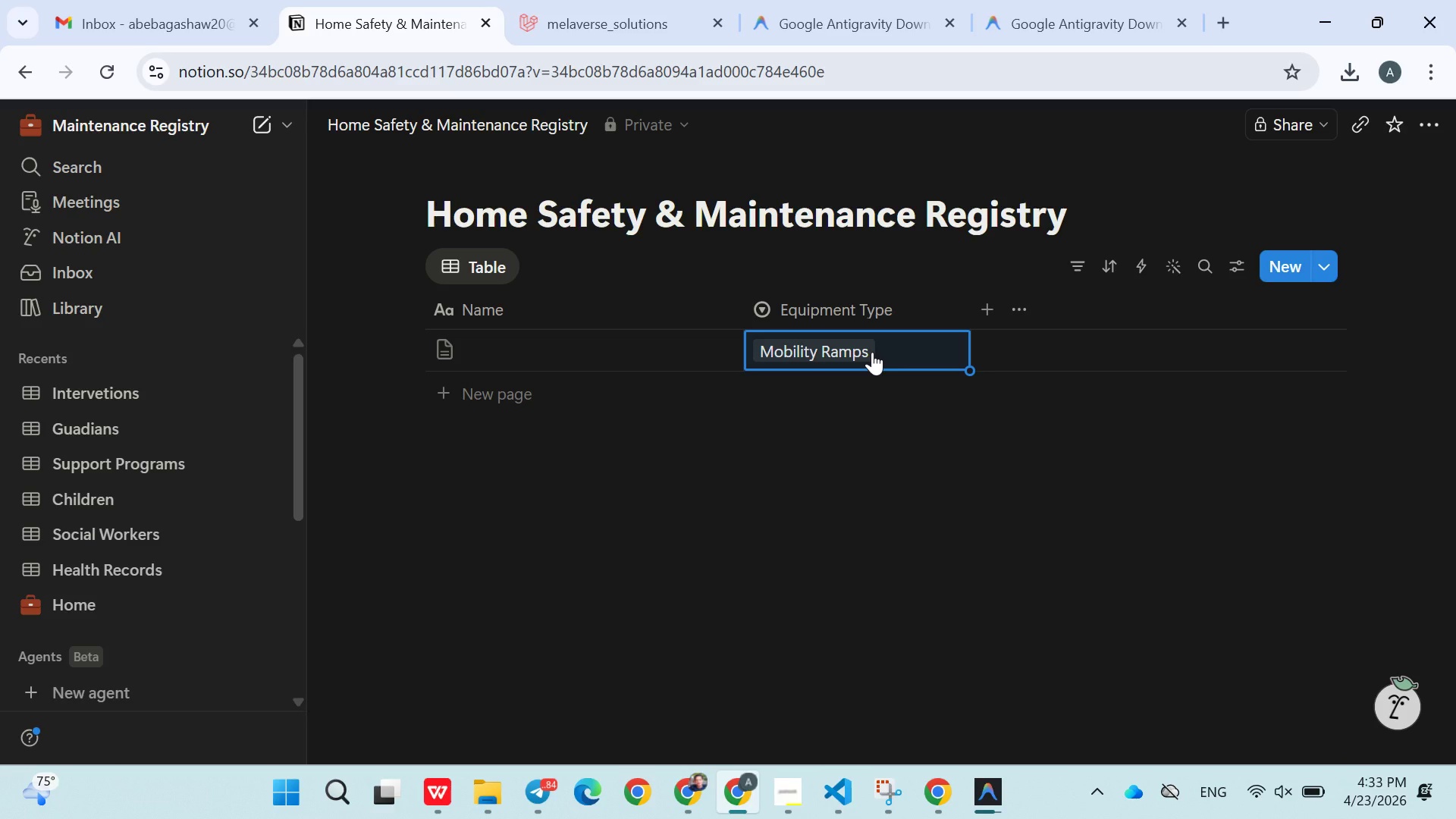 
hold_key(key=ShiftLeft, duration=0.36)
 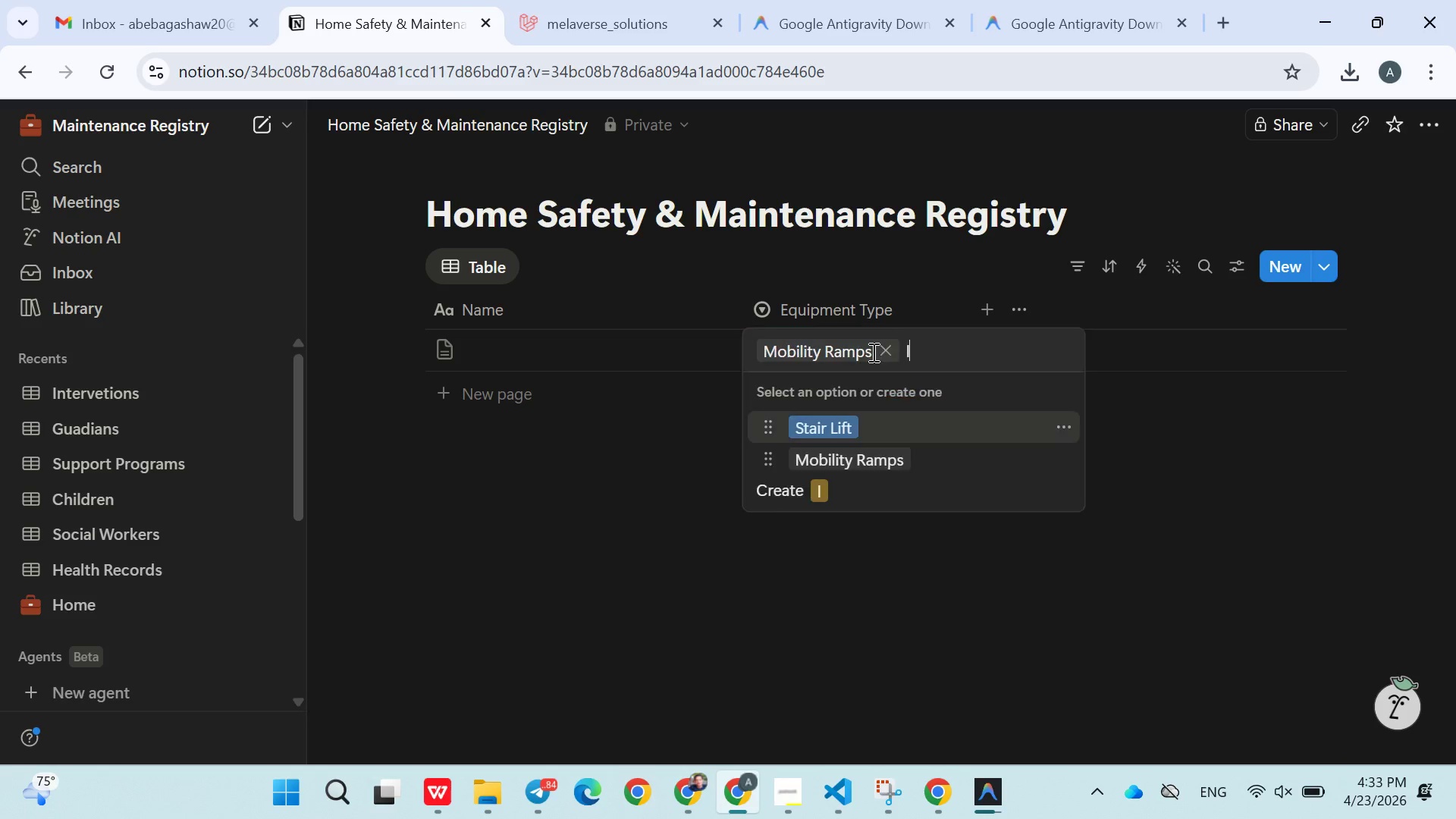 
type(lghtng)
 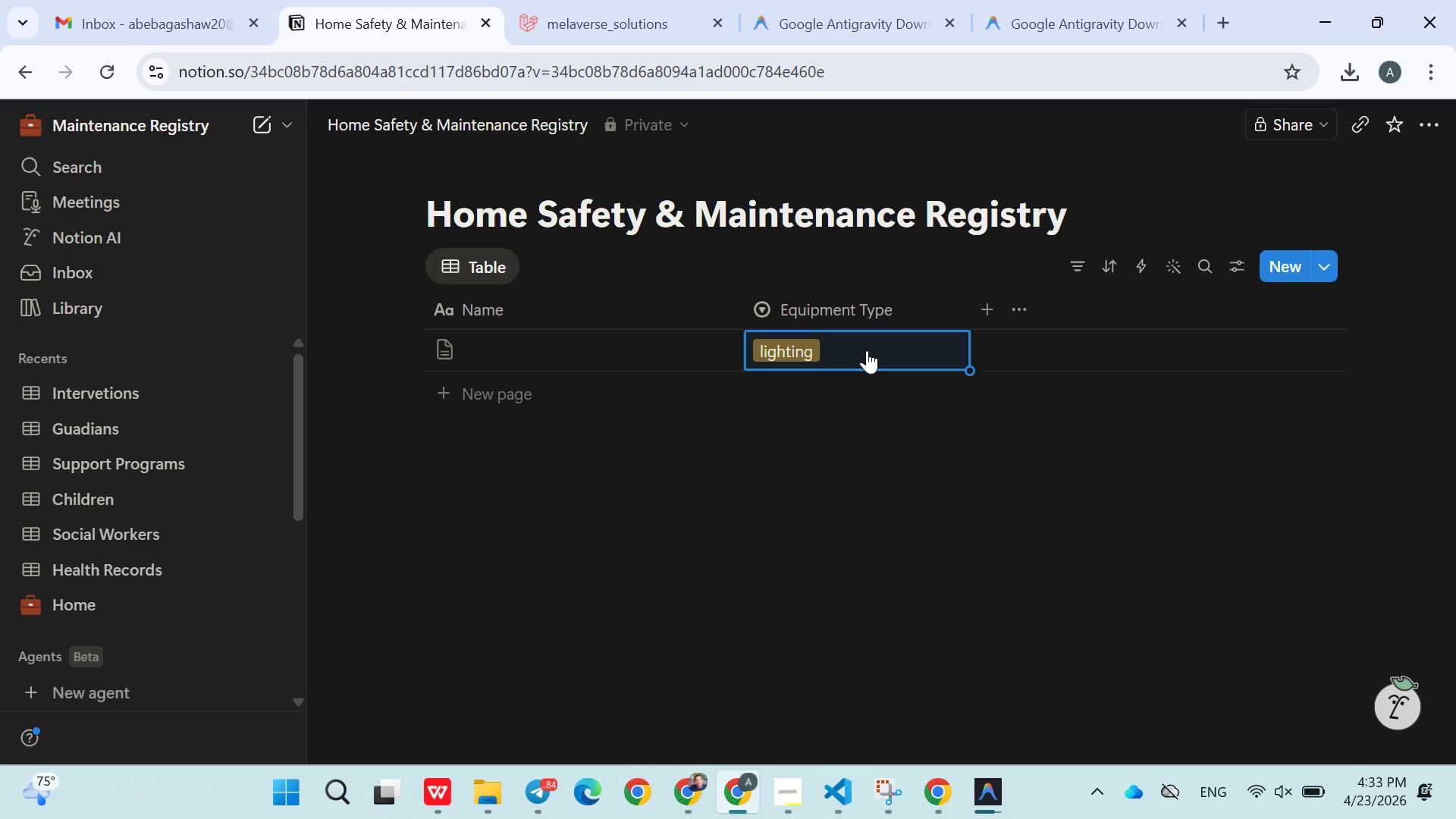 
hold_key(key=I, duration=3.77)
 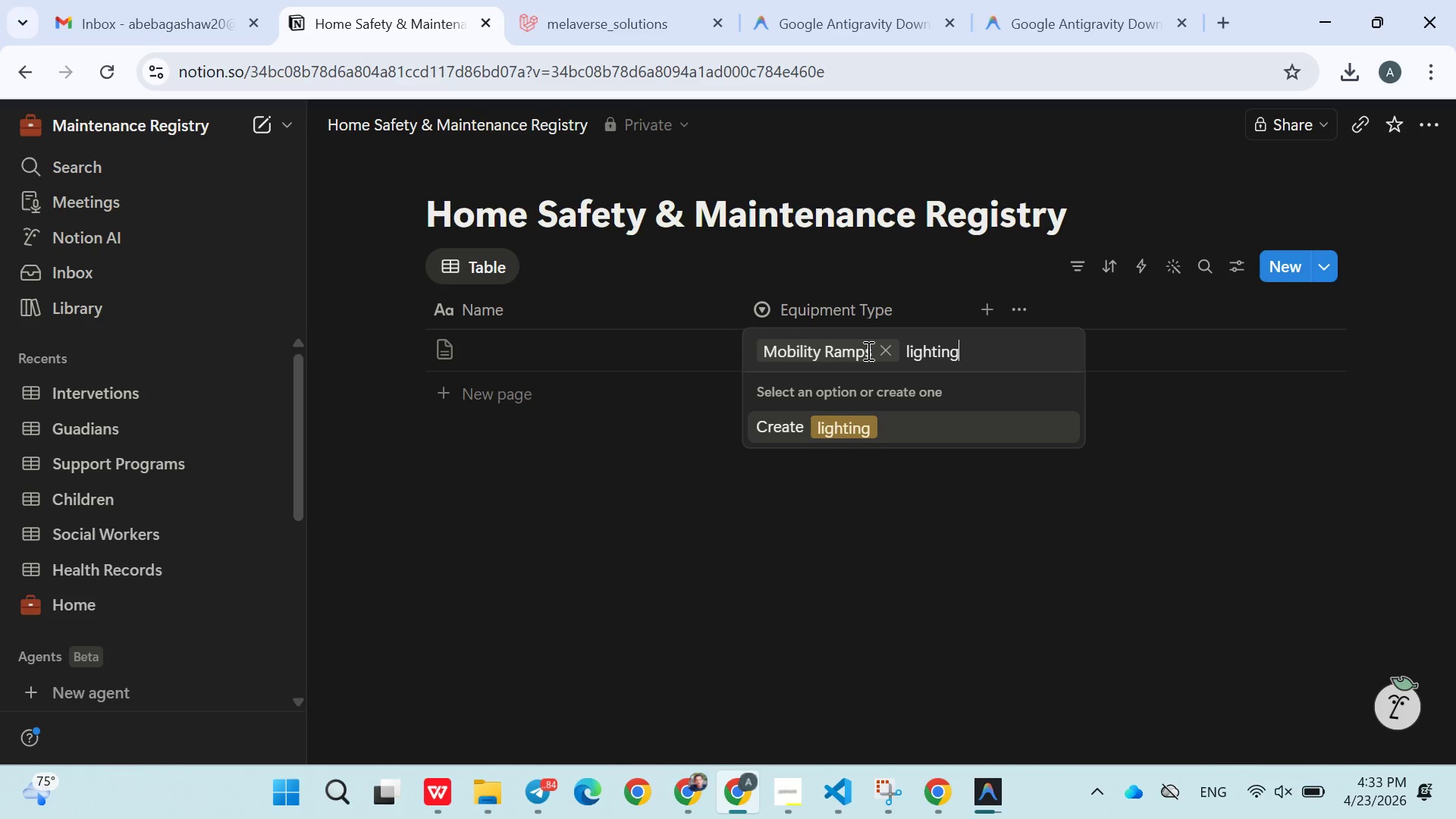 
key(Enter)
 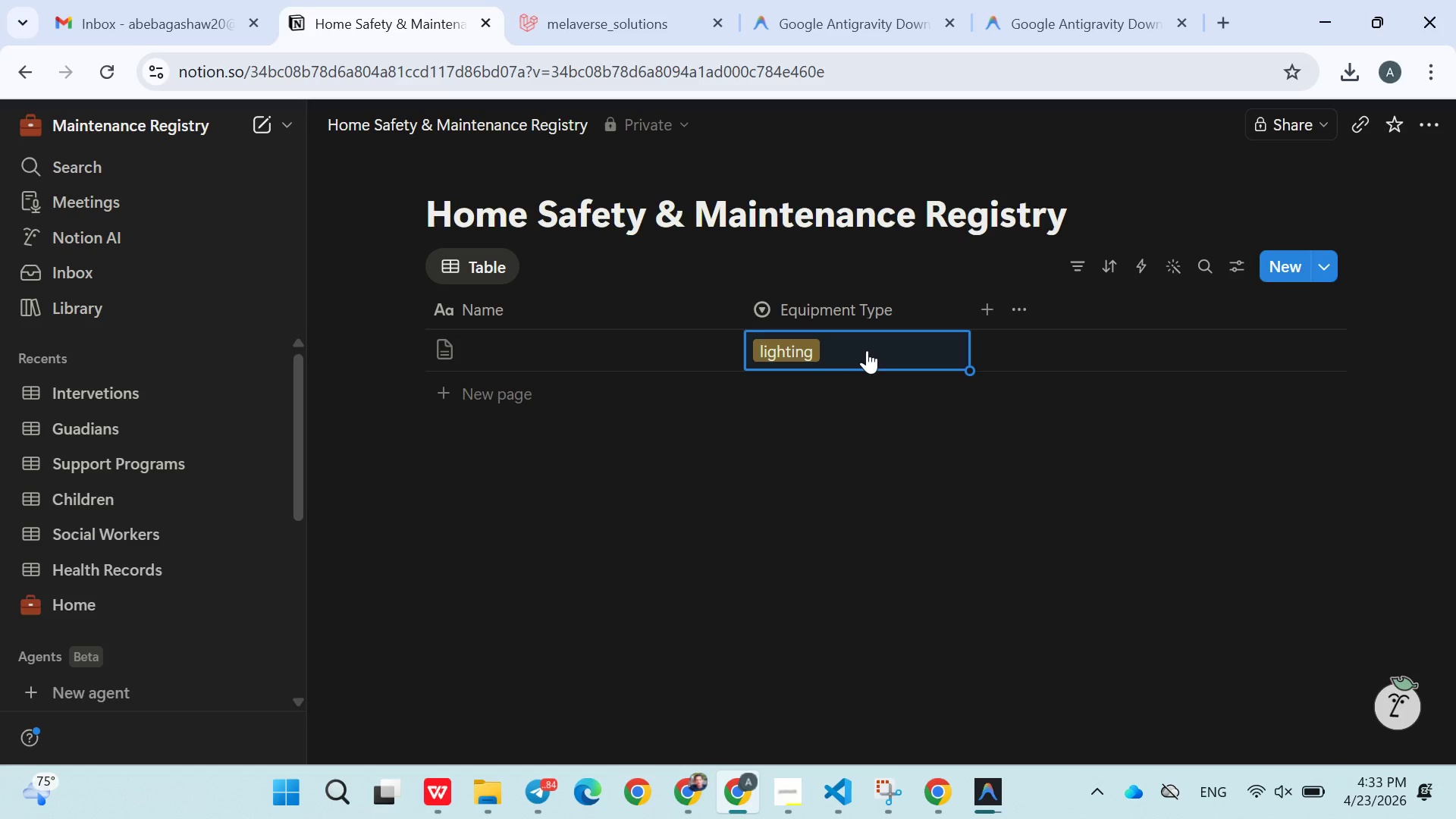 
type(Smart Home)
 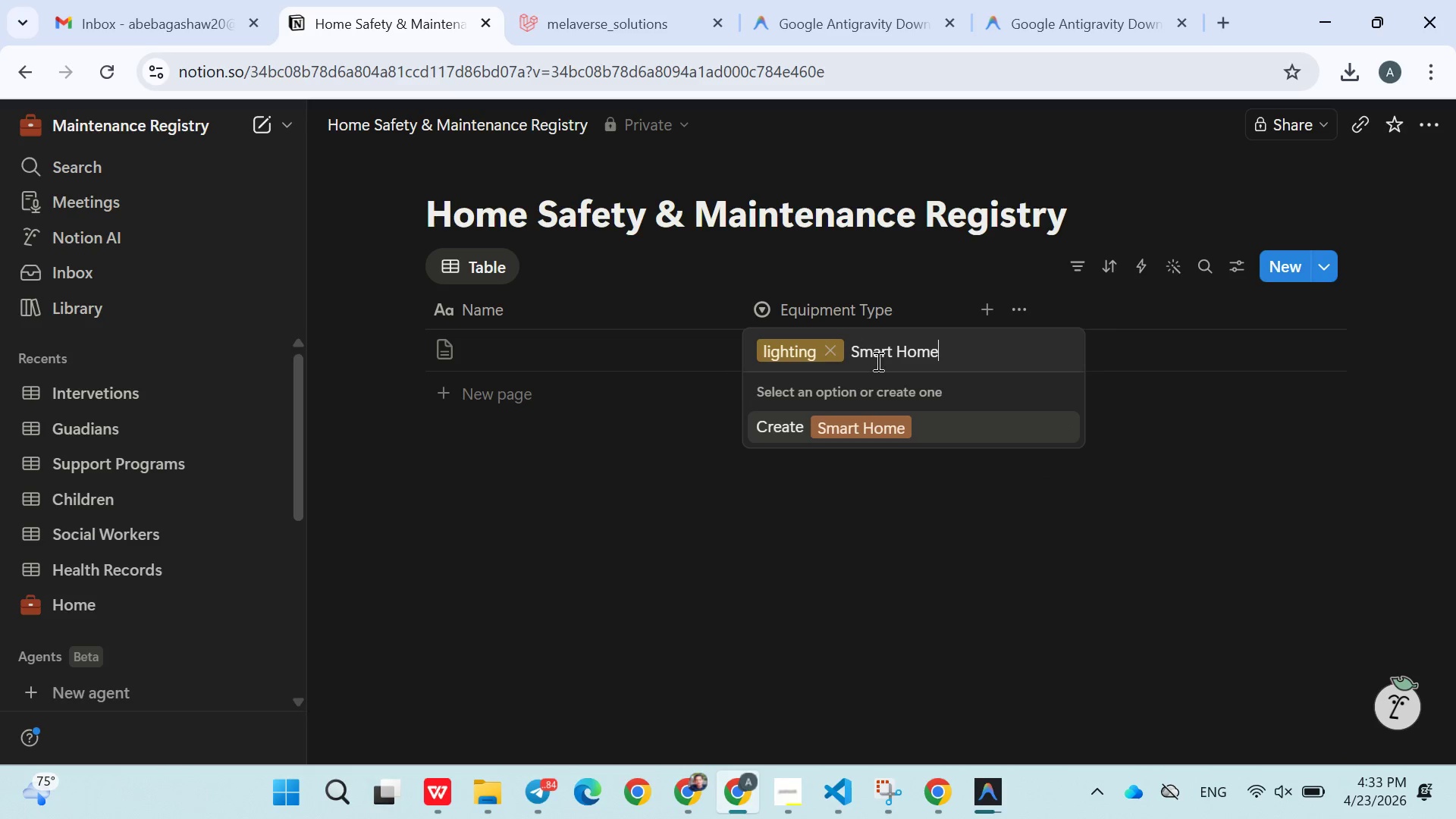 
key(Enter)
 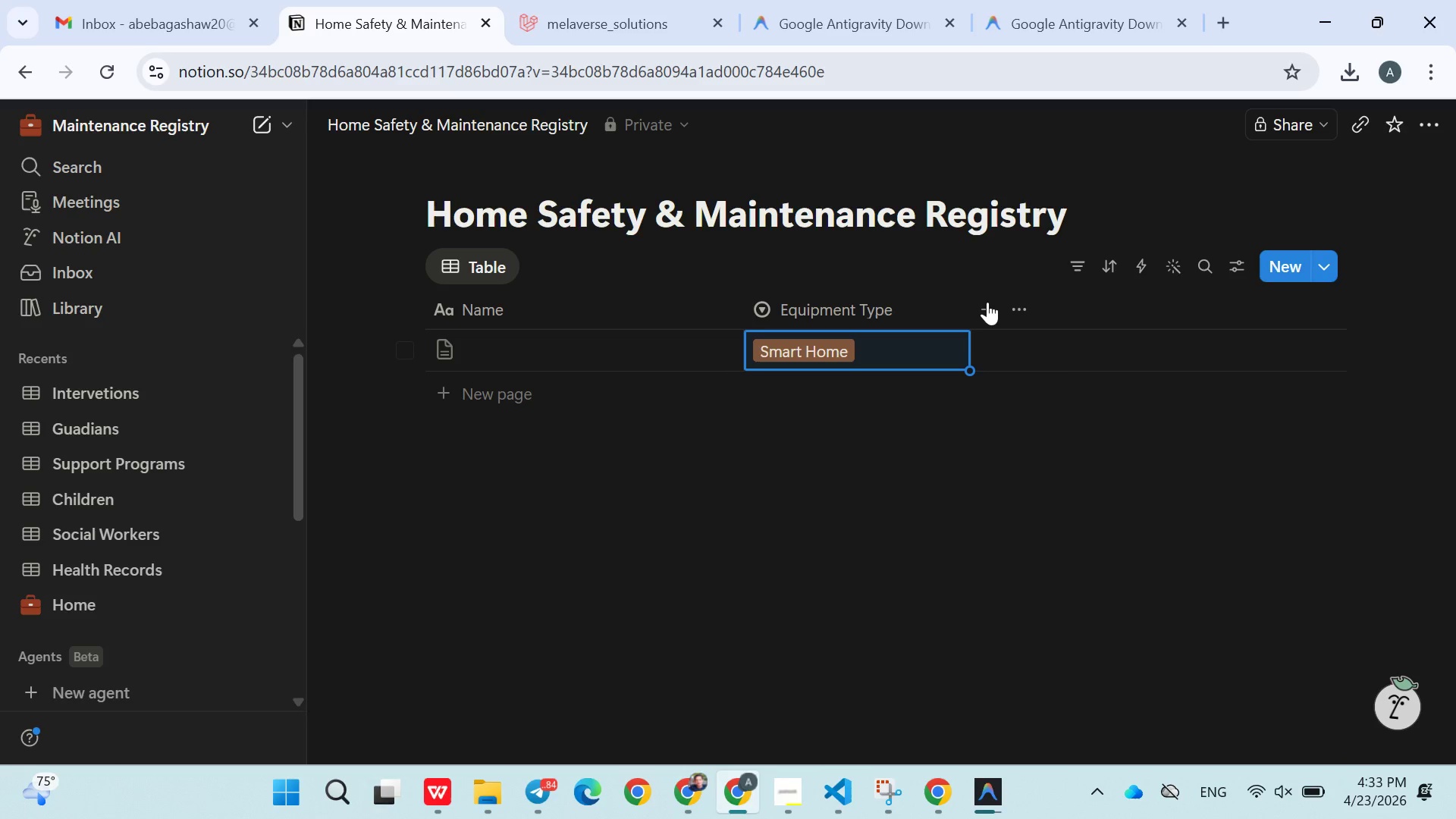 
left_click([987, 307])
 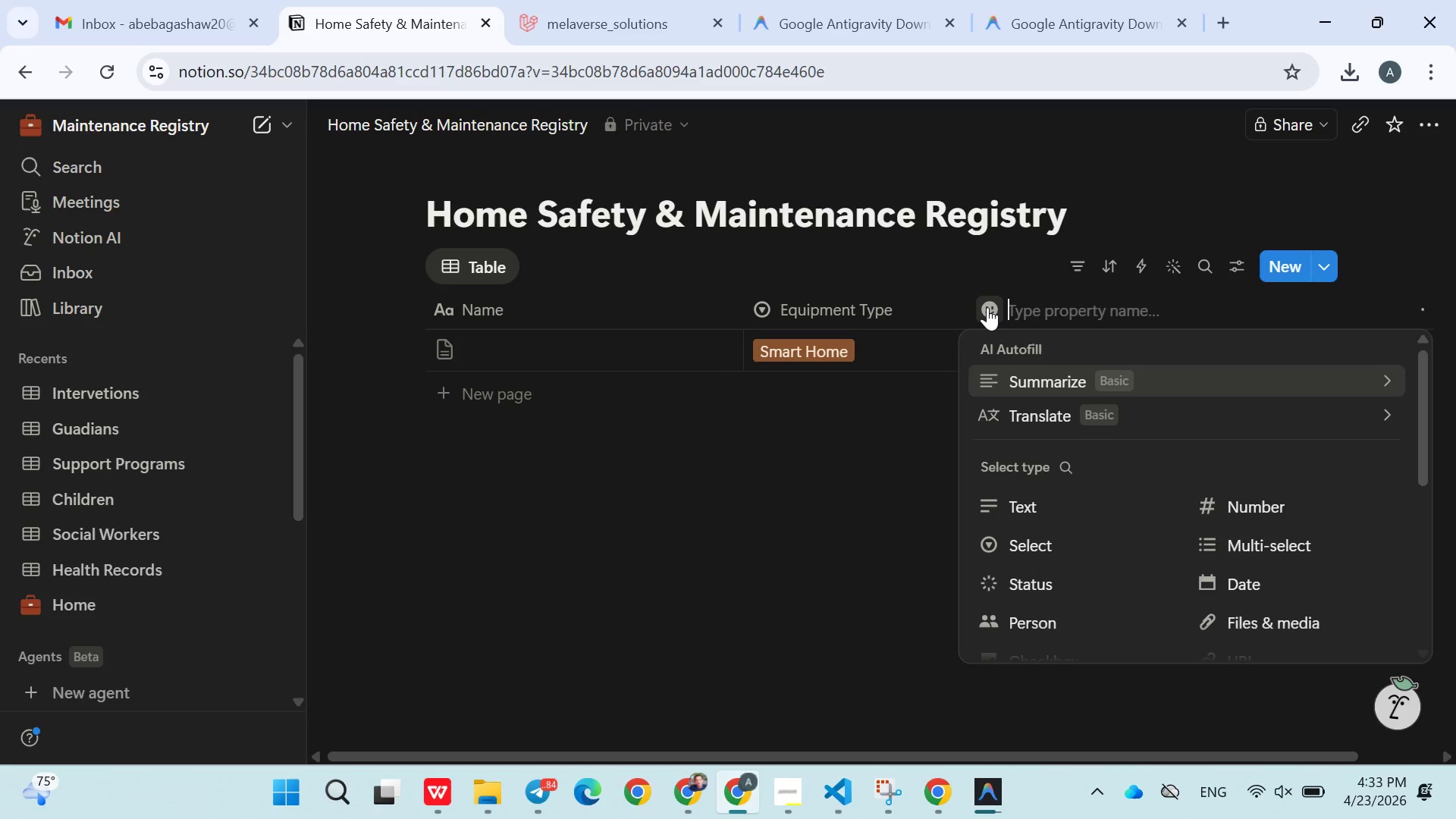 
wait(5.3)
 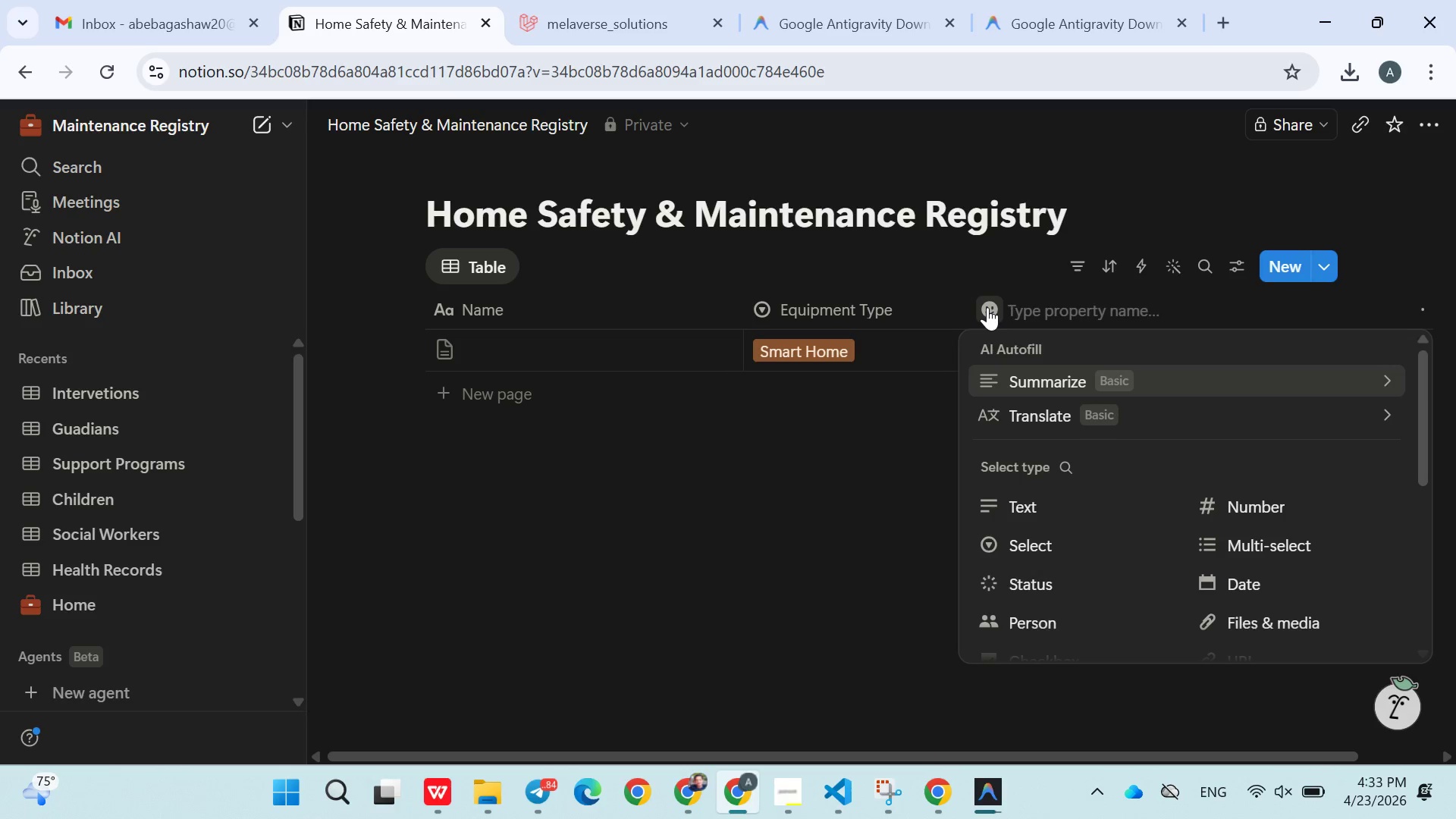 
type(aintanance Frequensy)
key(Backspace)
type(cy)
 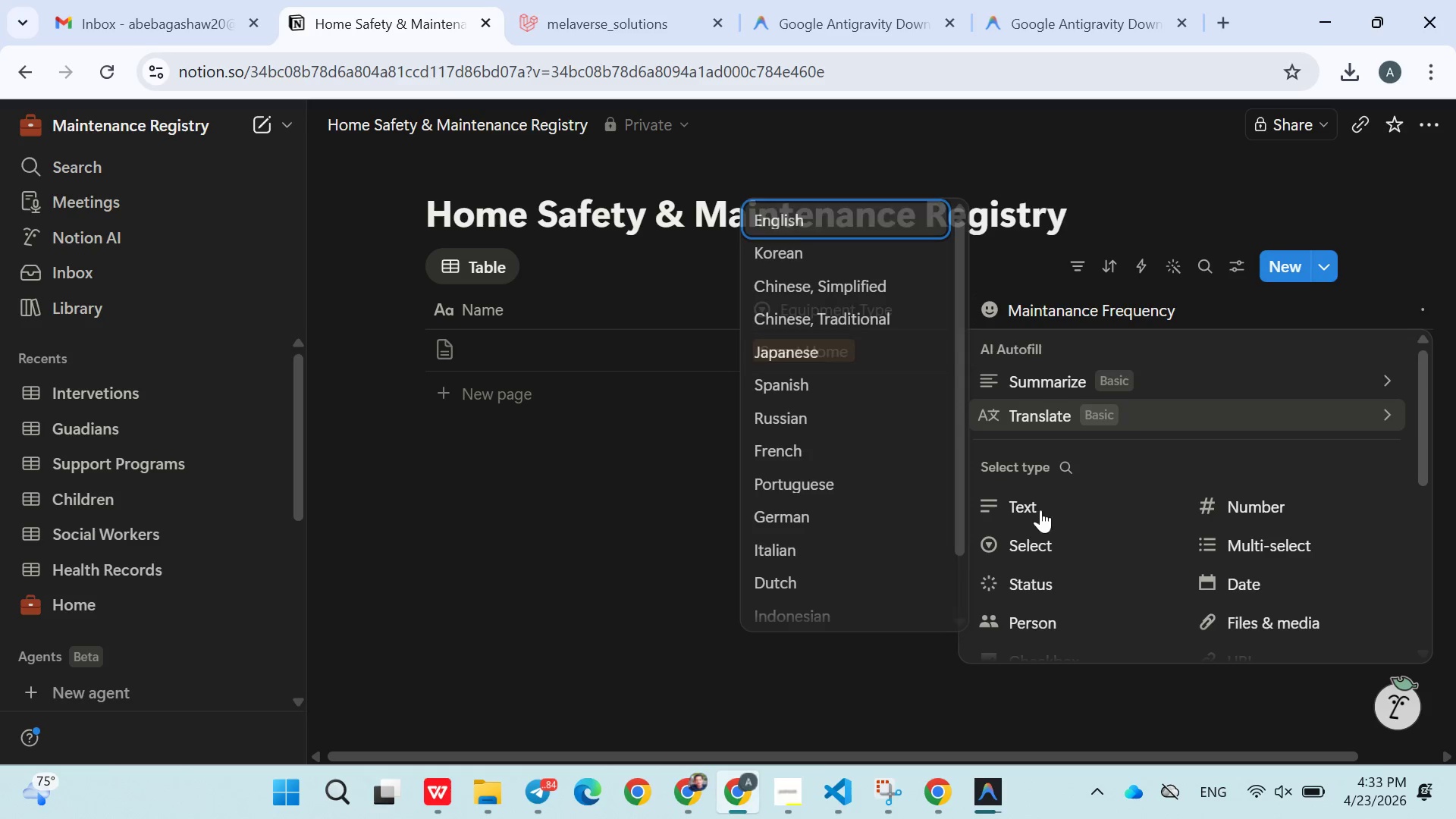 
left_click([1049, 549])
 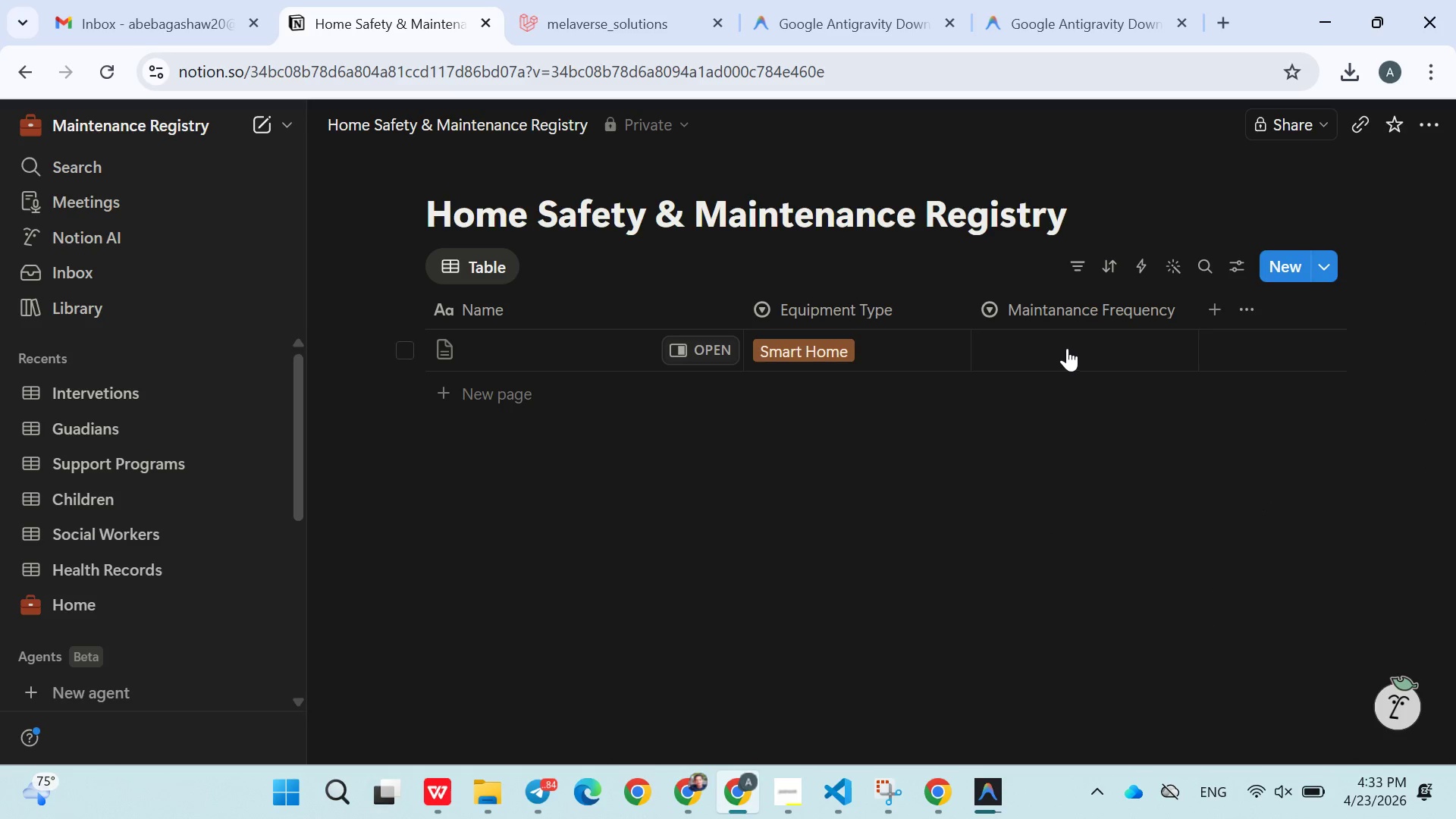 
left_click([1066, 348])
 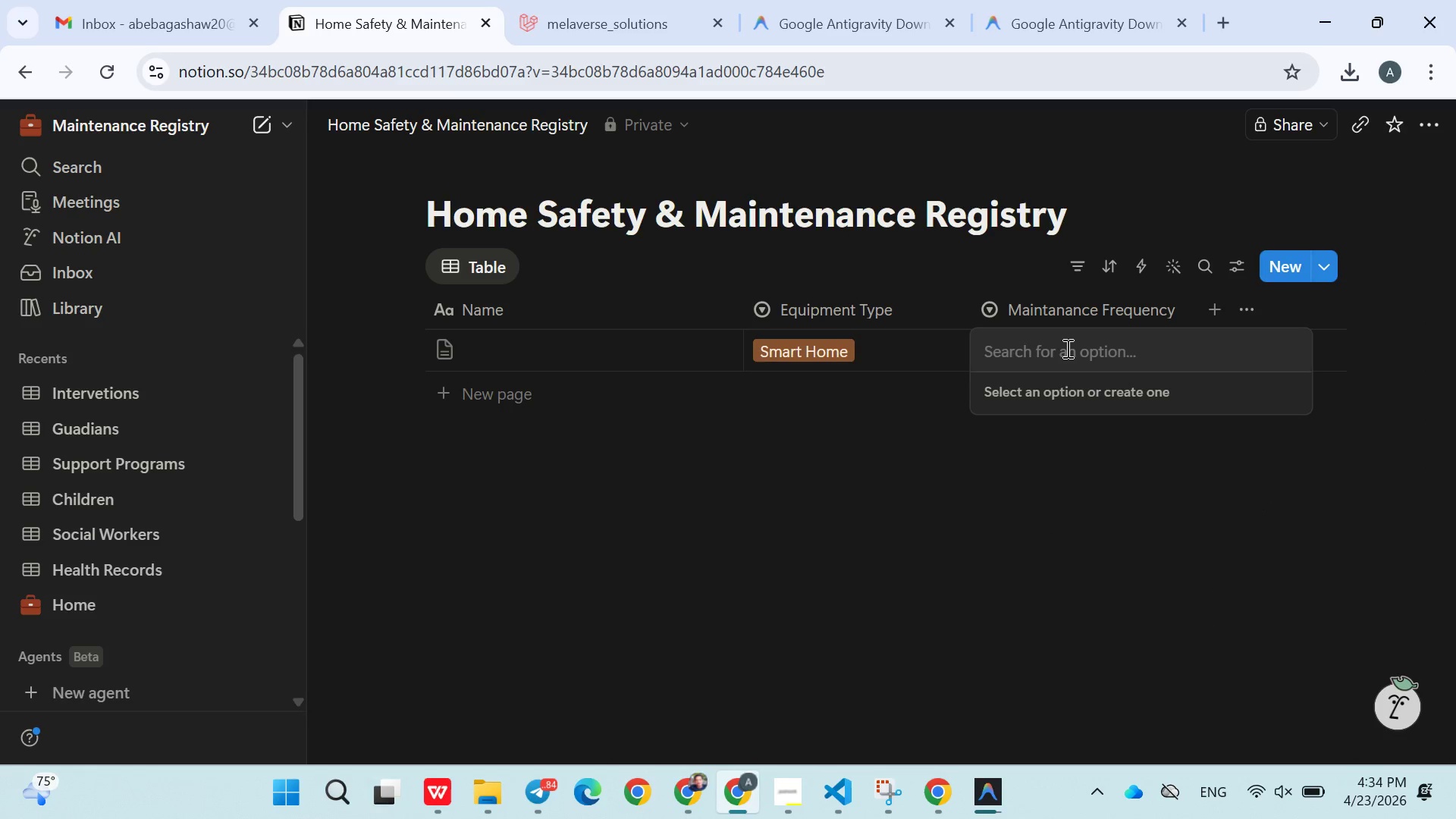 
type(Mobthly)
 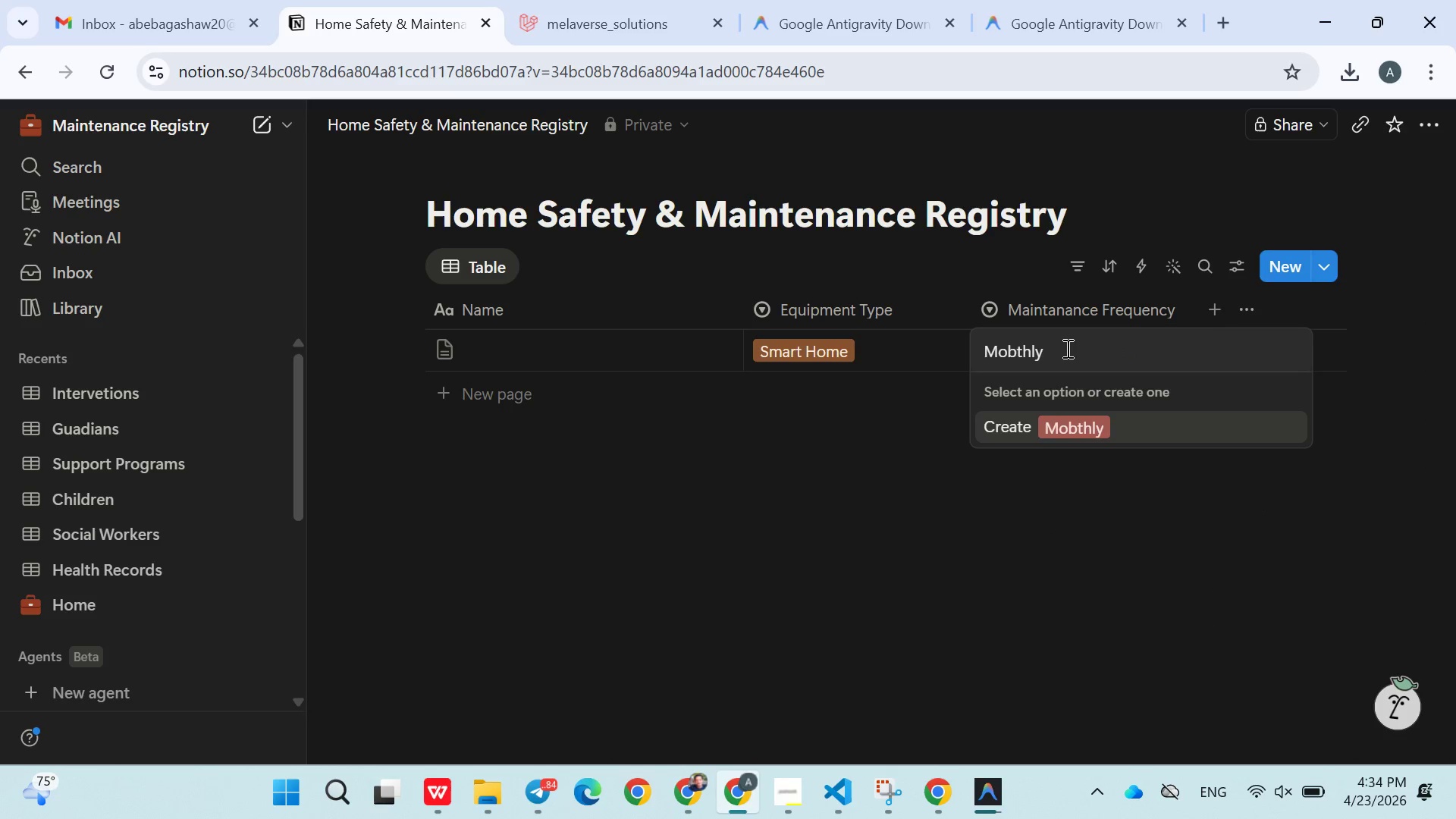 
hold_key(key=Enter, duration=10.53)
 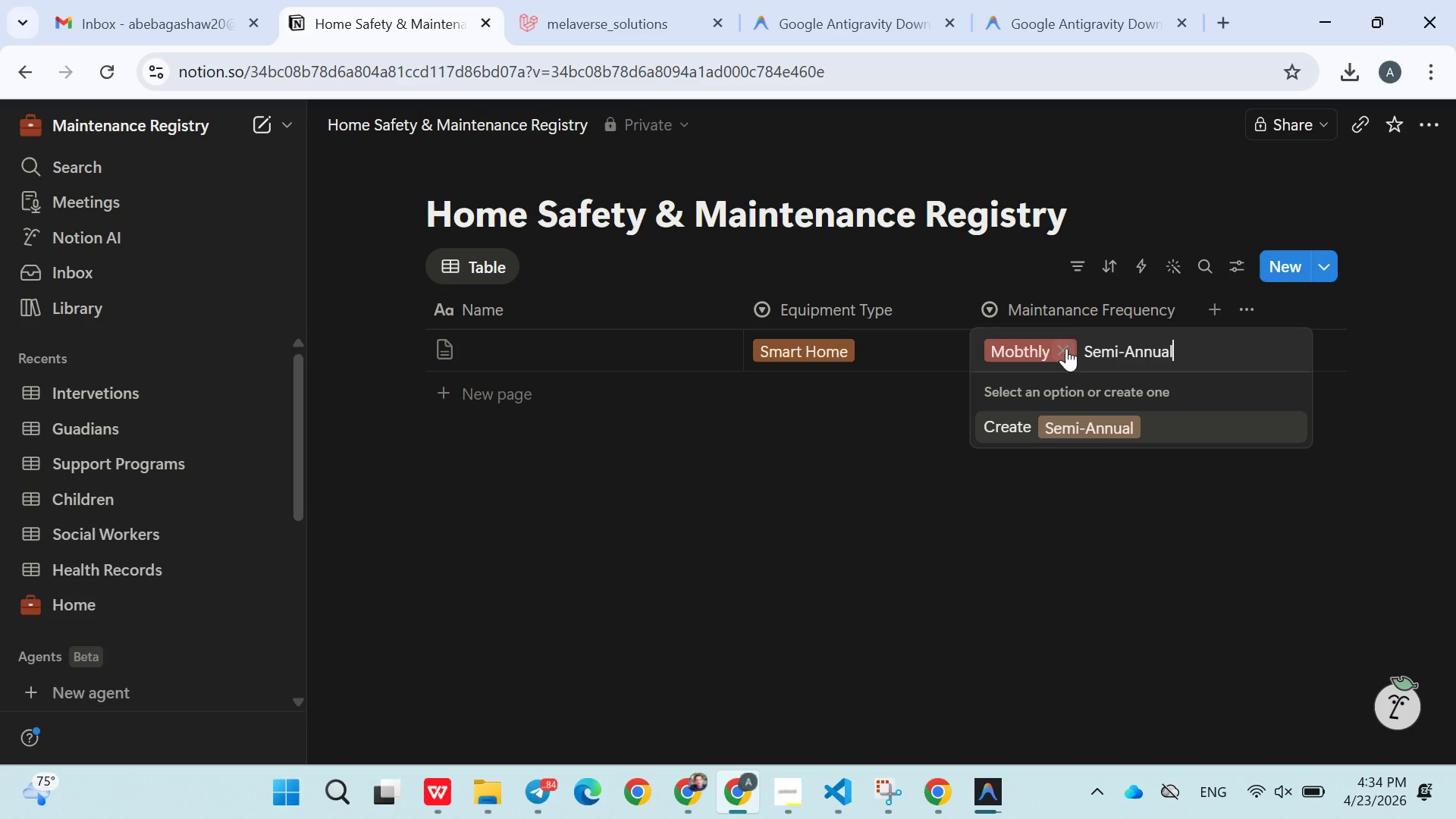 
type(Semi-Annual)
 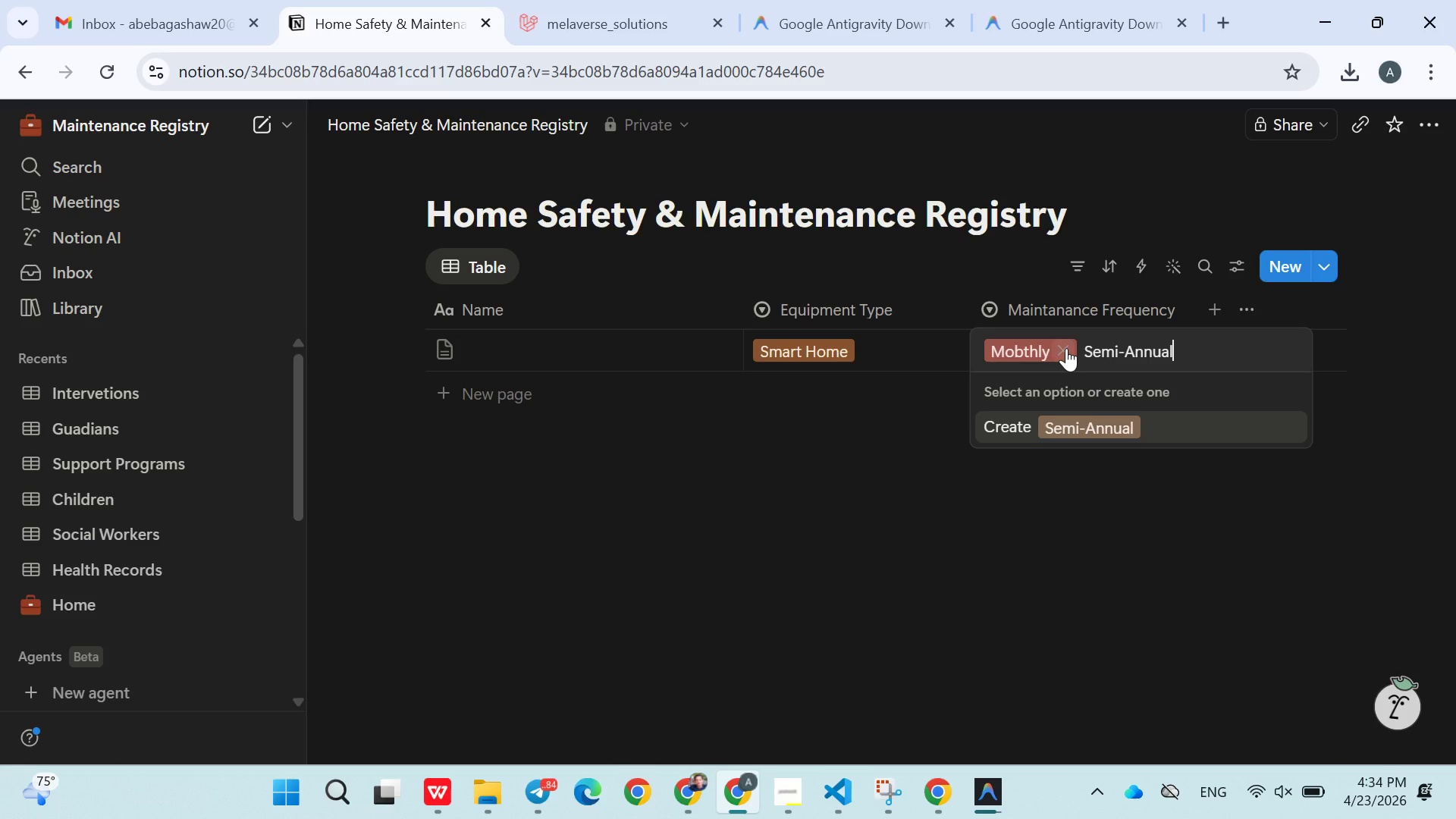 
wait(5.26)
 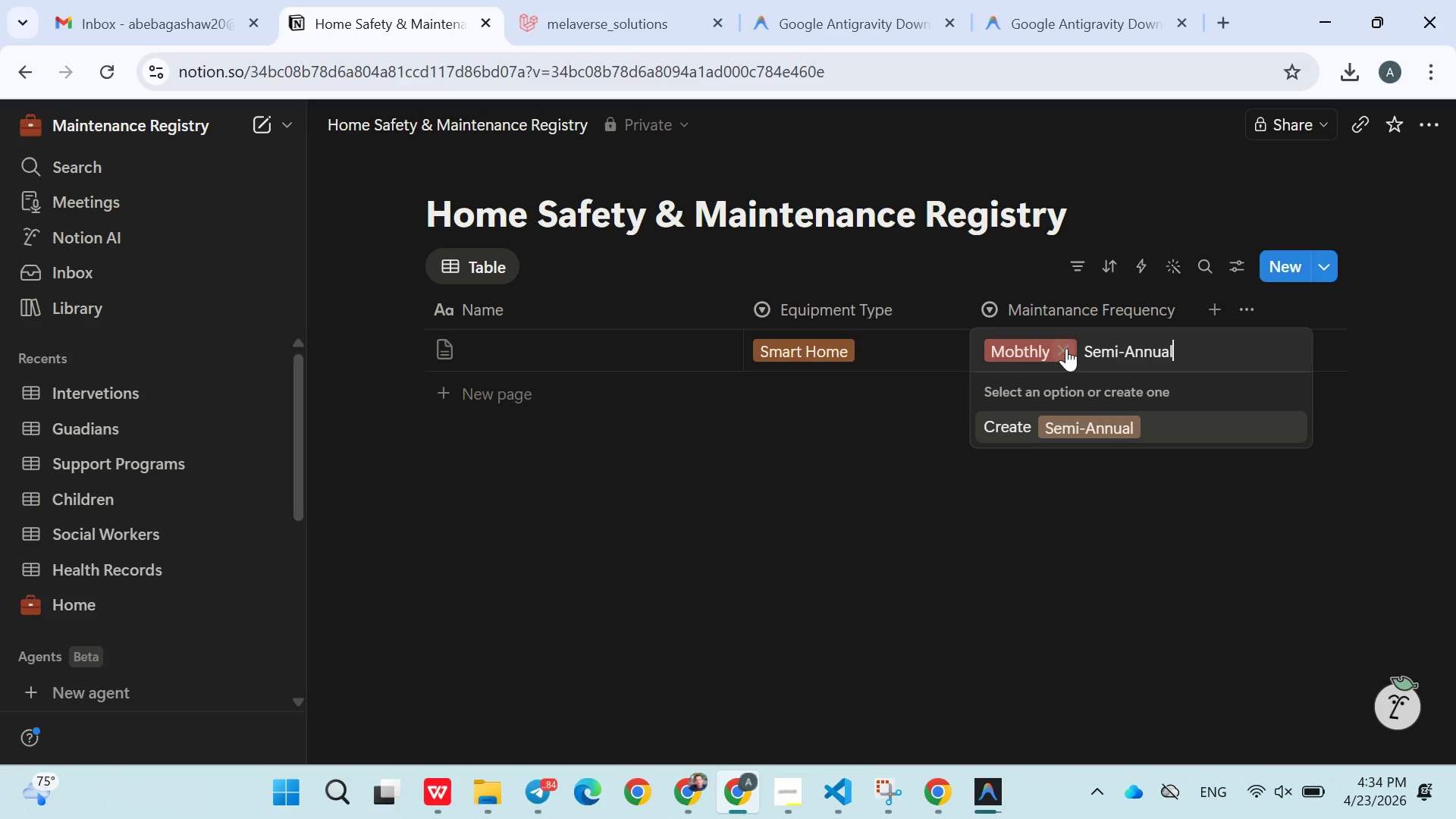 
left_click([1112, 352])
 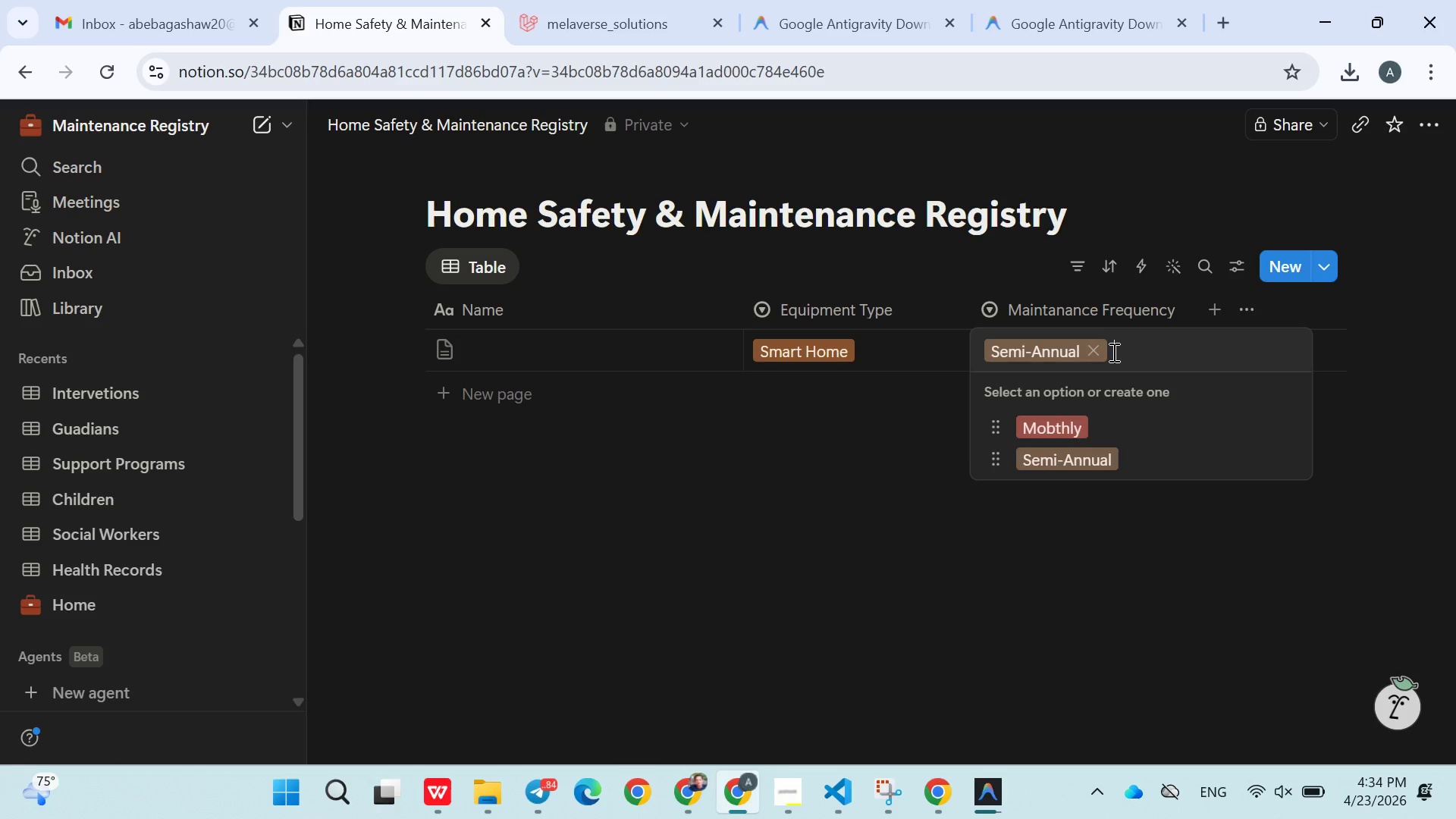 
type(Anual)
 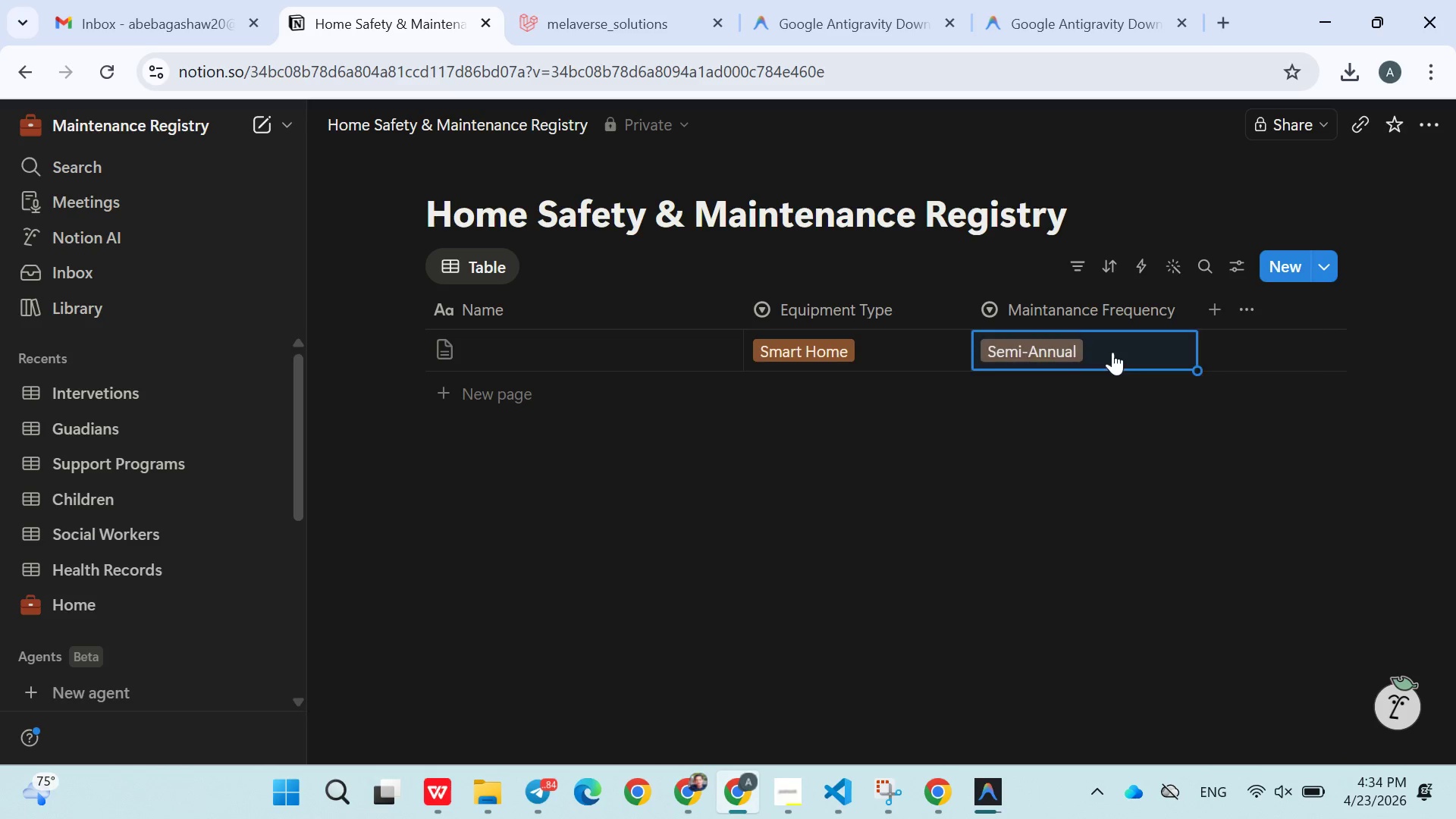 
key(Enter)
 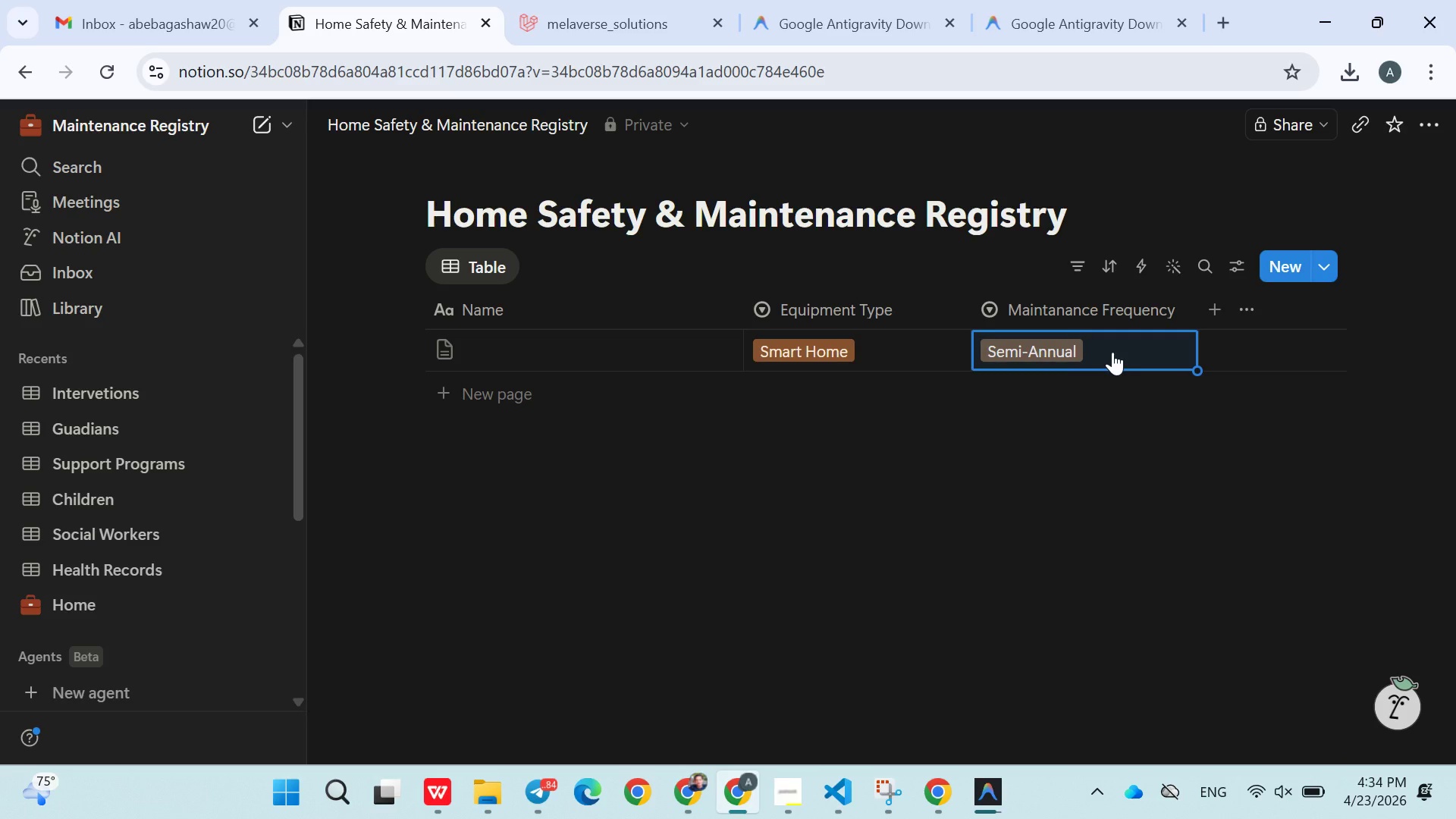 
left_click([1112, 352])
 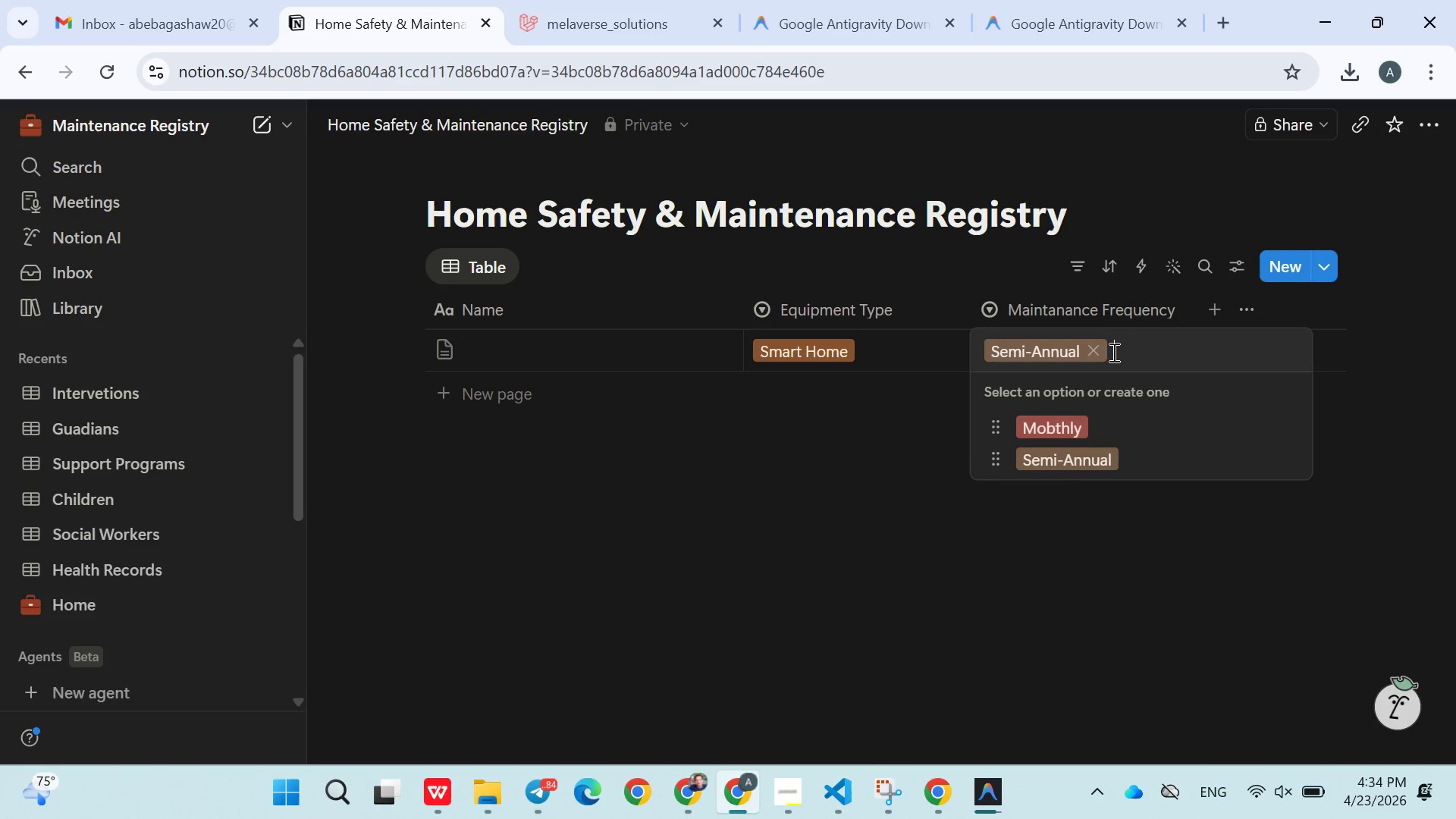 
type(As Needed)
 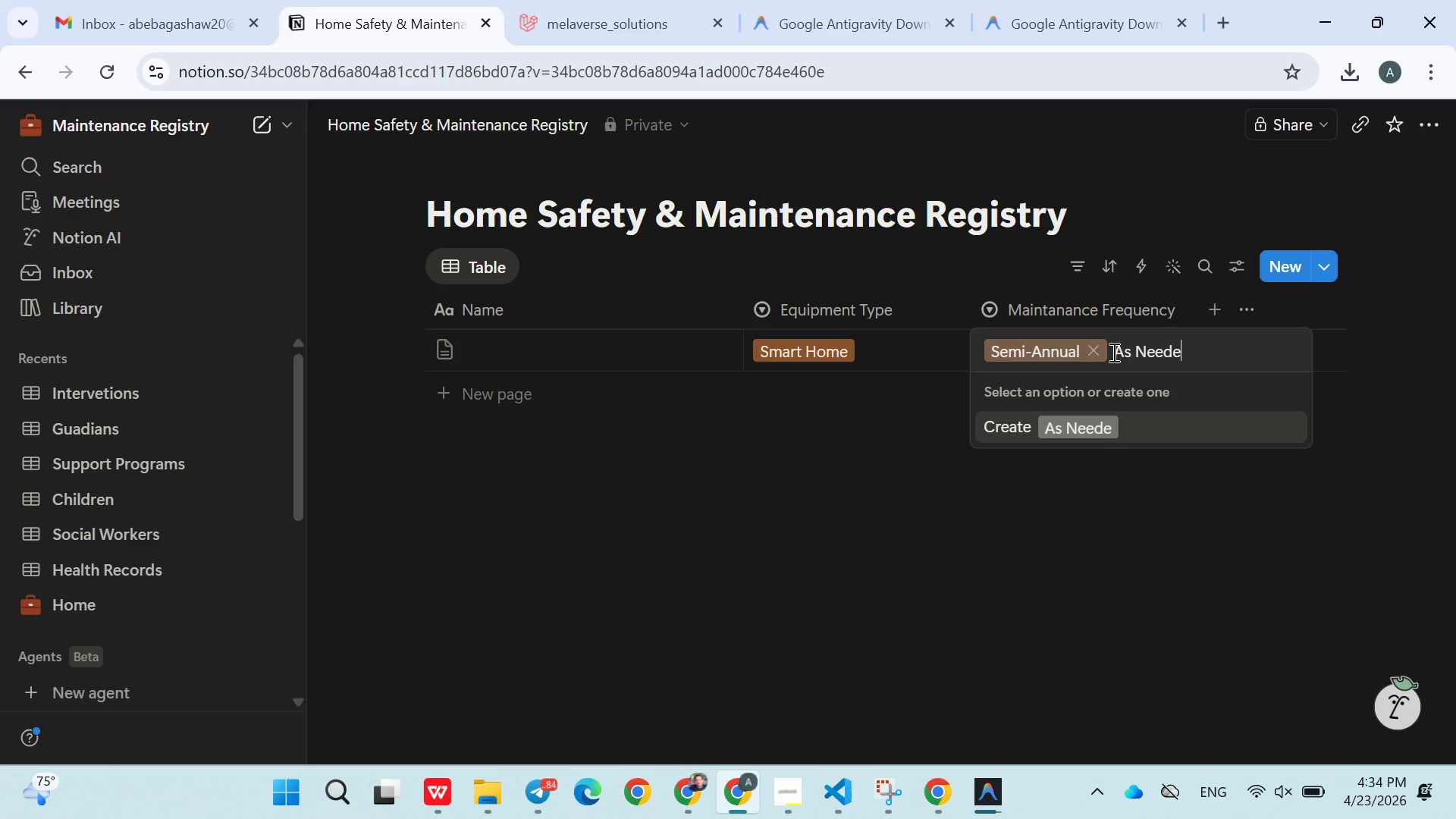 
left_click([1194, 353])
 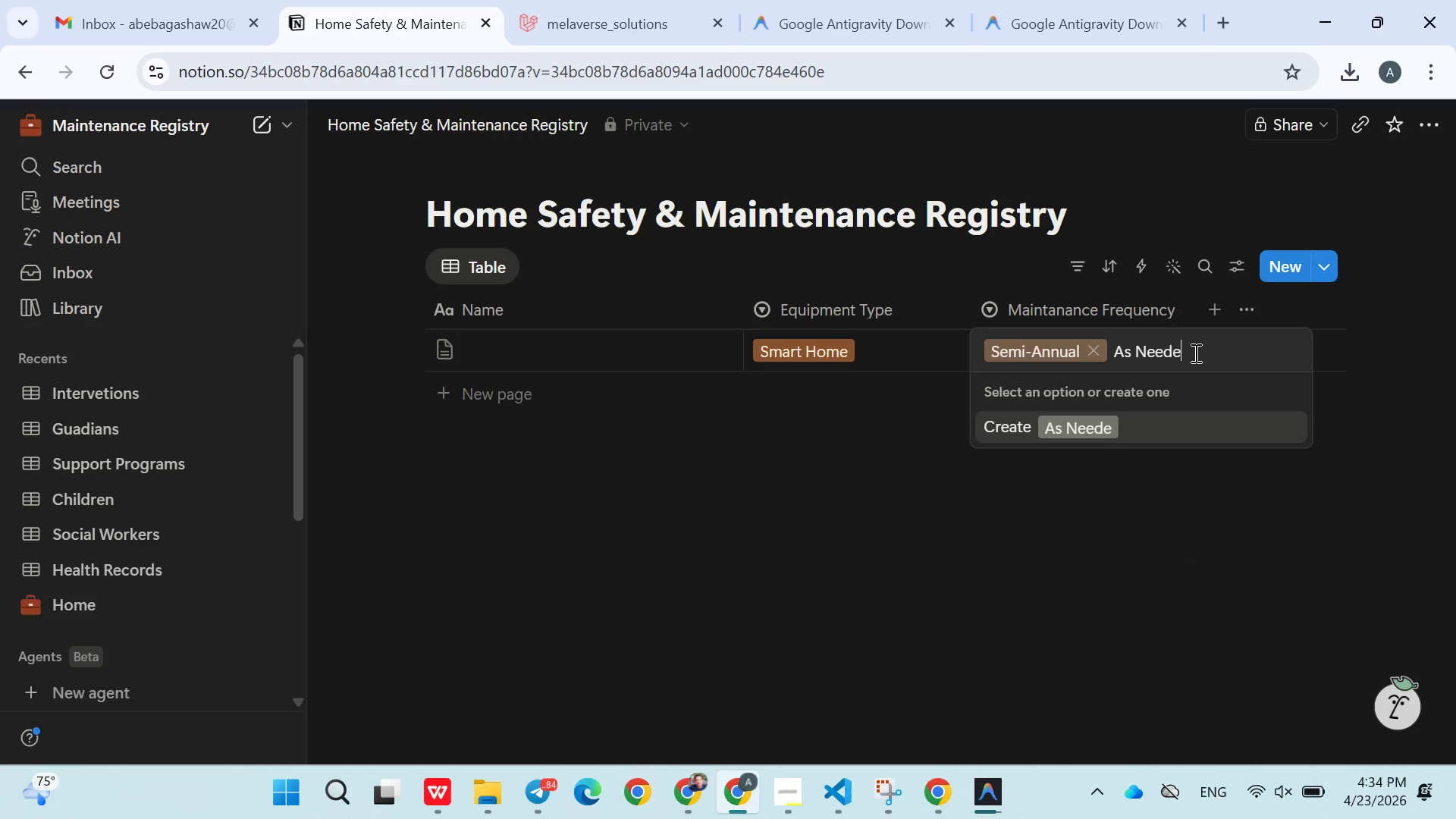 
key(D)
 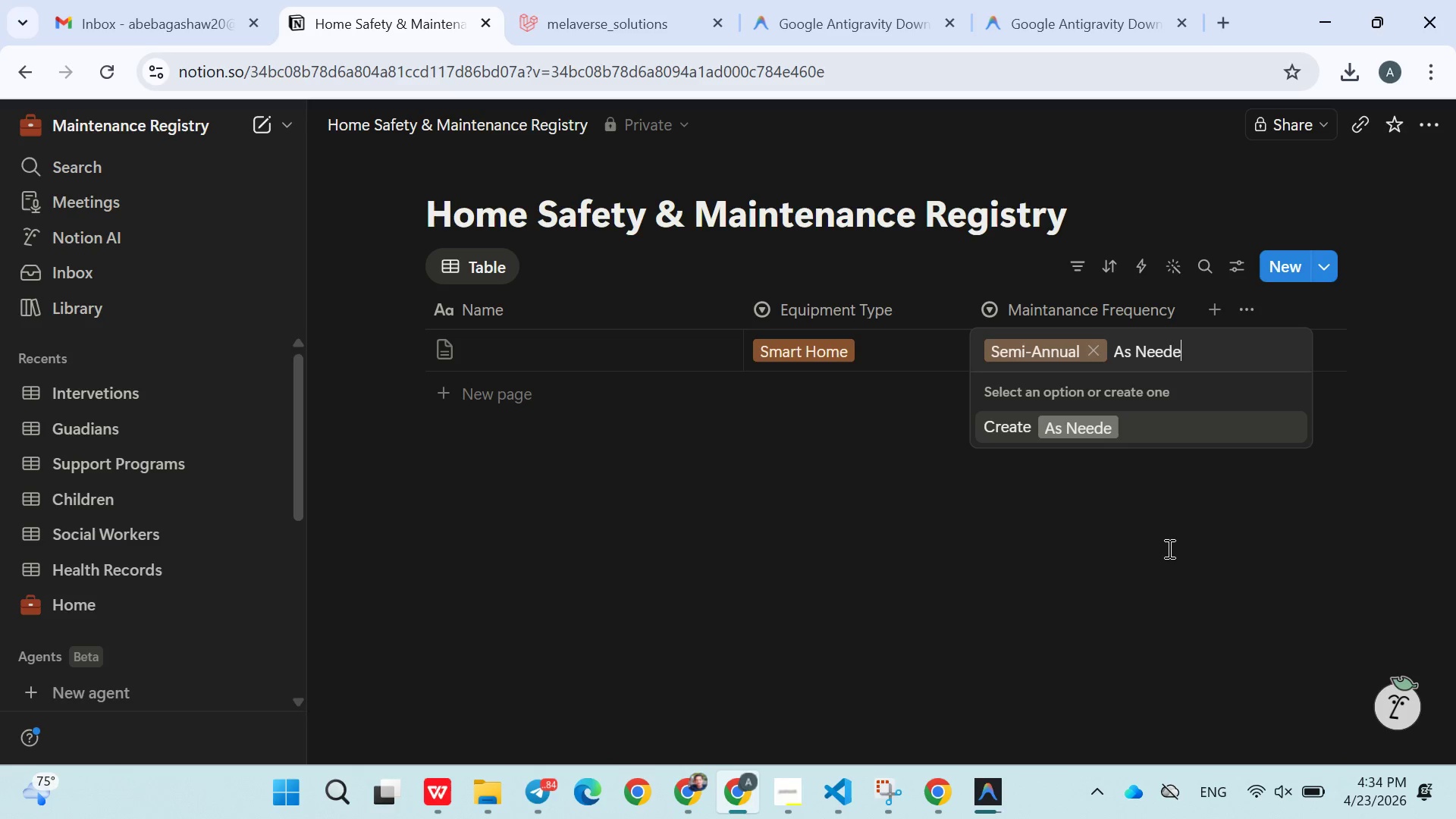 
left_click([1168, 548])
 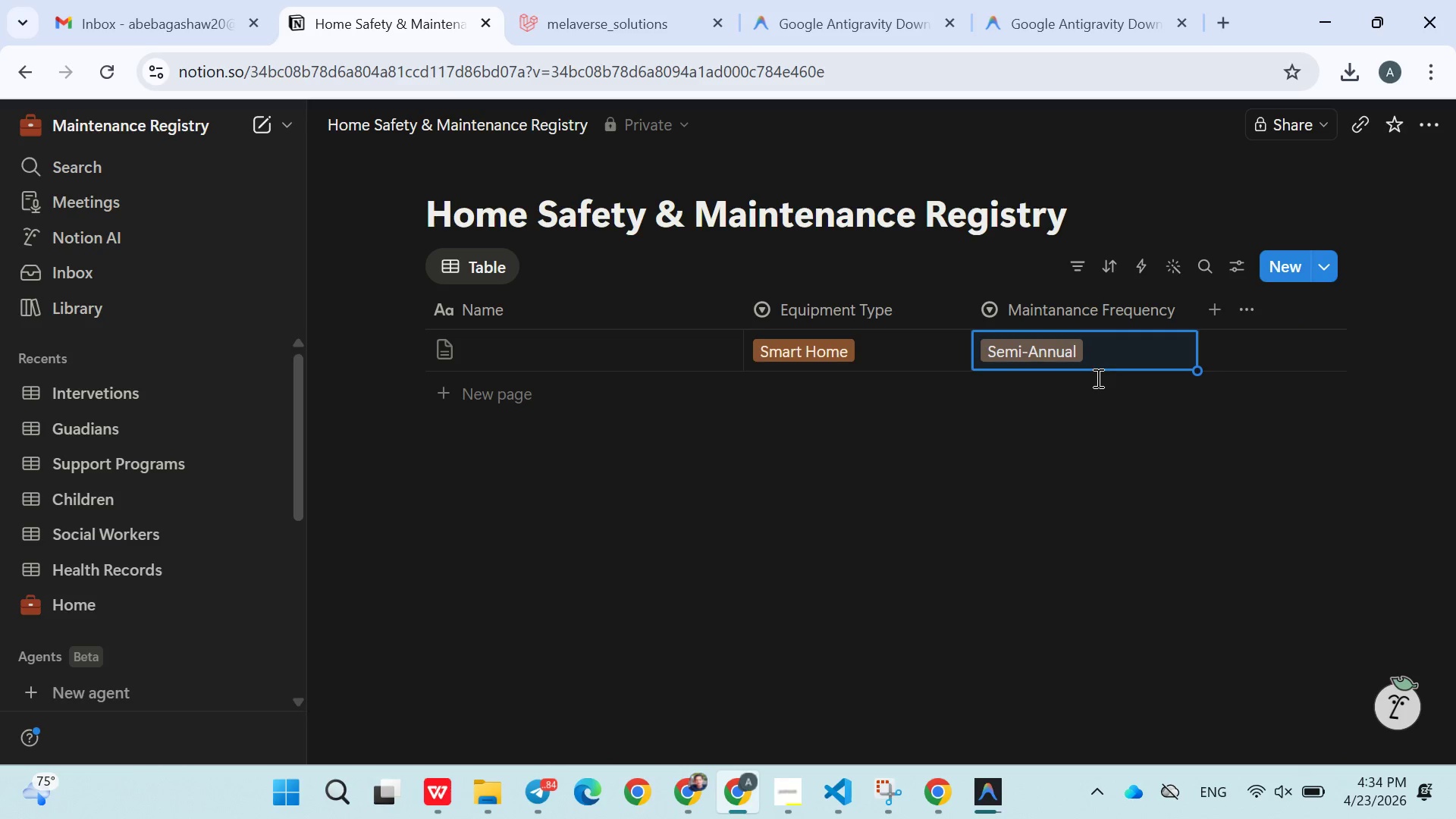 
left_click([1112, 350])
 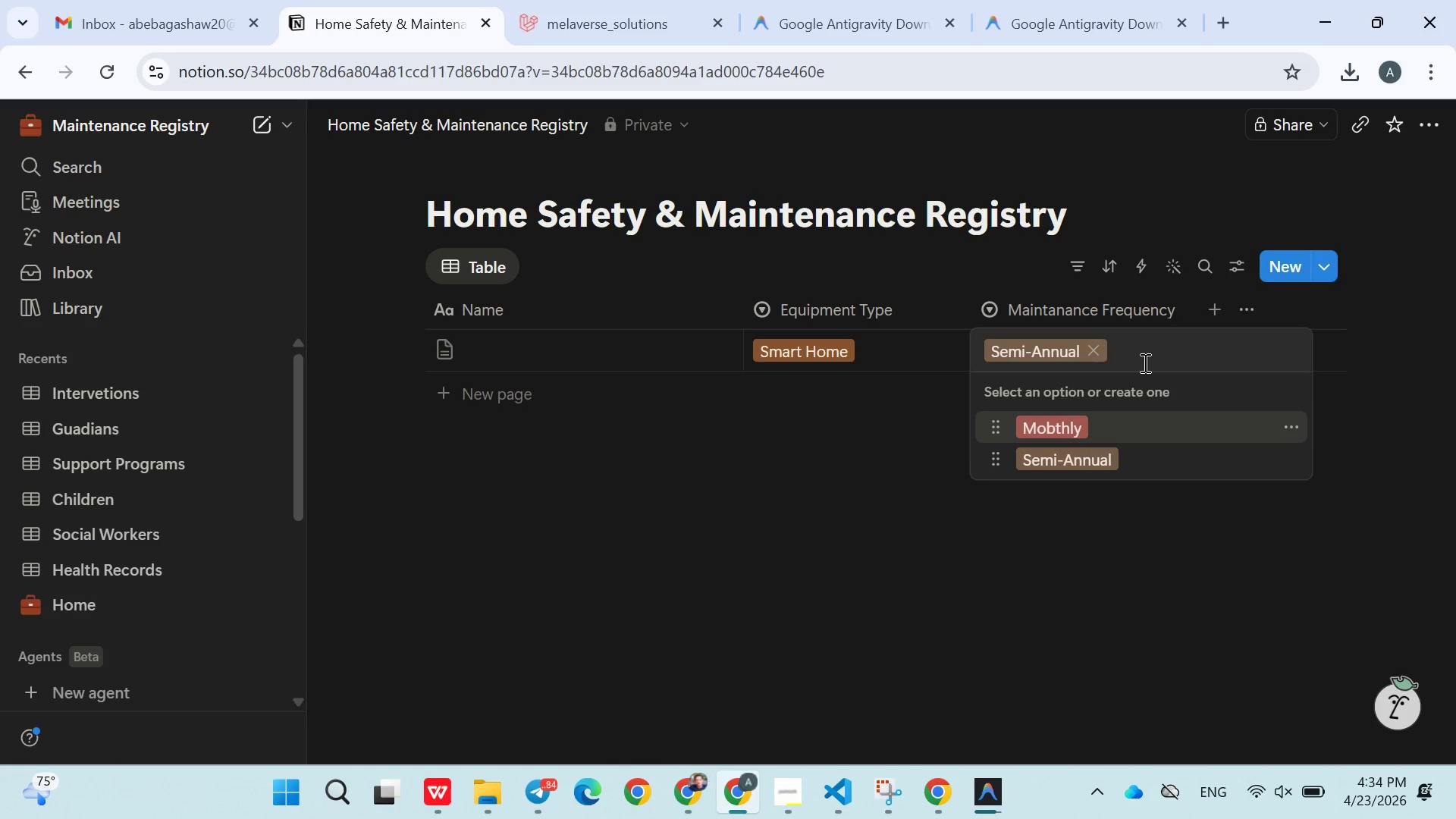 
wait(6.45)
 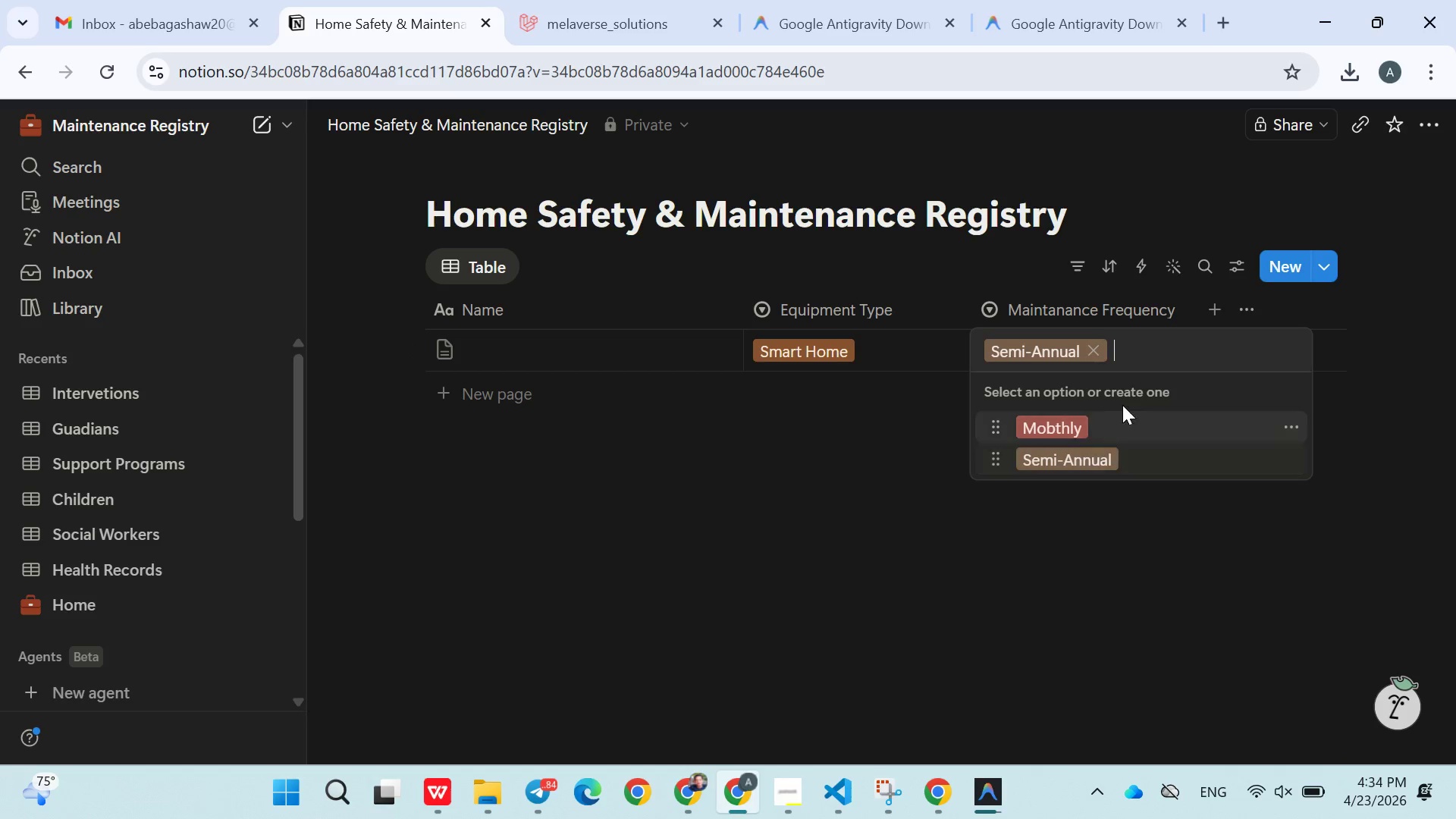 
type(As Needed)
 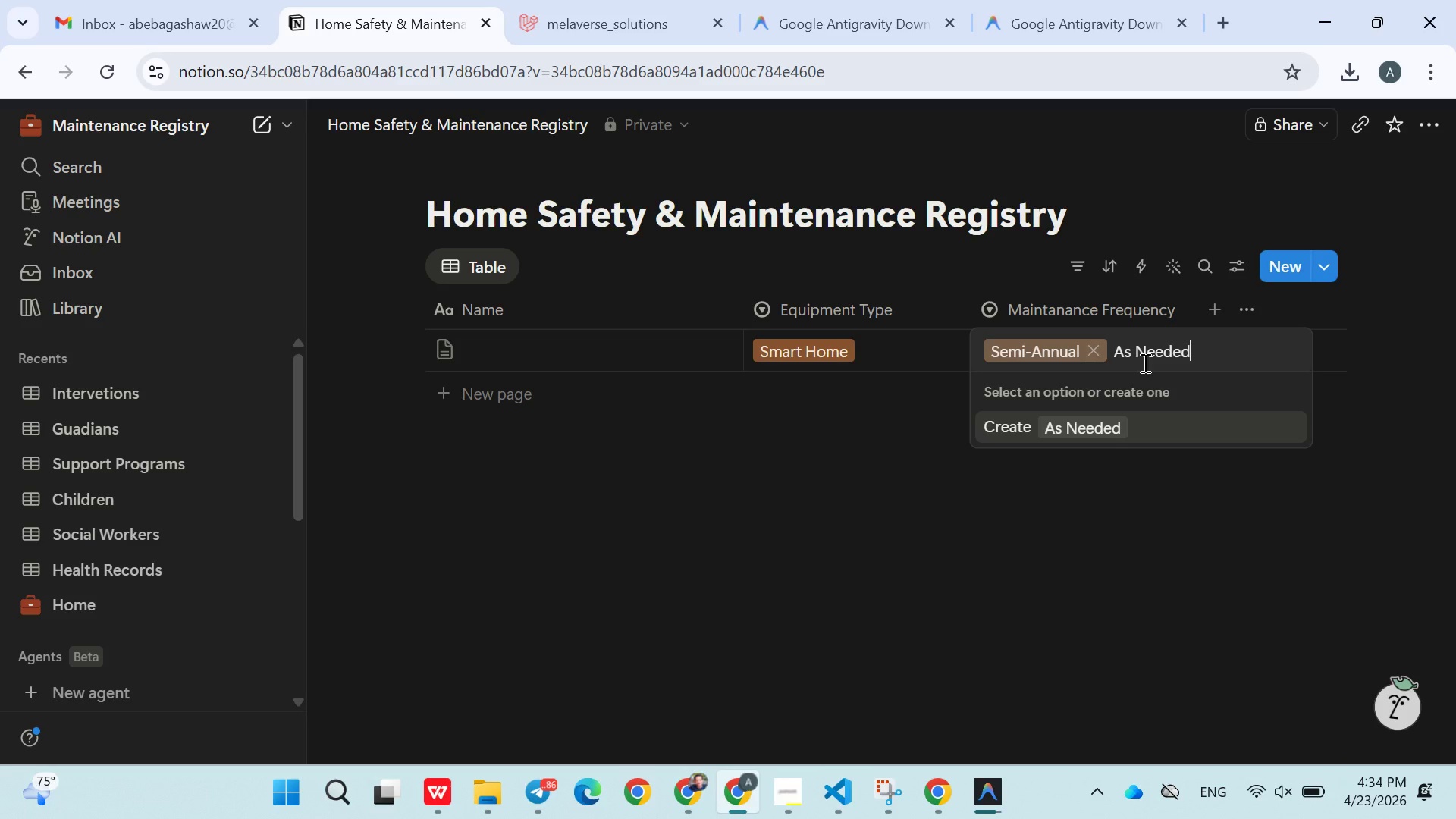 
key(Enter)
 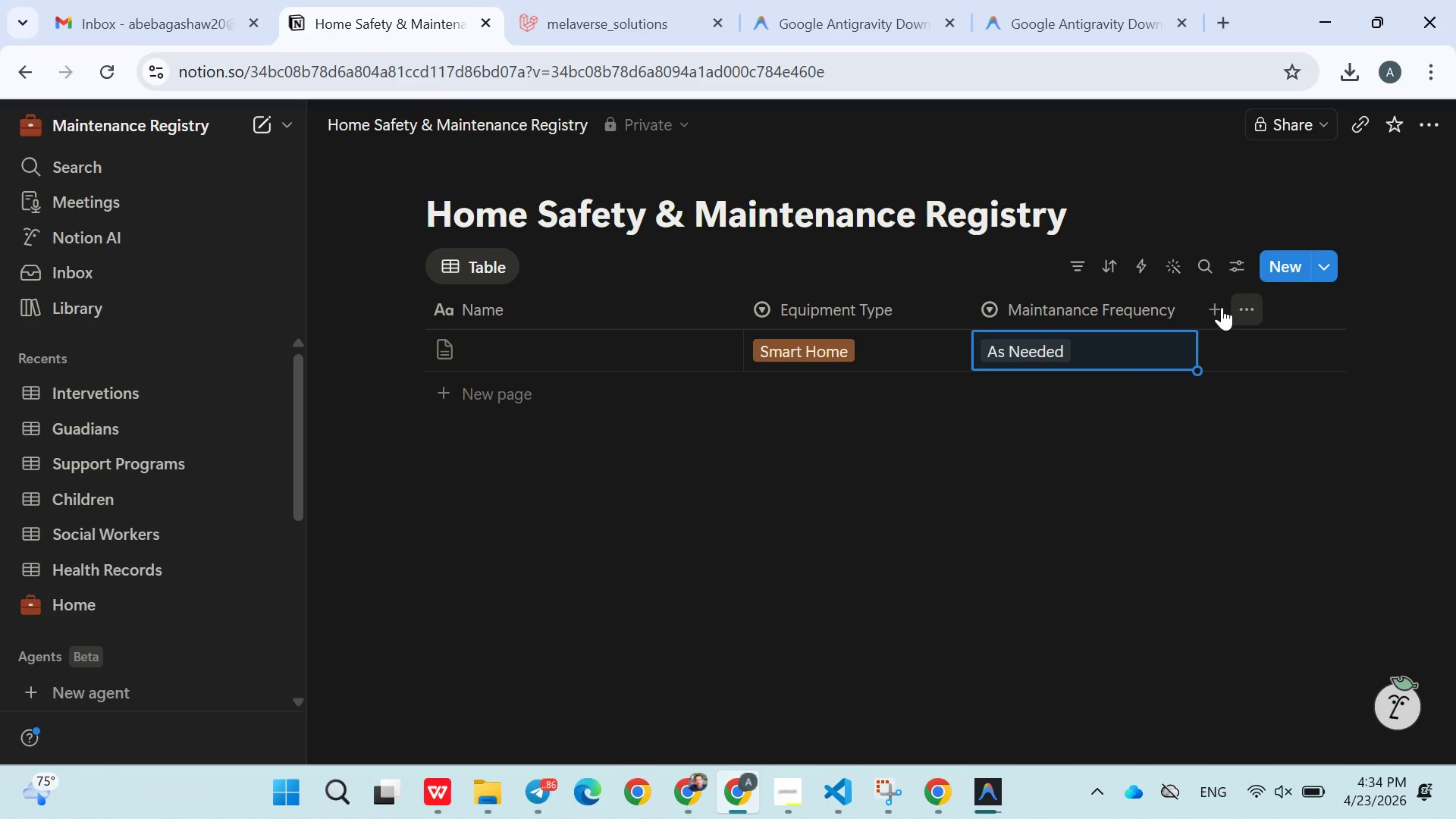 
left_click([1221, 308])
 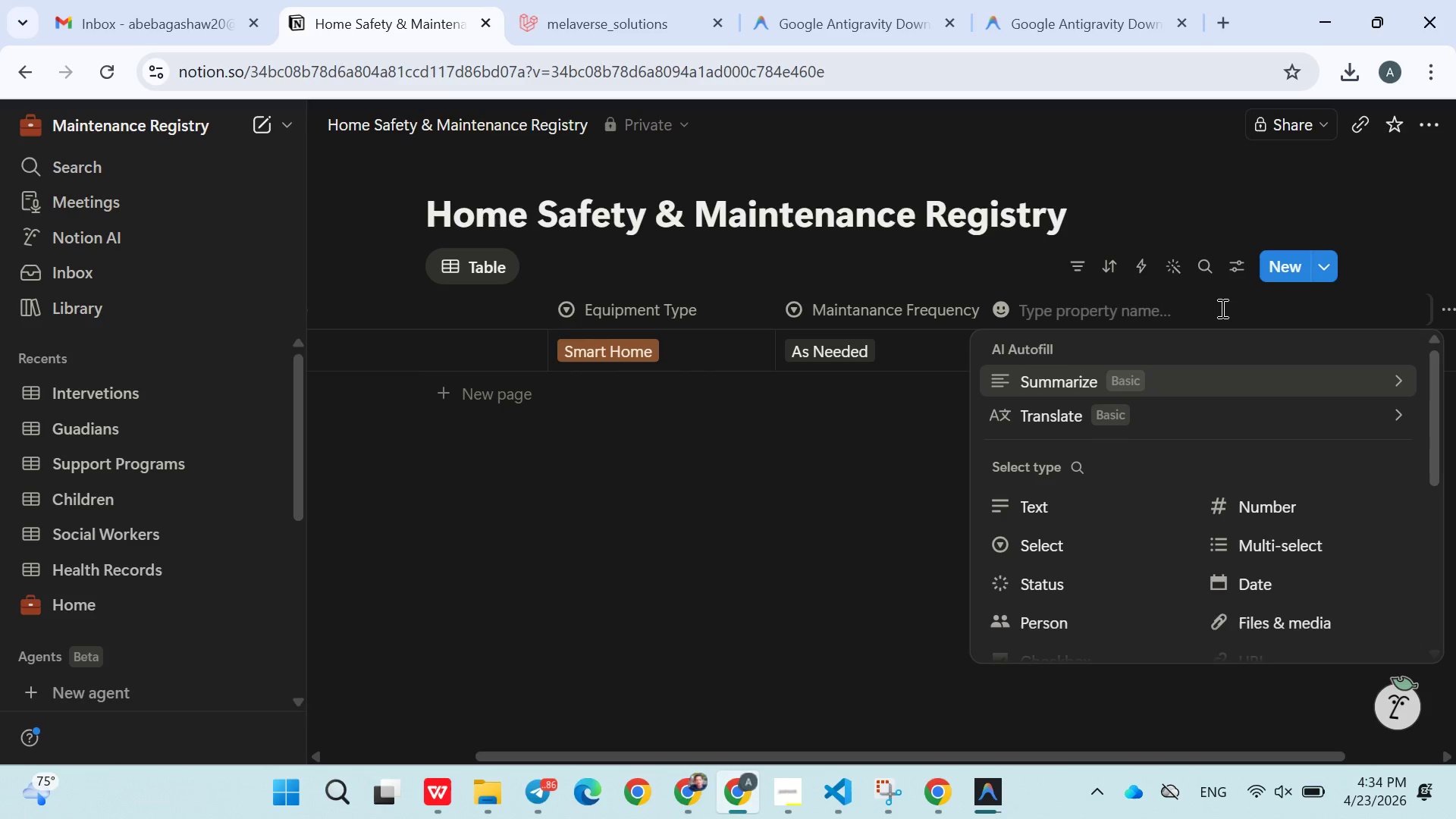 
type(Last Inspection date)
 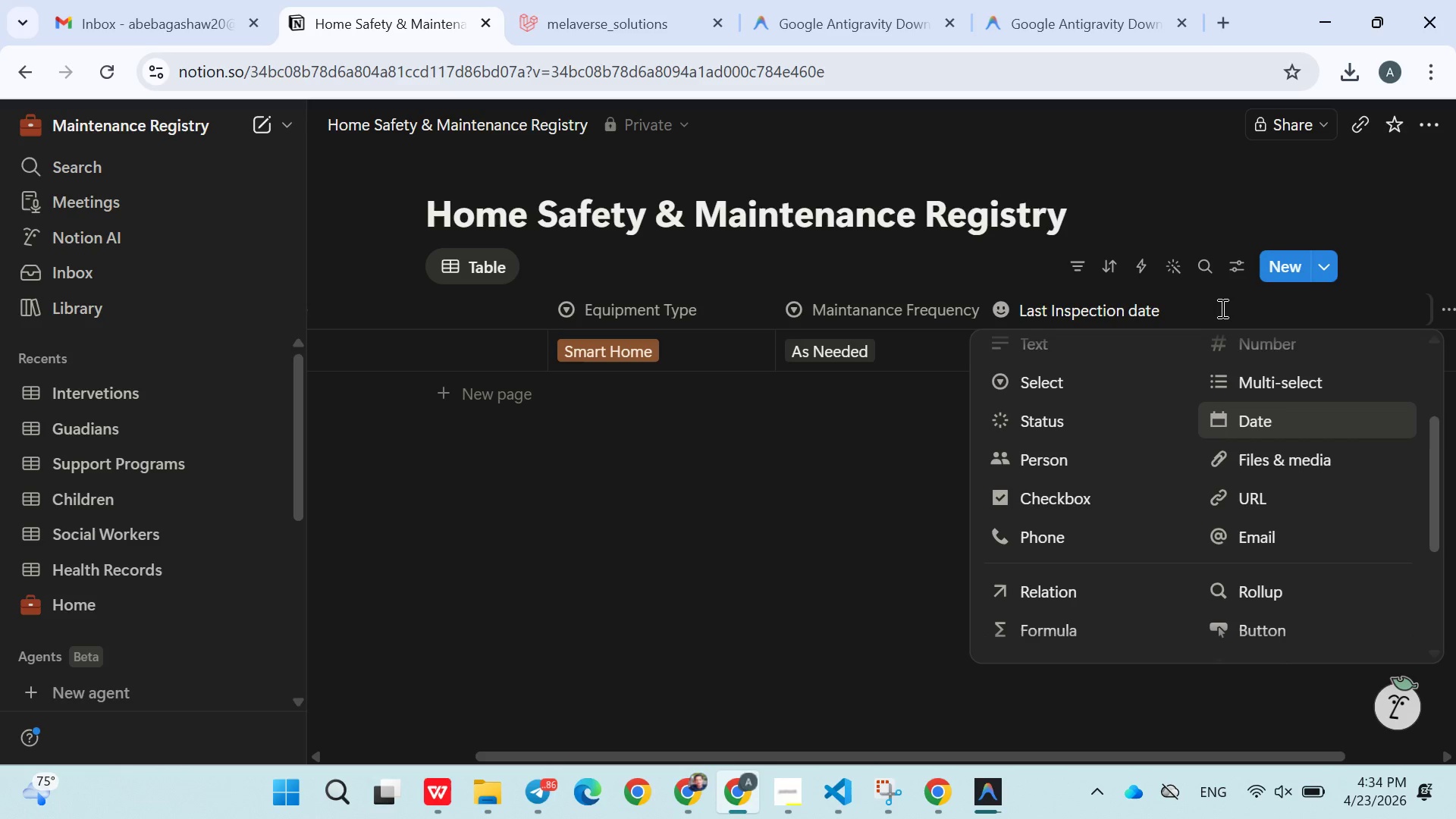 
left_click([1249, 419])
 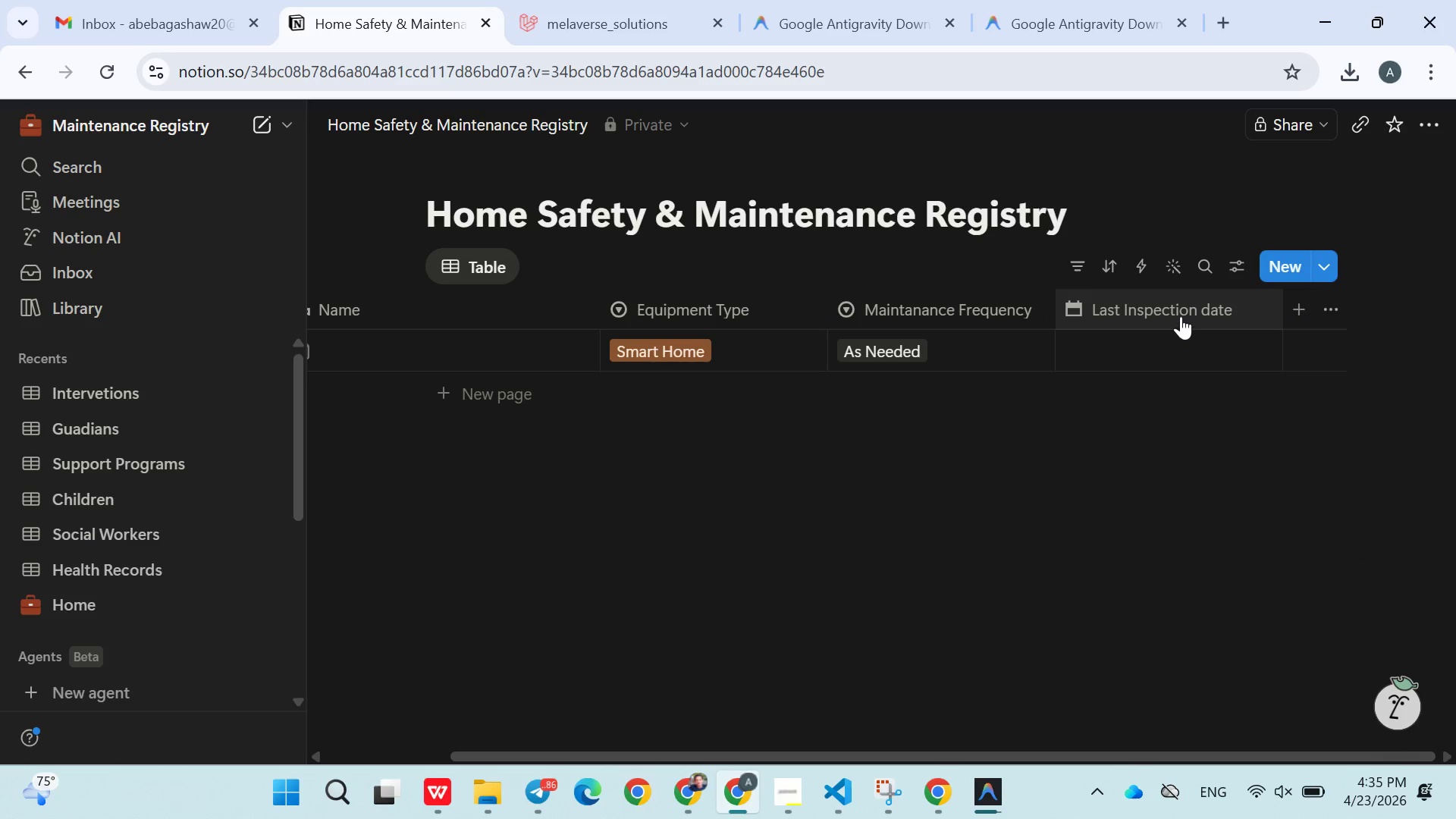 
left_click([1181, 315])
 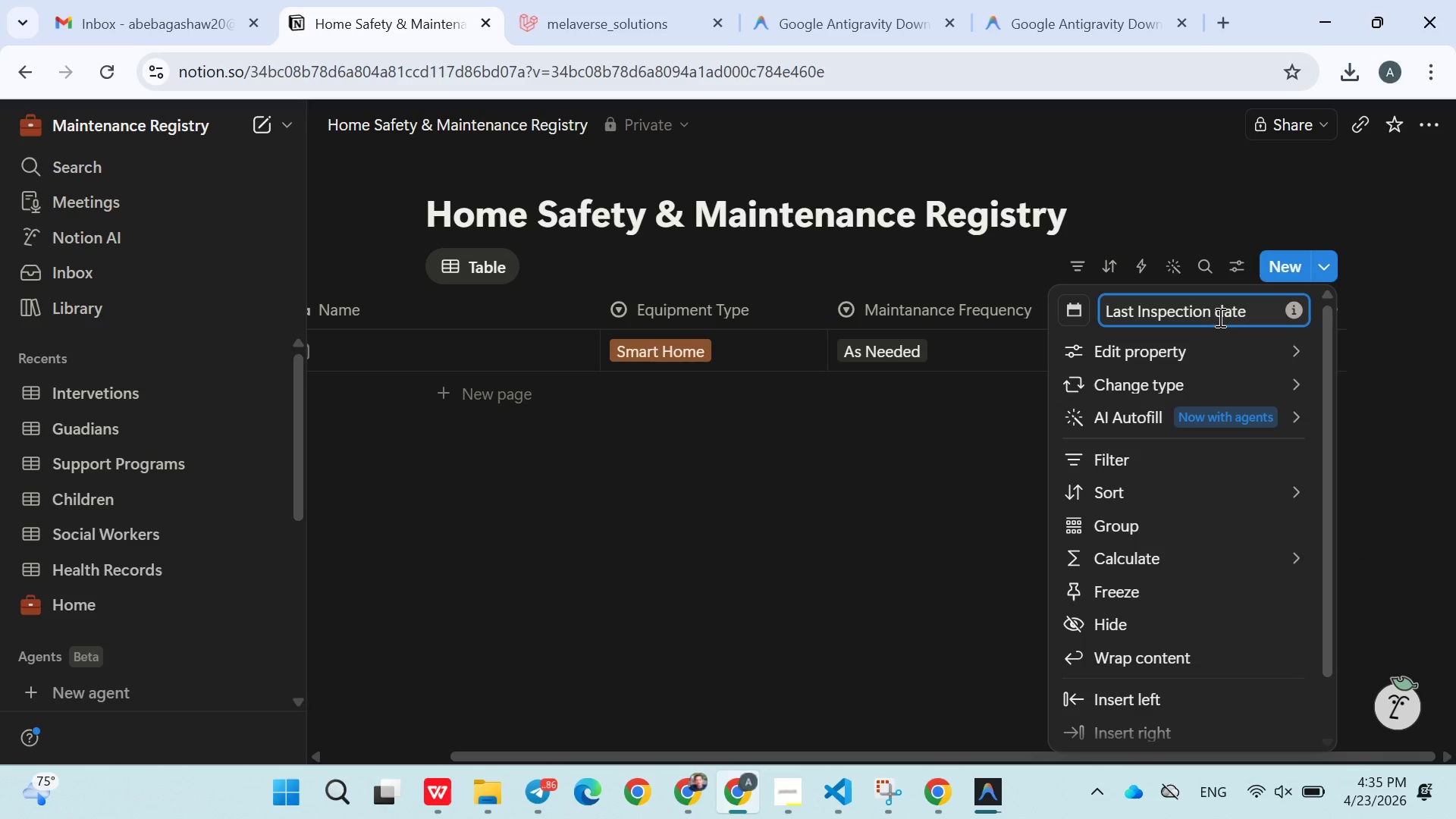 
left_click([1223, 317])
 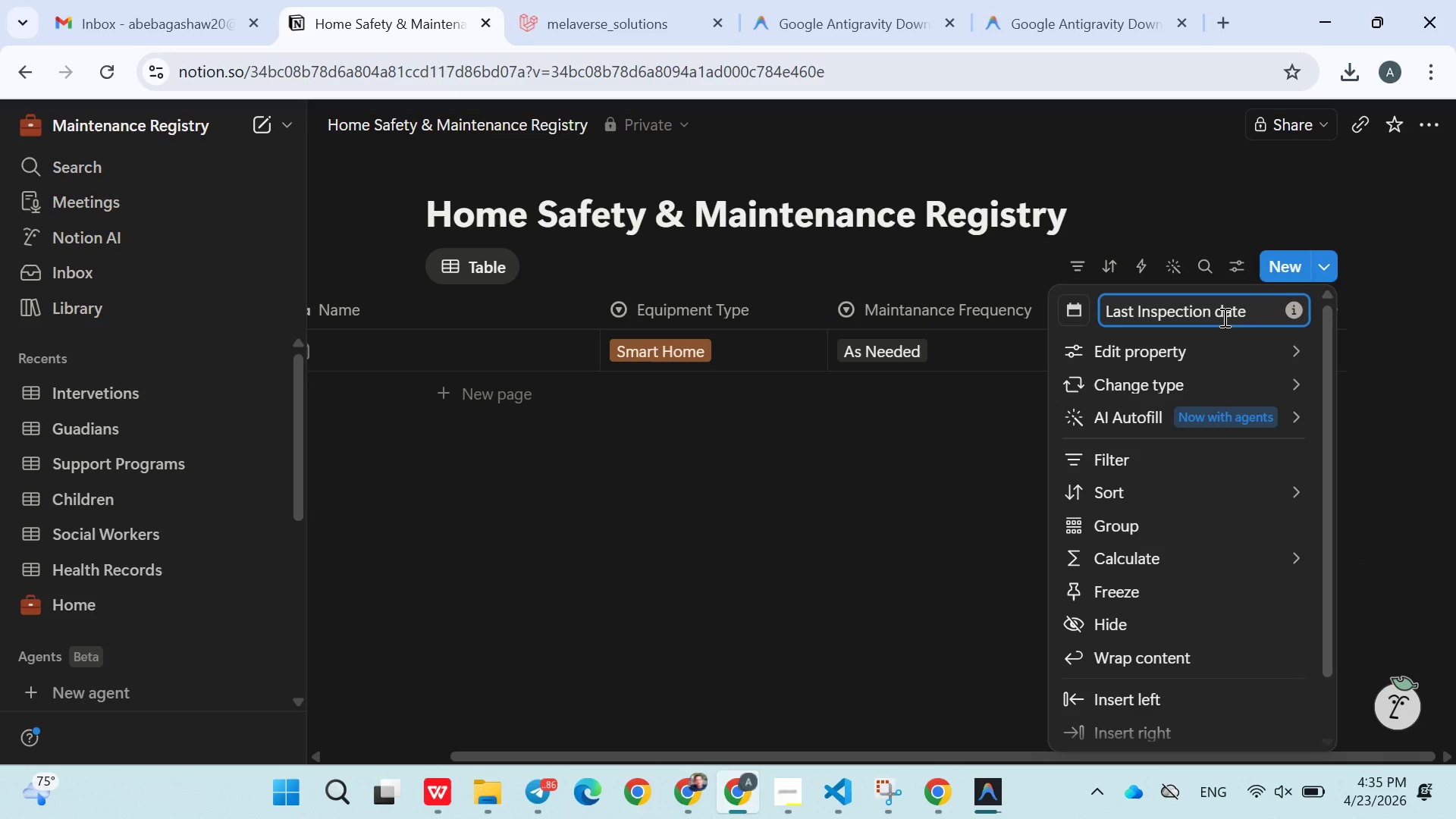 
key(Backspace)
 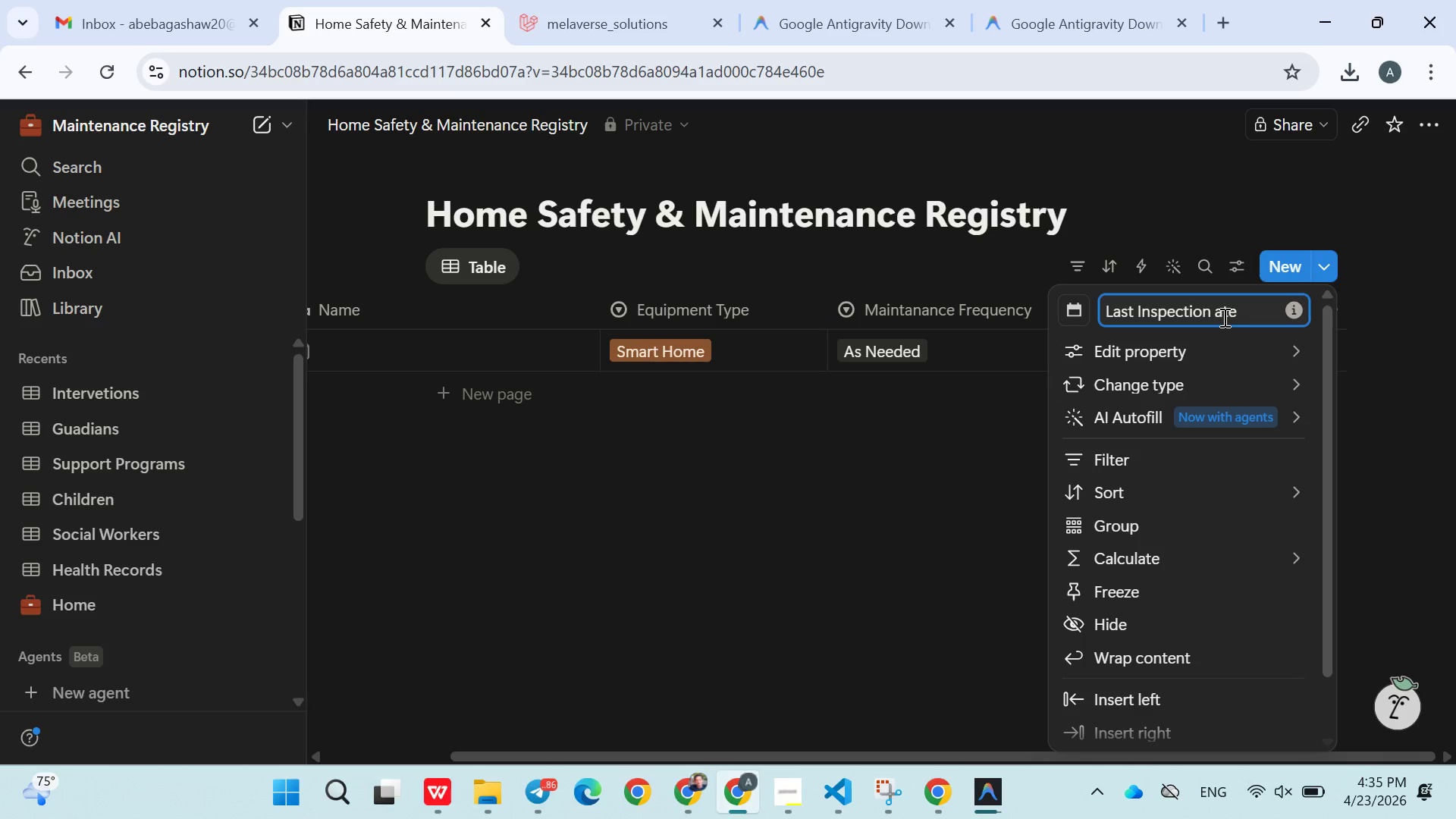 
hold_key(key=ShiftLeft, duration=0.38)
 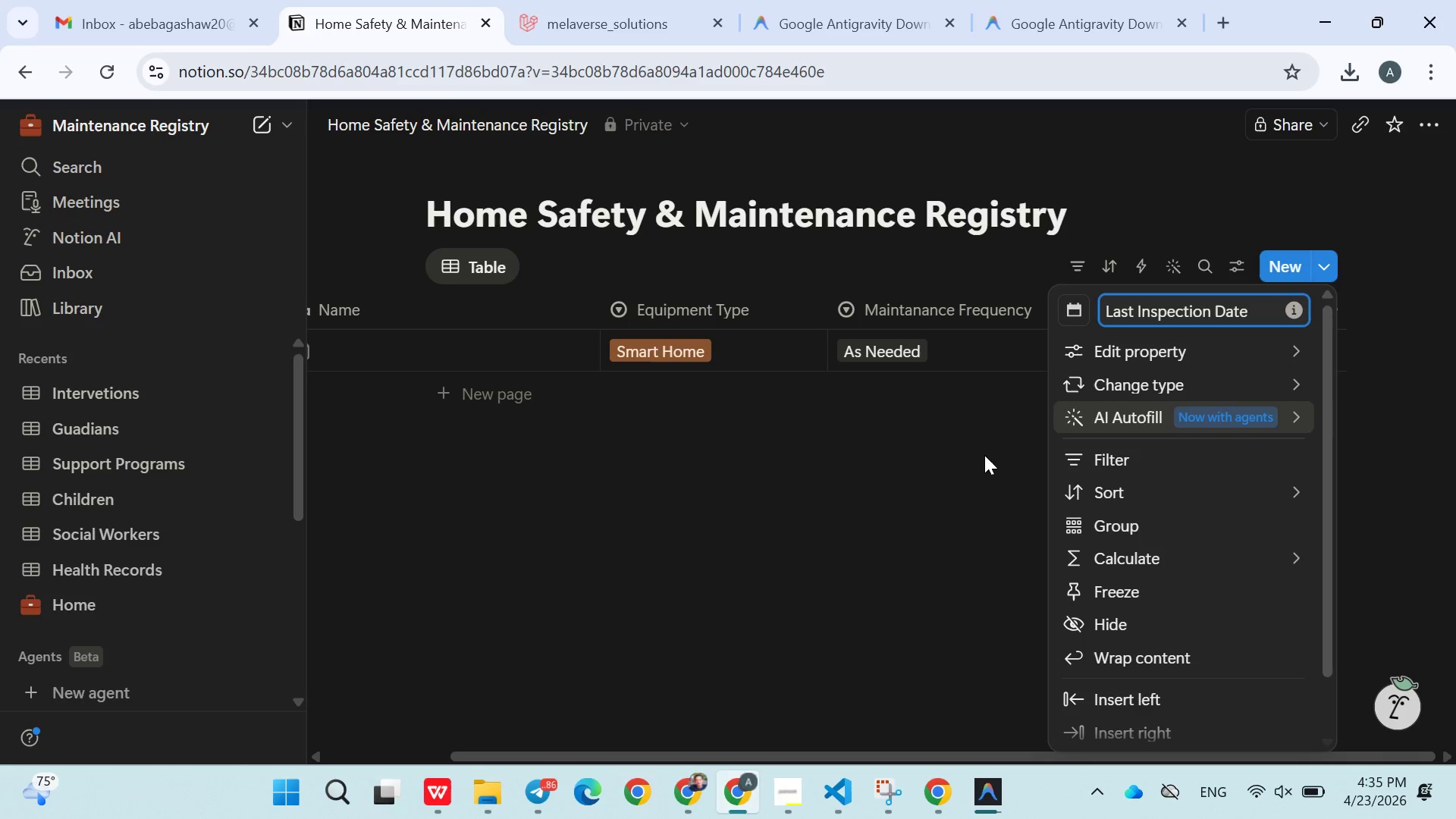 
left_click([984, 455])
 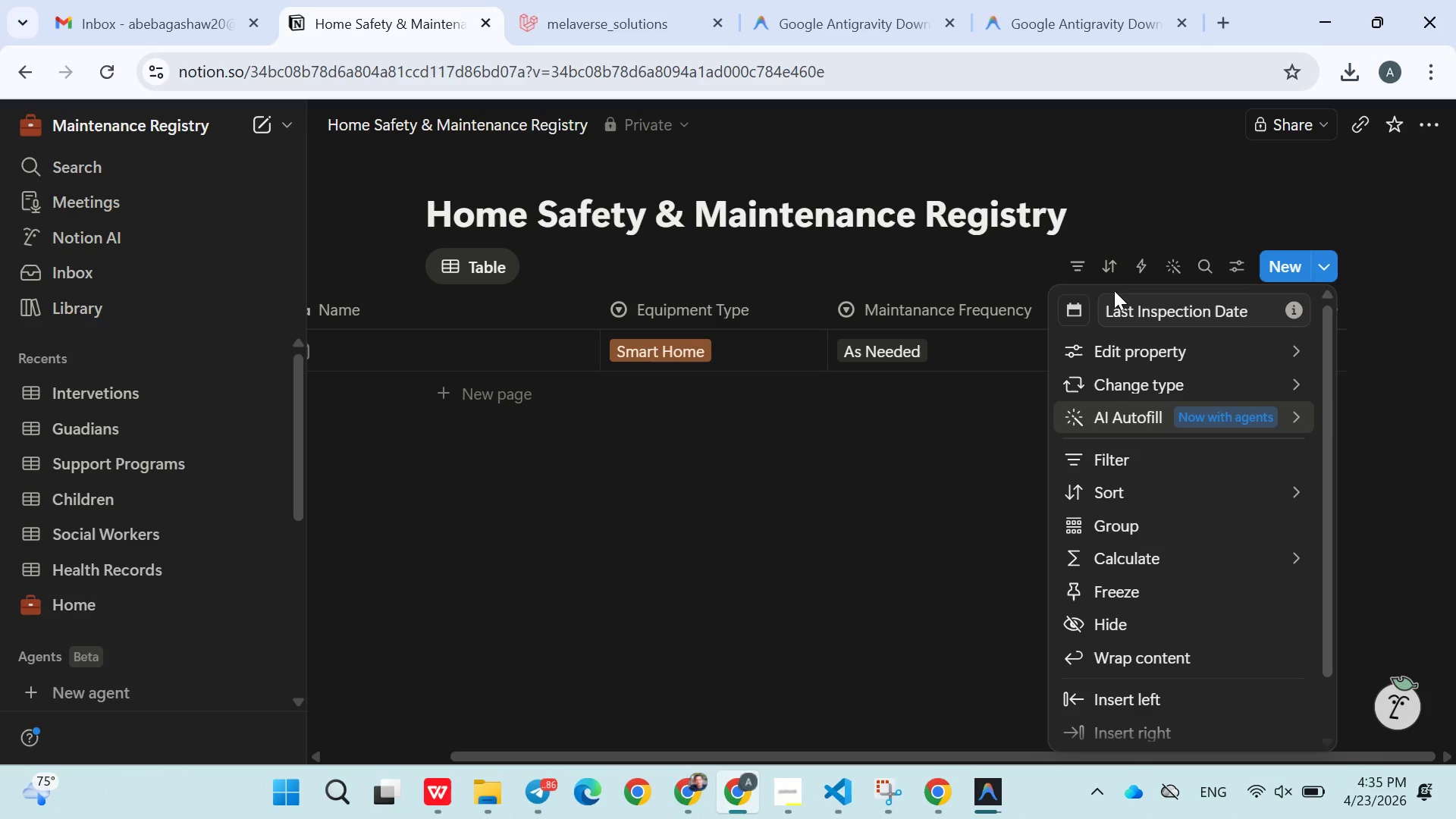 
left_click([1155, 193])
 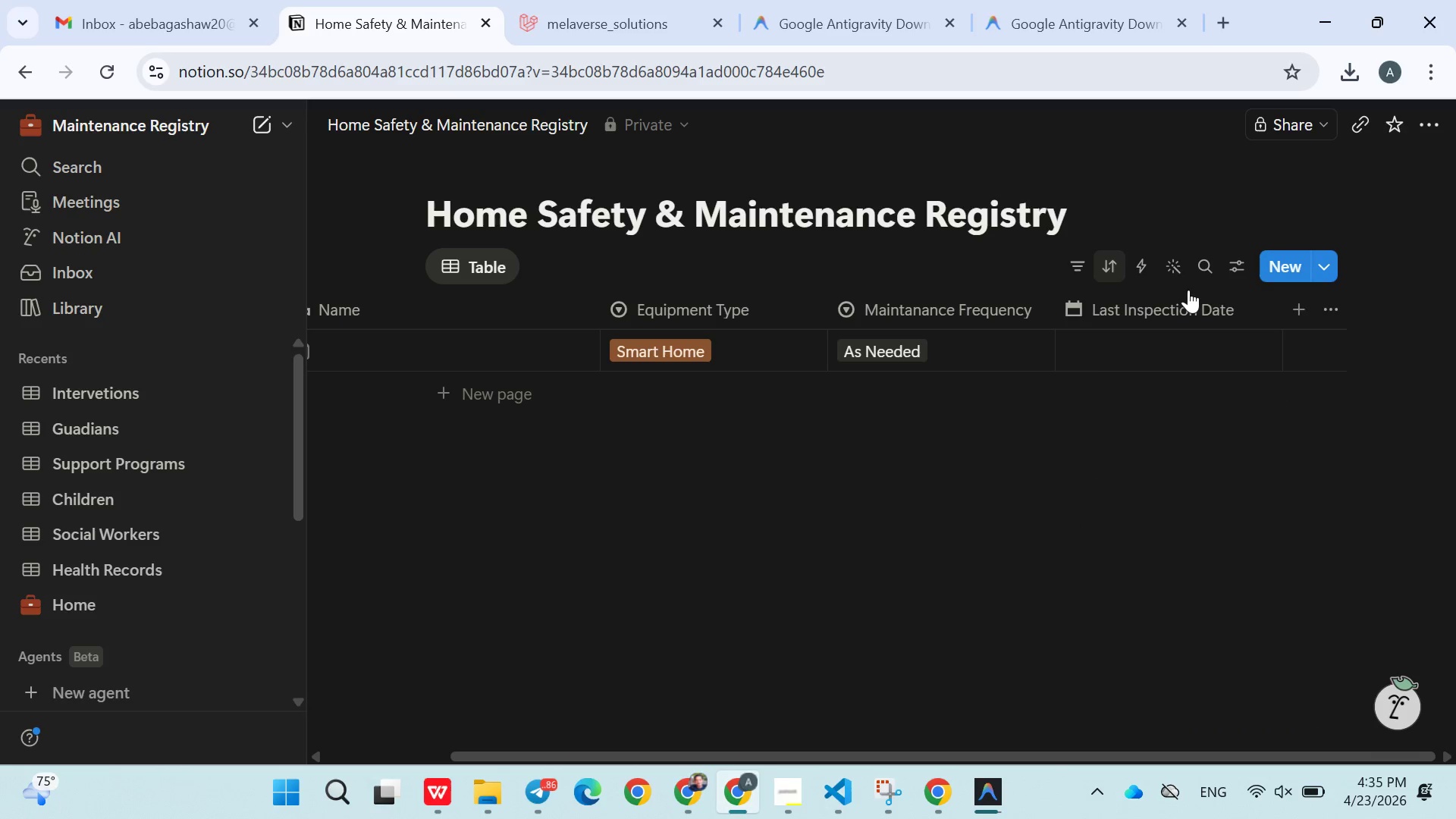 
left_click([1297, 322])
 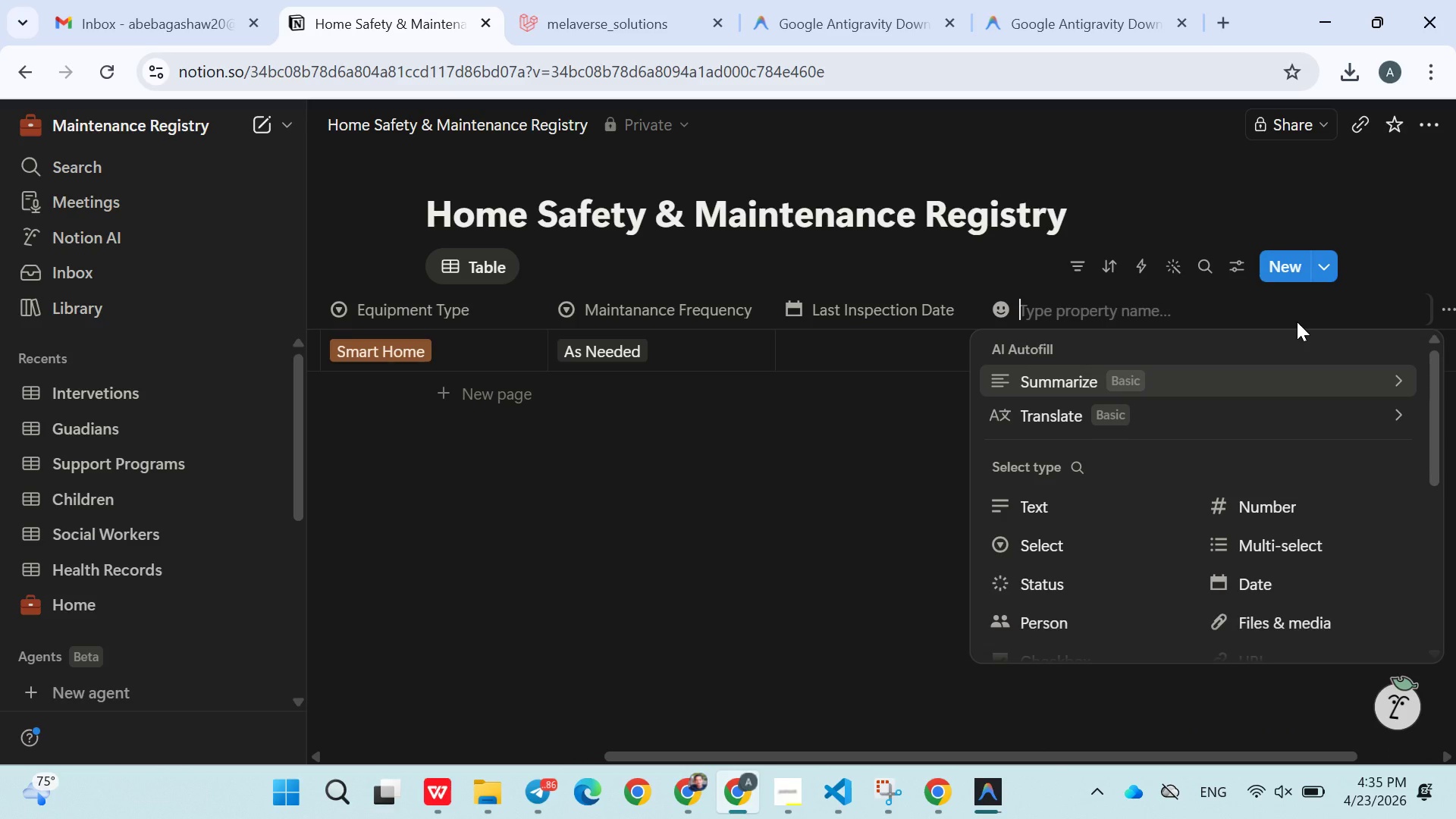 
hold_key(key=ShiftLeft, duration=0.38)
 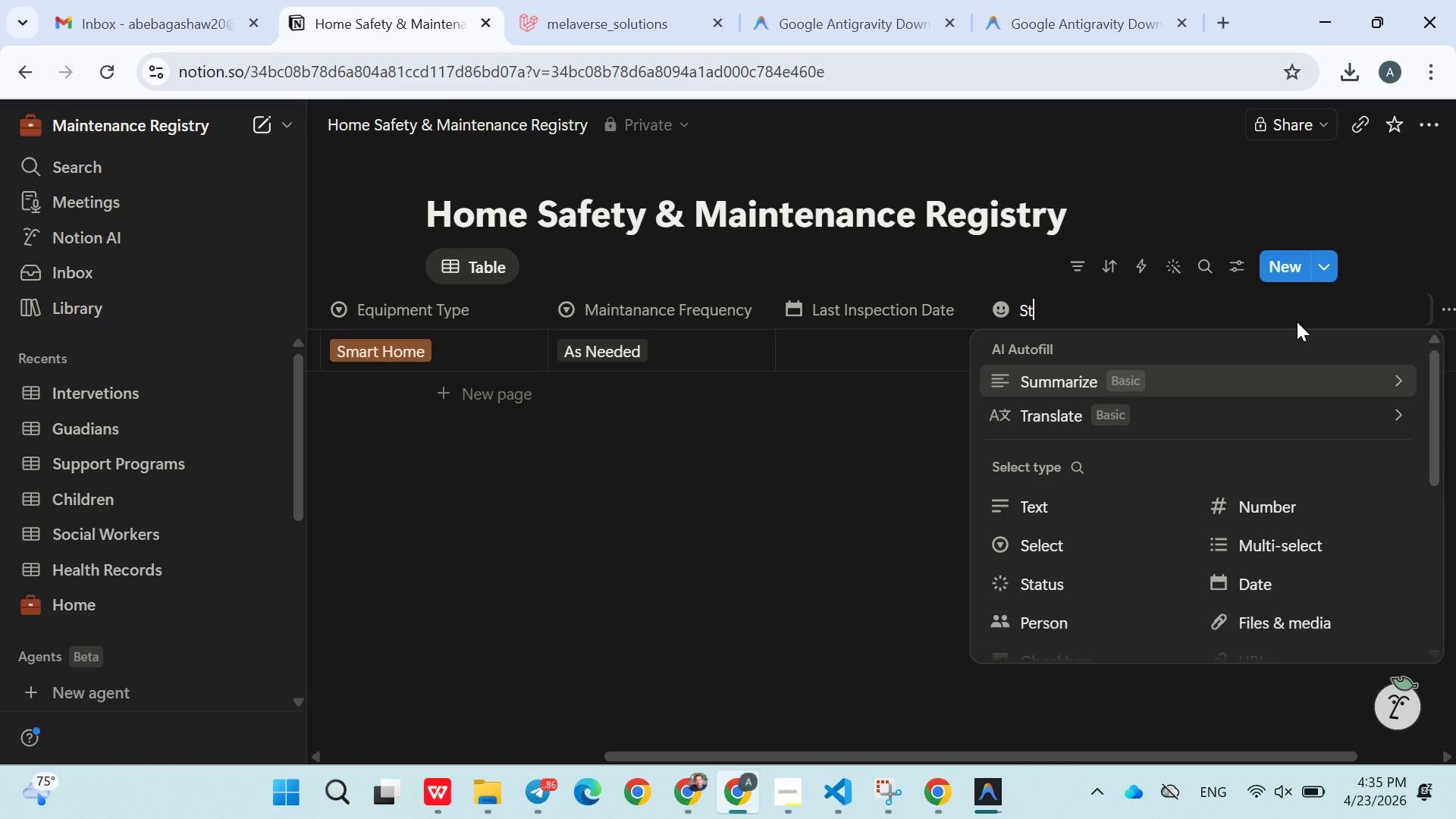 
type(tats)
 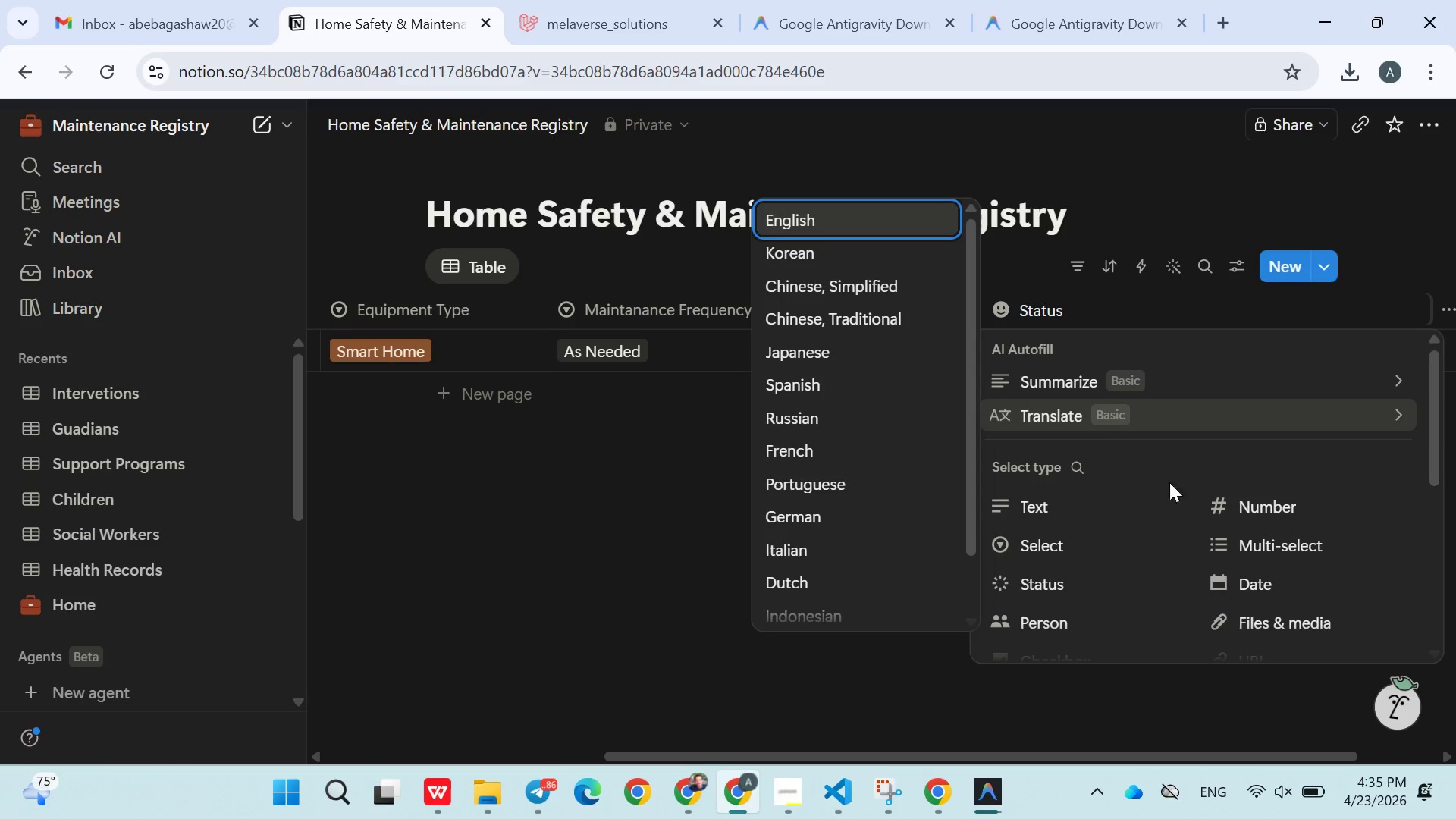 
left_click([1060, 539])
 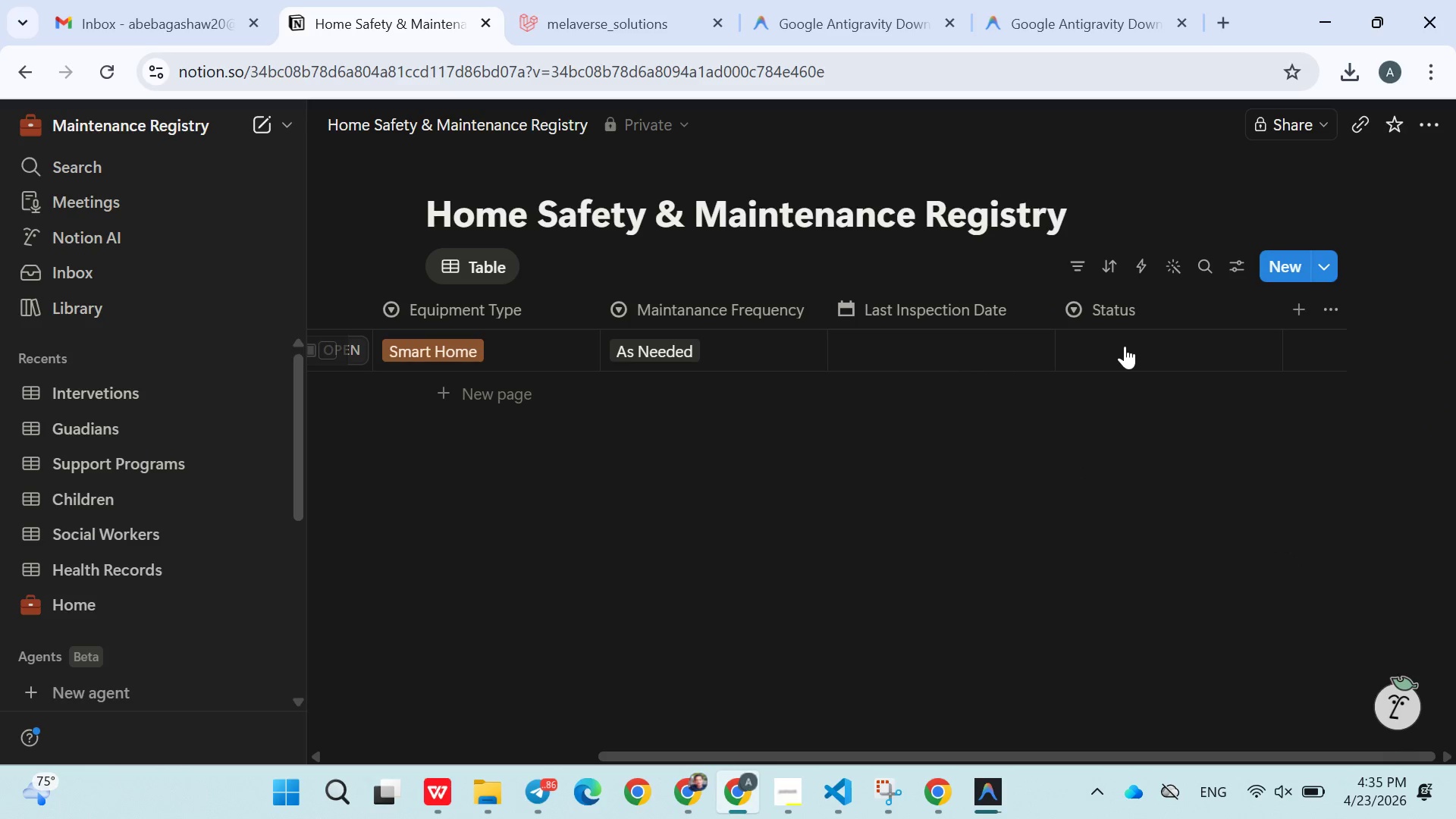 
left_click([1125, 346])
 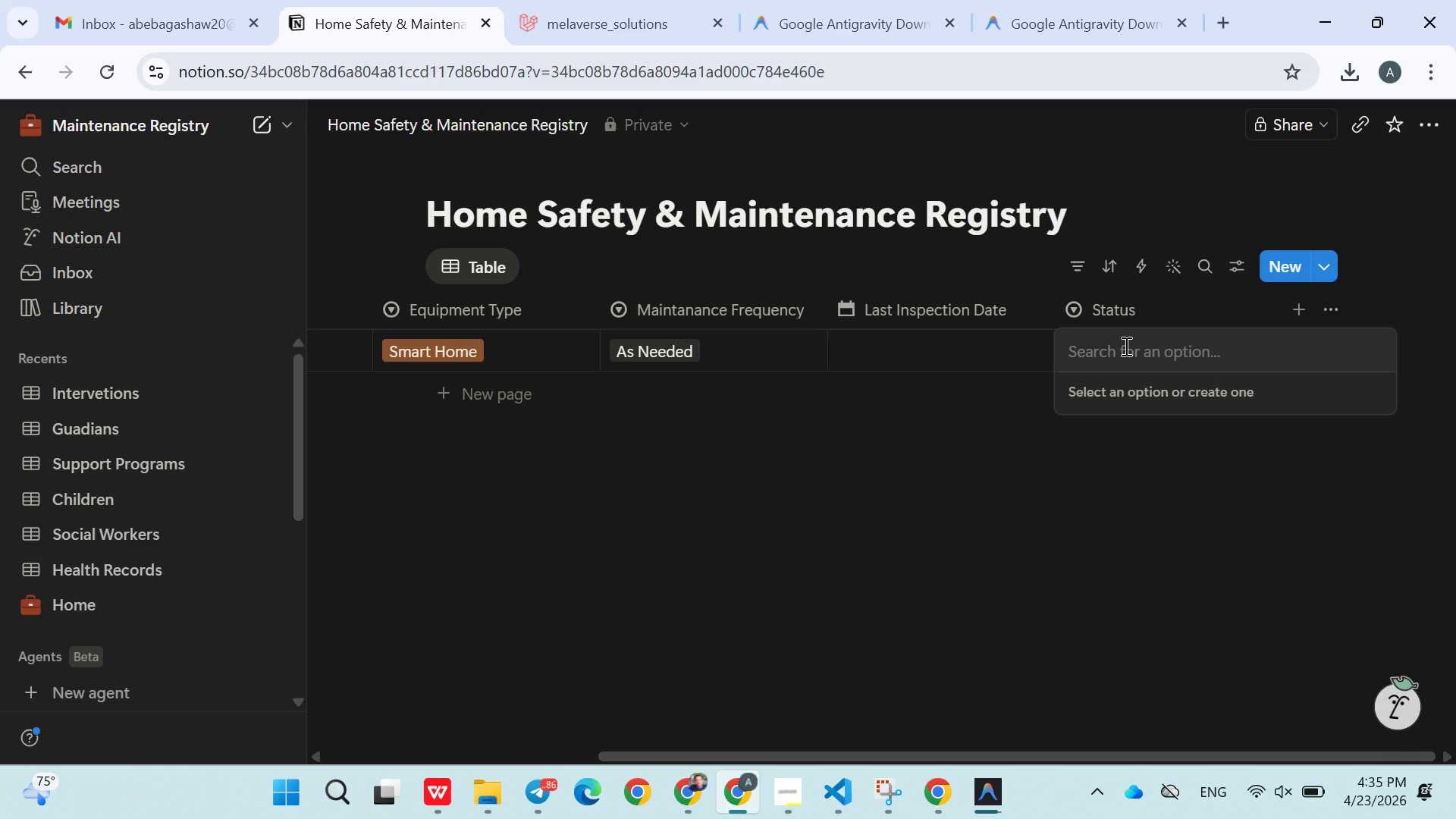 
hold_key(key=ShiftLeft, duration=0.39)
 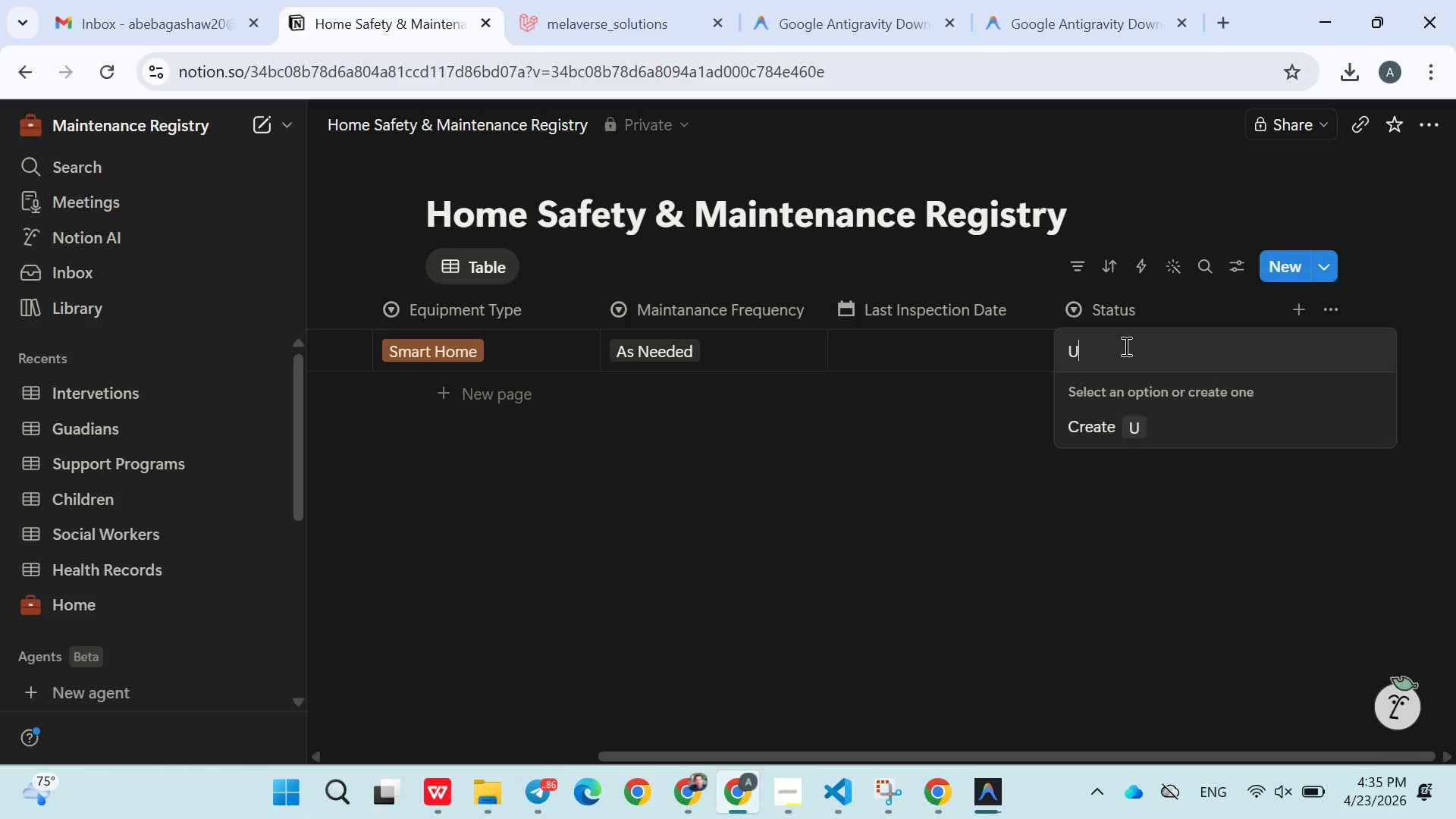 
type(Up Date)
key(Backspace)
key(Backspace)
key(Backspace)
key(Backspace)
type(to De)
 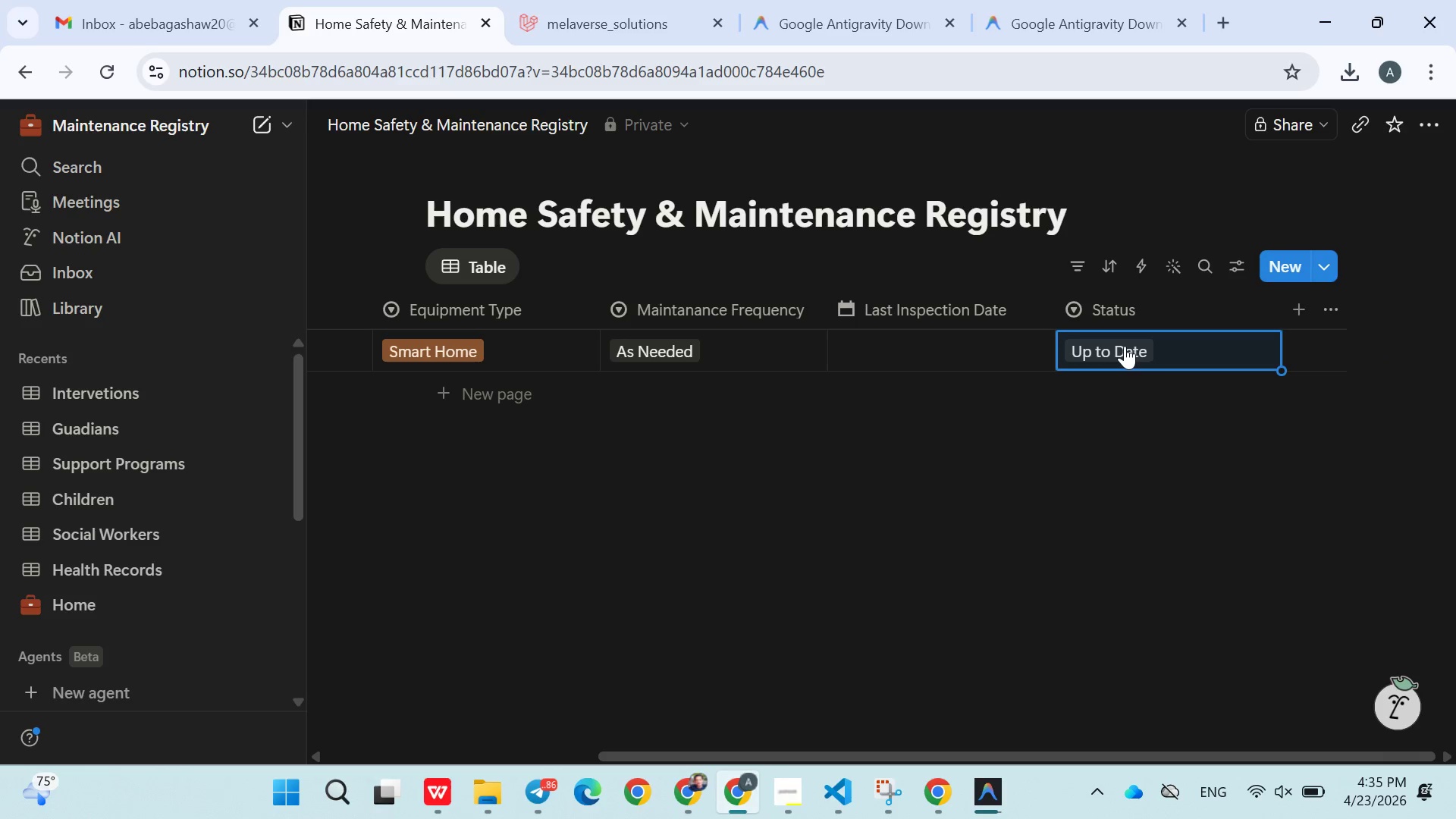 
 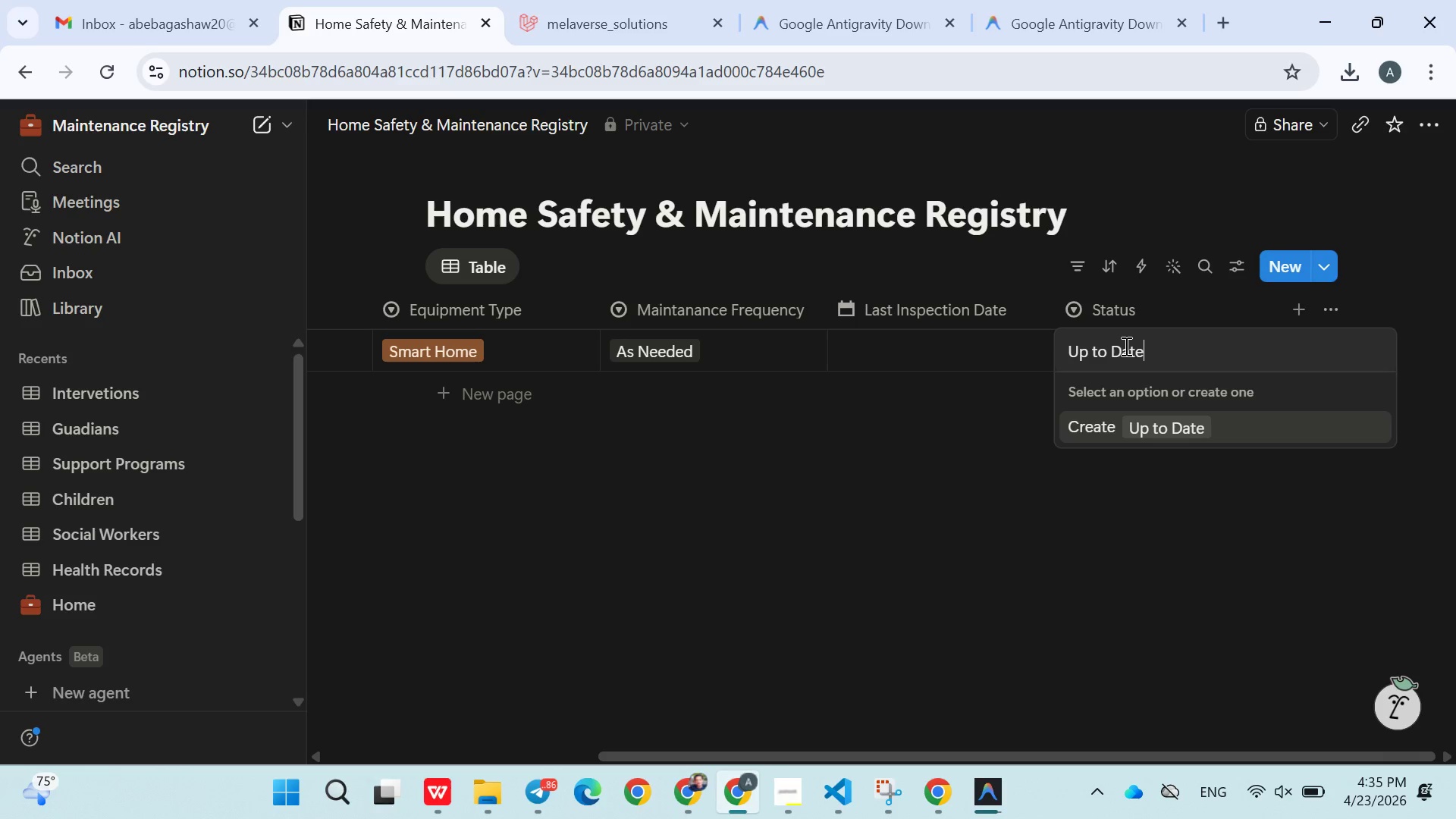 
key(Enter)
 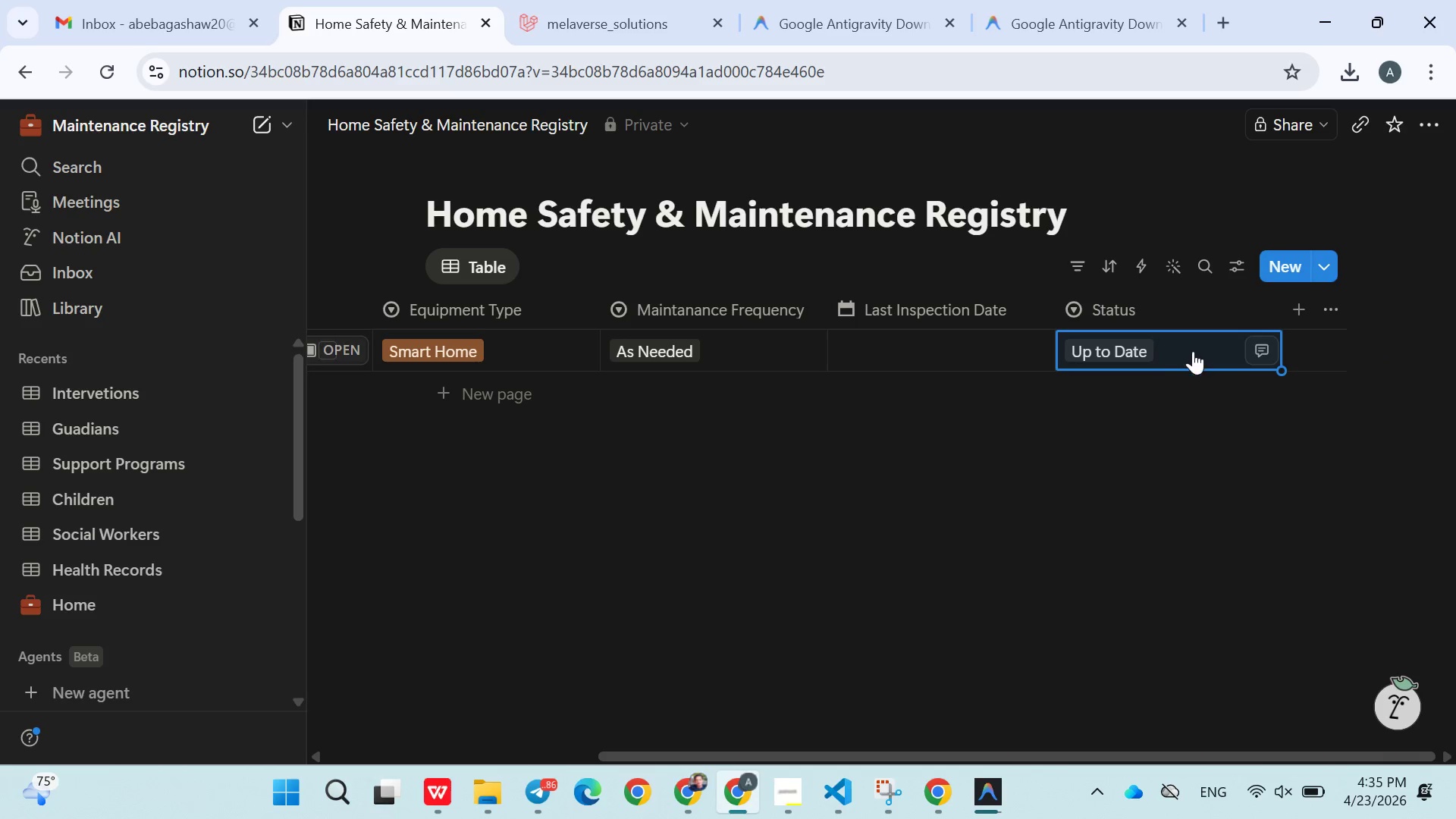 
left_click([1194, 352])
 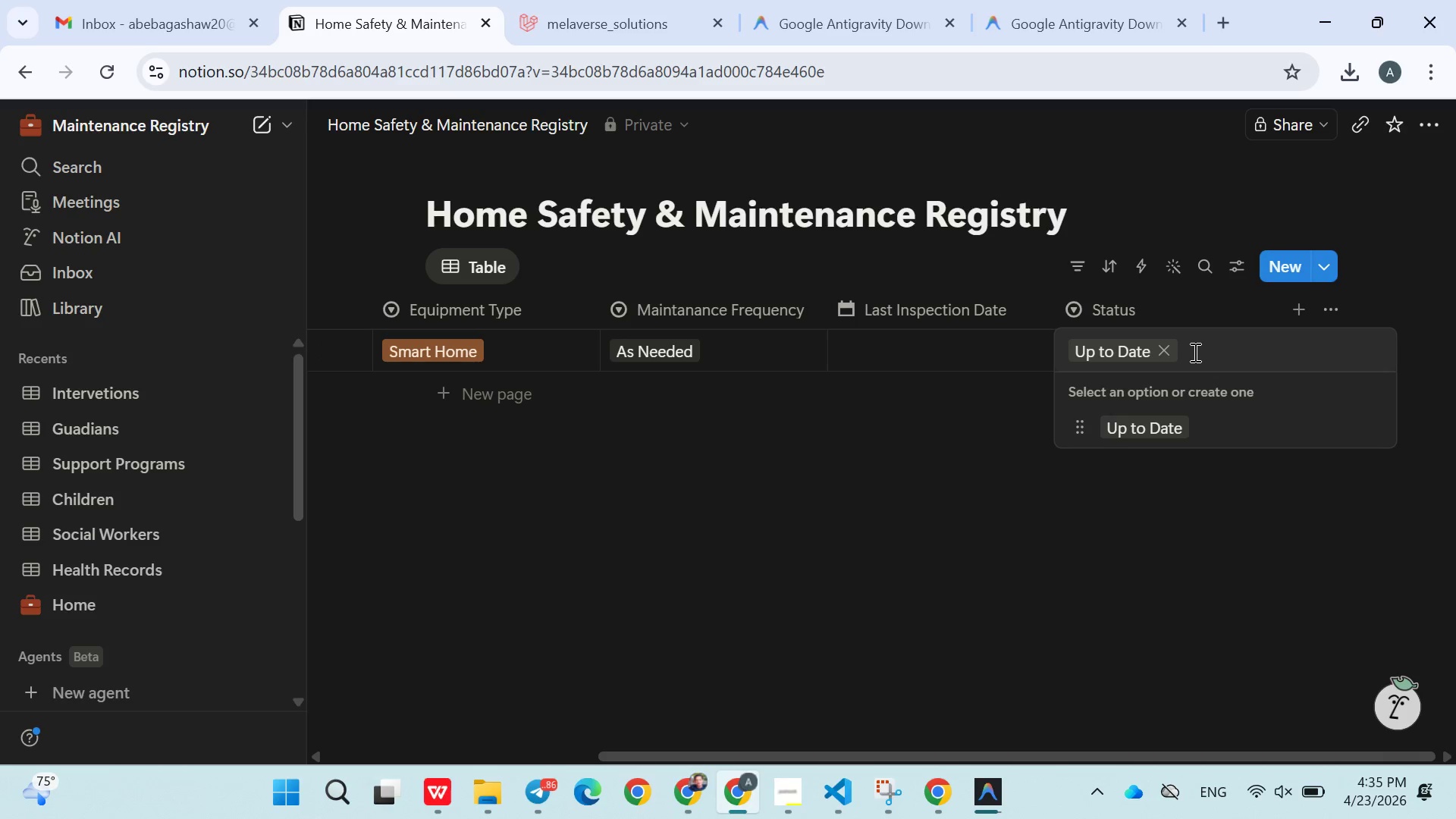 
type(Matanance required)
 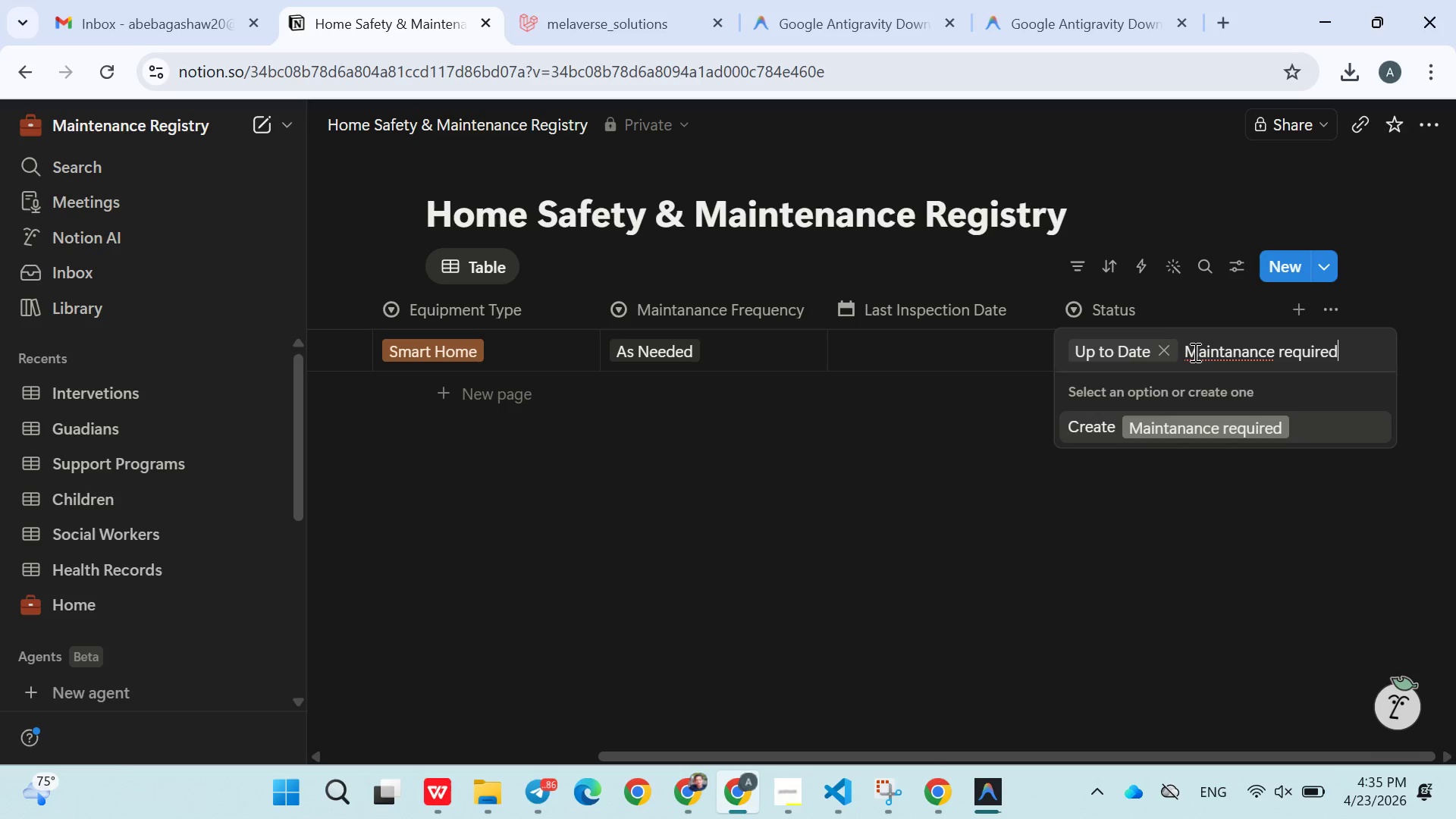 
key(Enter)
 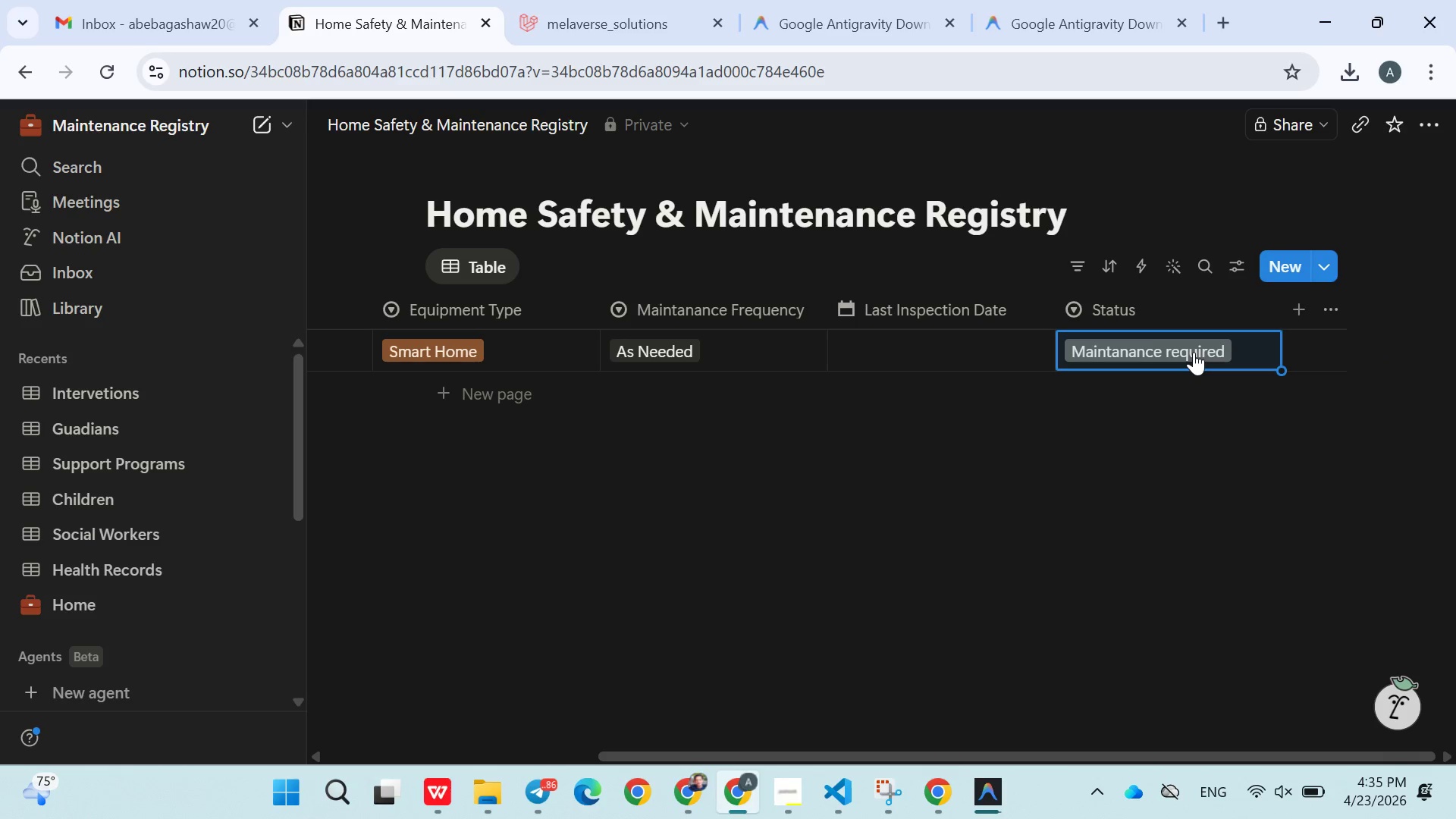 
left_click([1237, 353])
 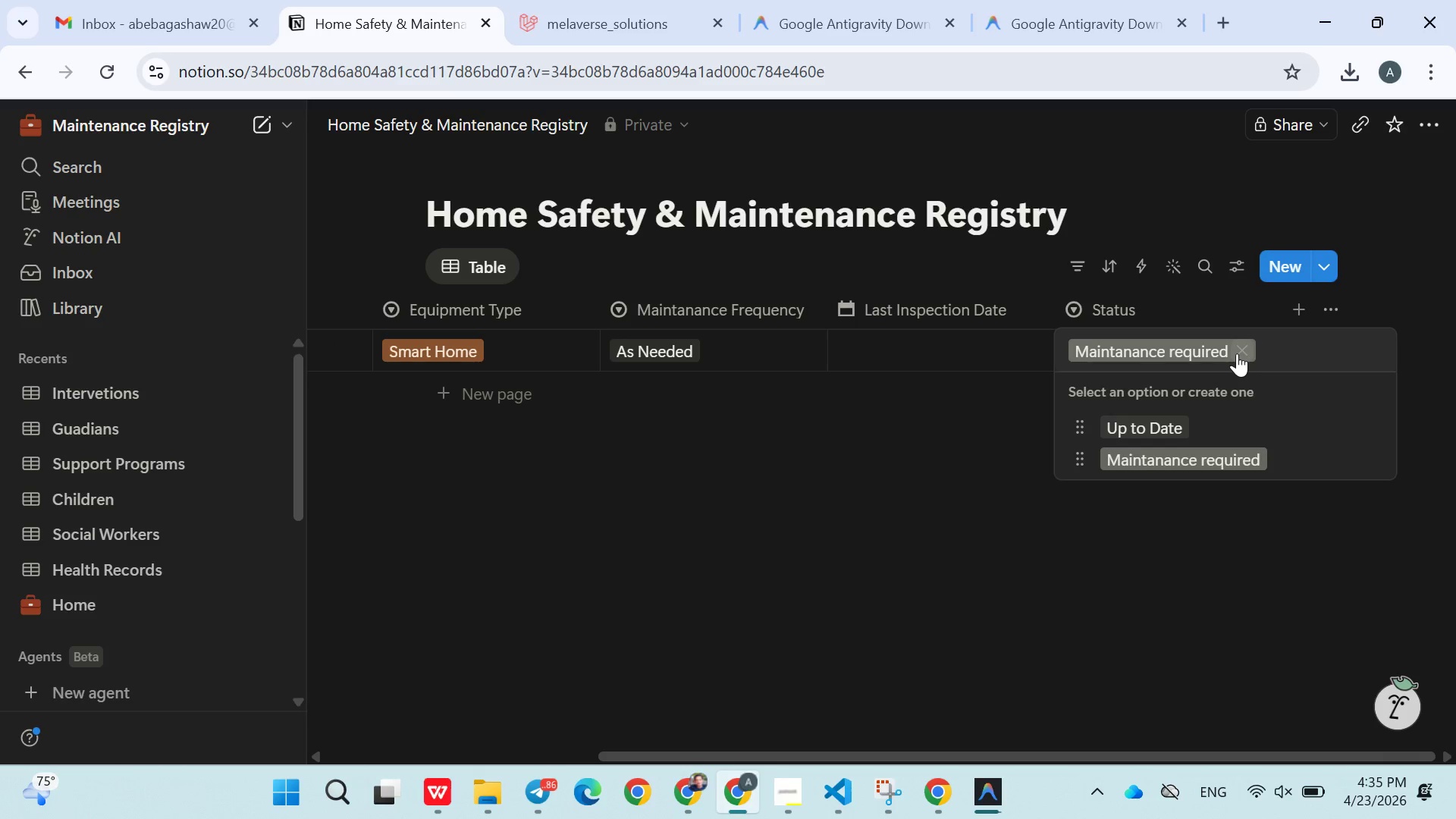 
type(sericep)
key(Backspace)
type(endng)
 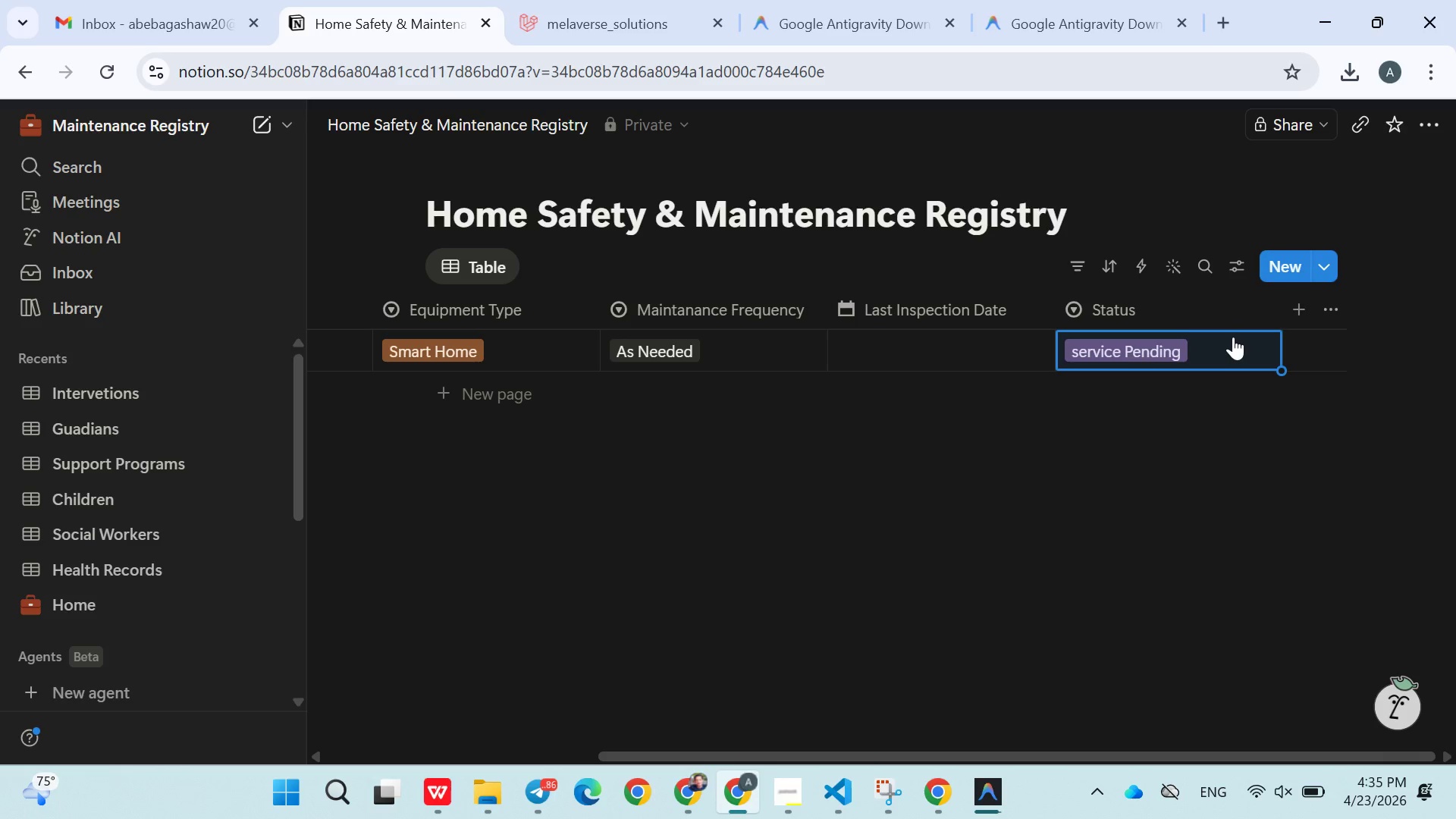 
key(Enter)
 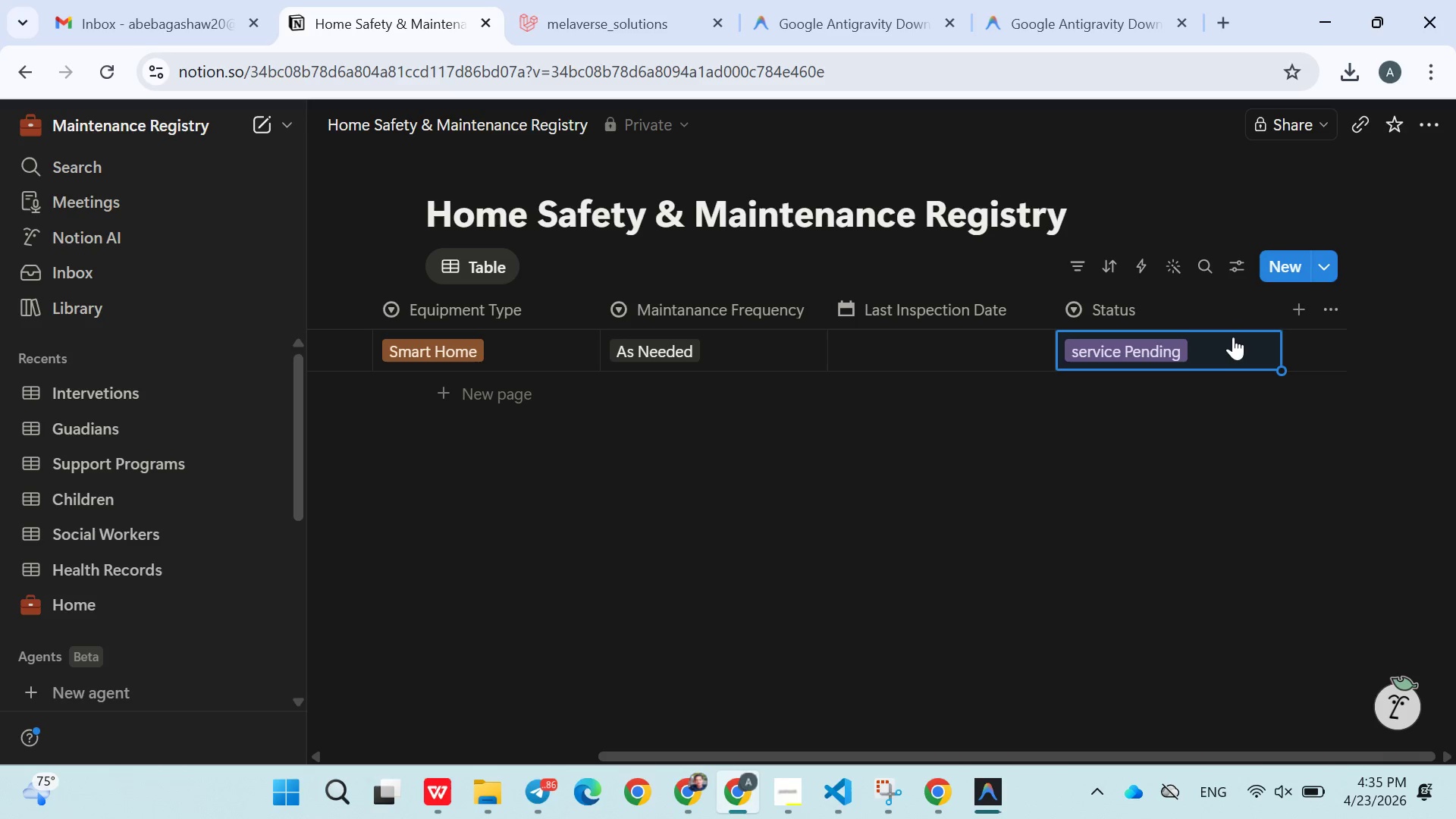 
type(Vender Cota)
 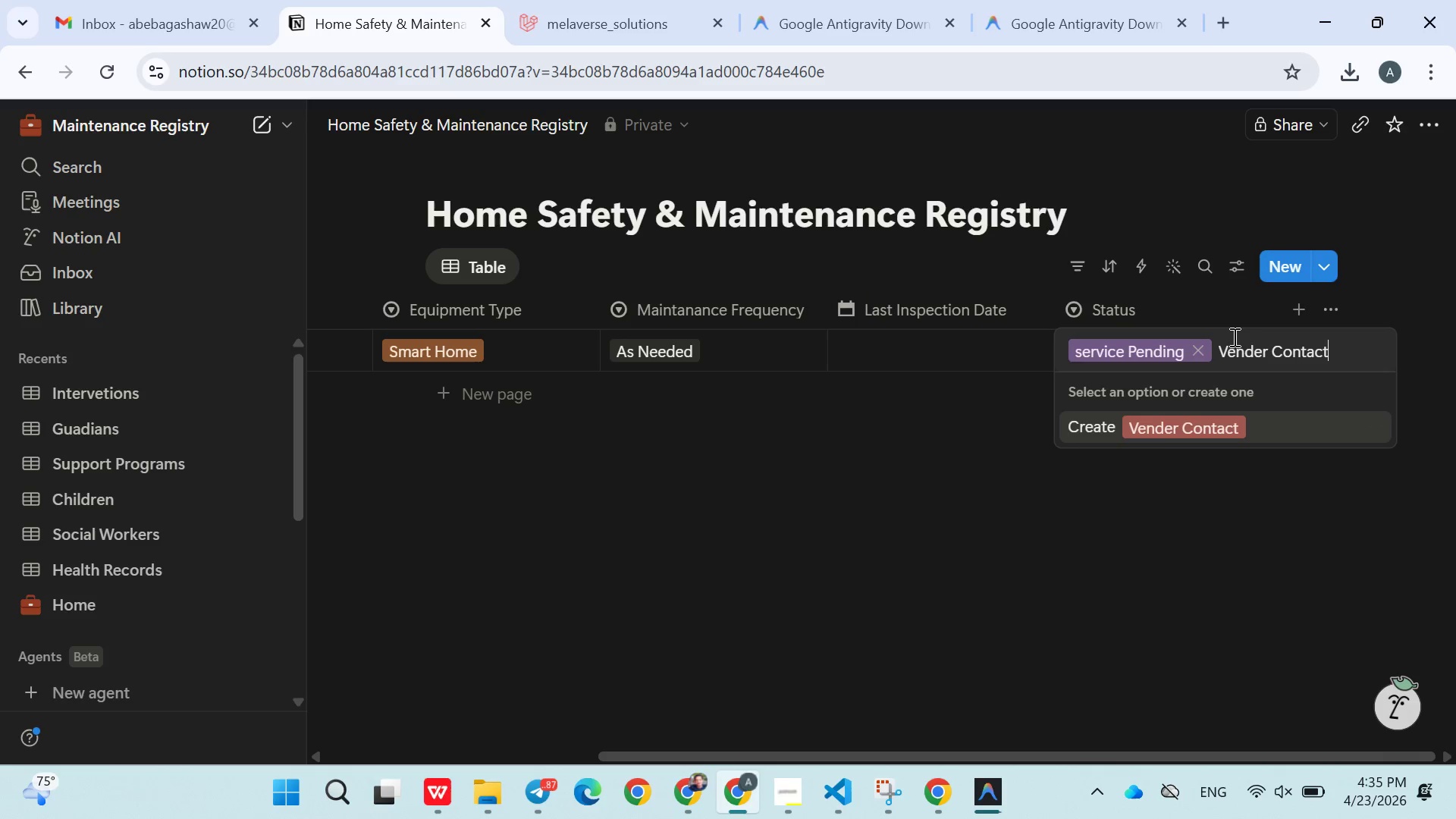 
 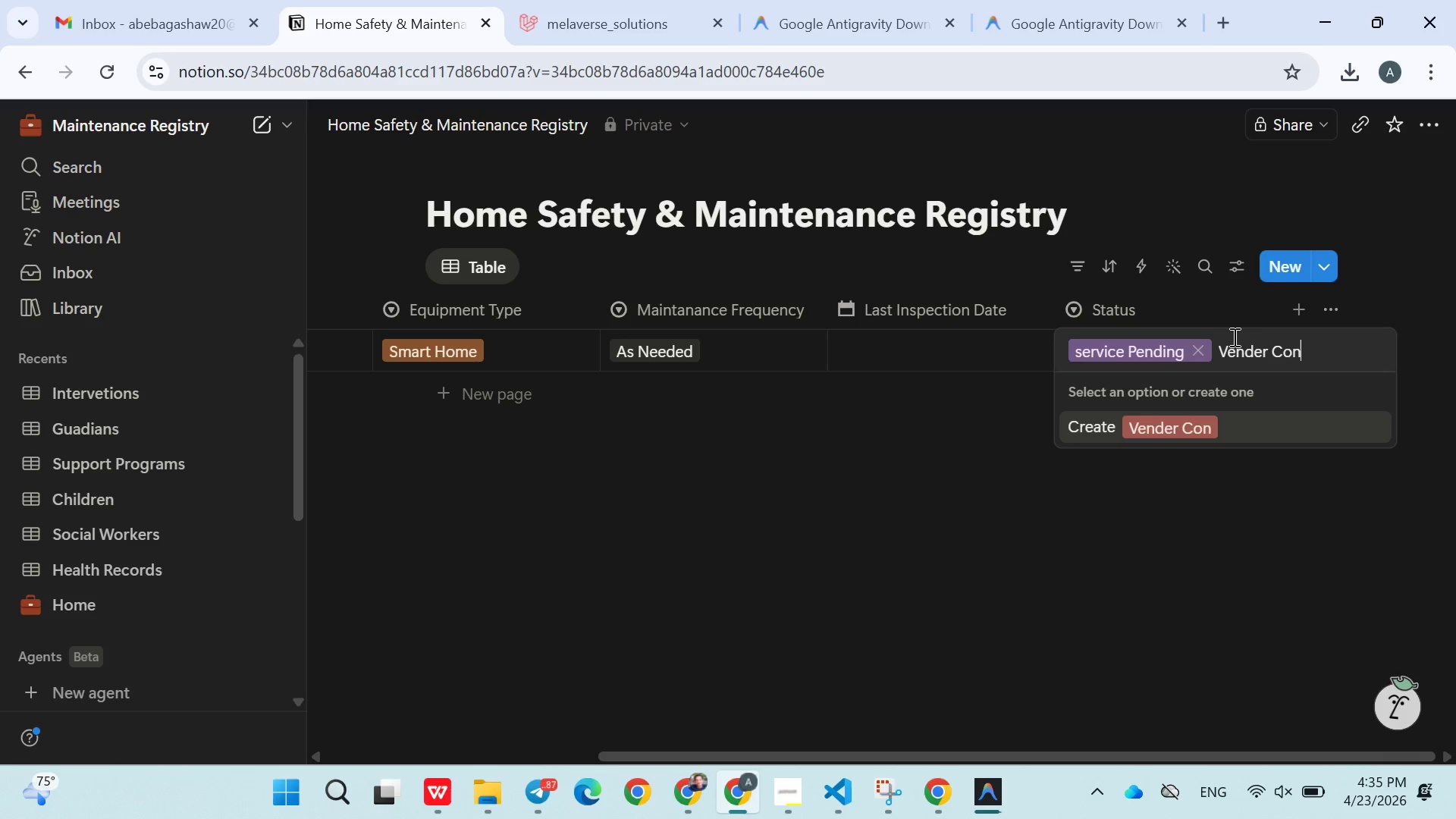 
hold_key(key=N, duration=19.25)
 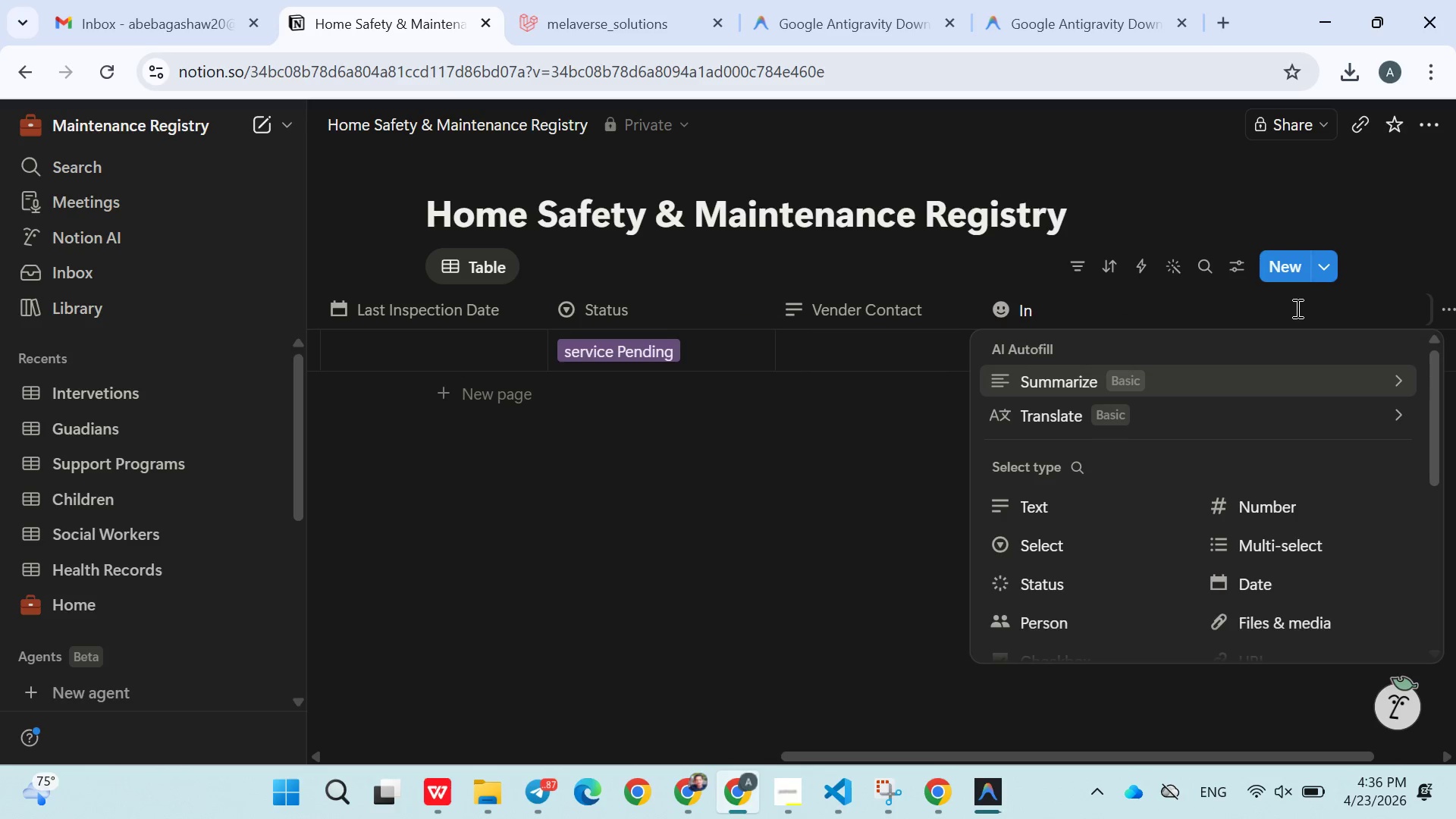 
hold_key(key=C, duration=20.69)
 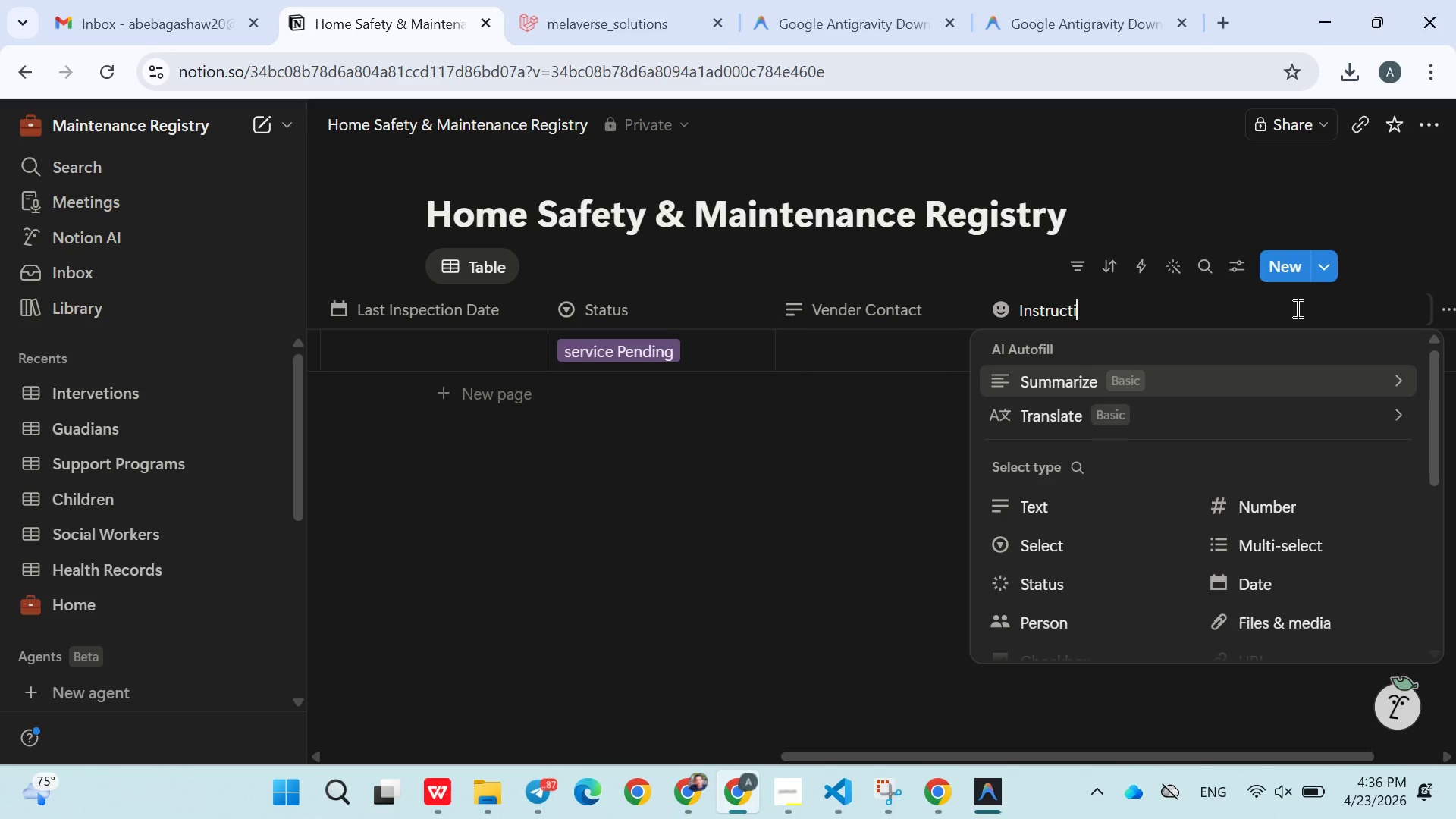 
double_click([1267, 350])
 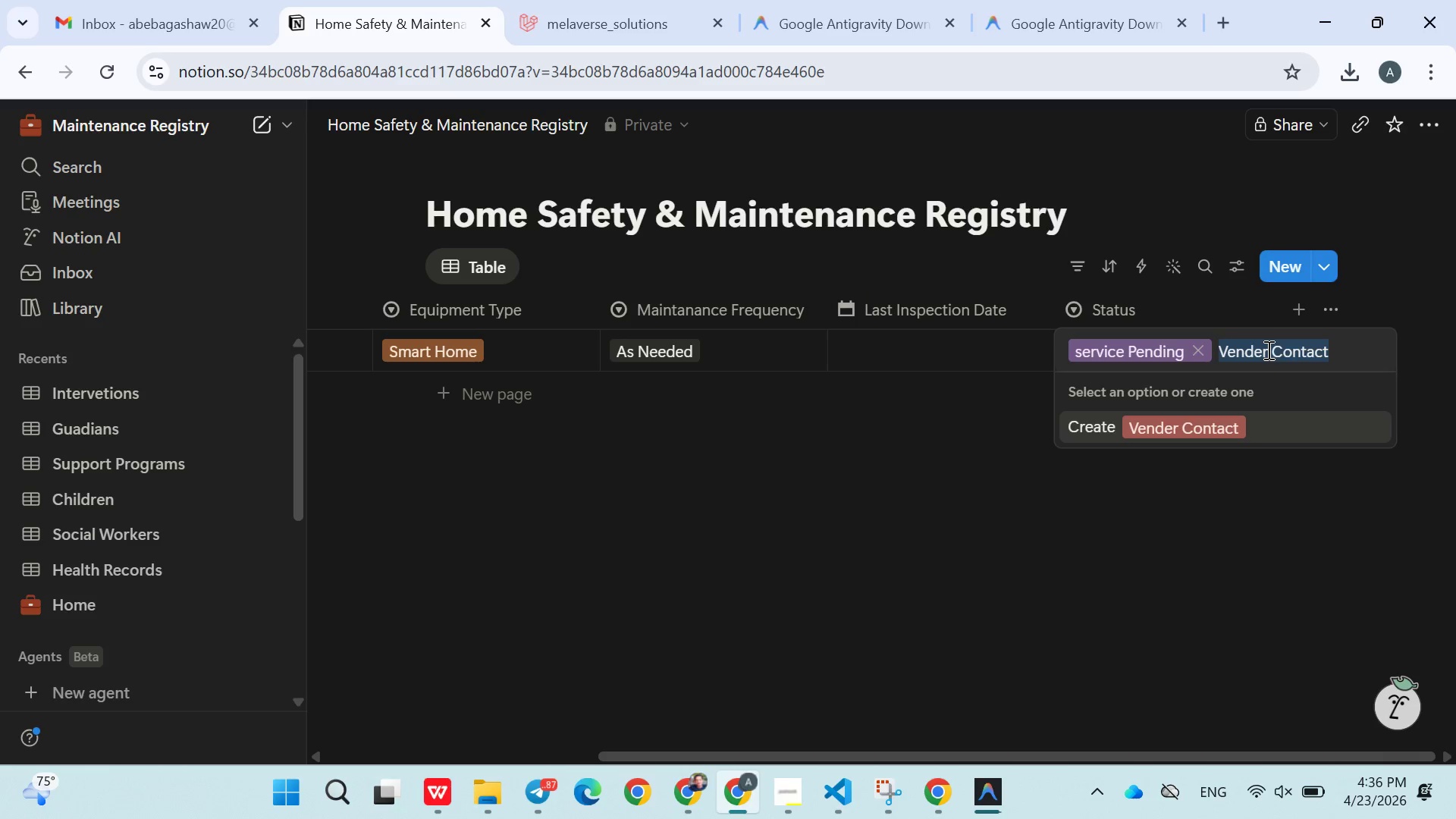 
triple_click([1267, 350])
 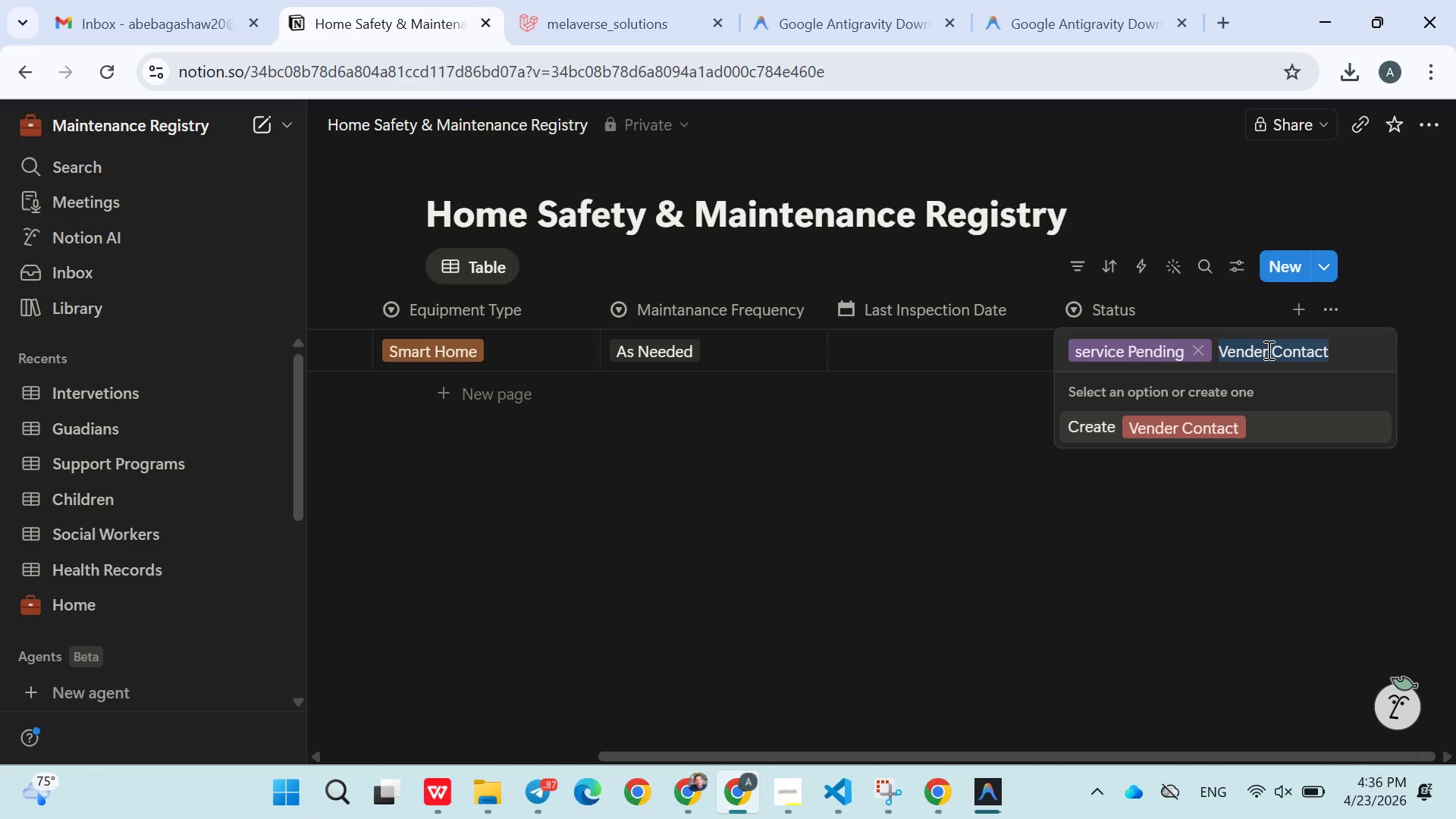 
key(Control+X)
 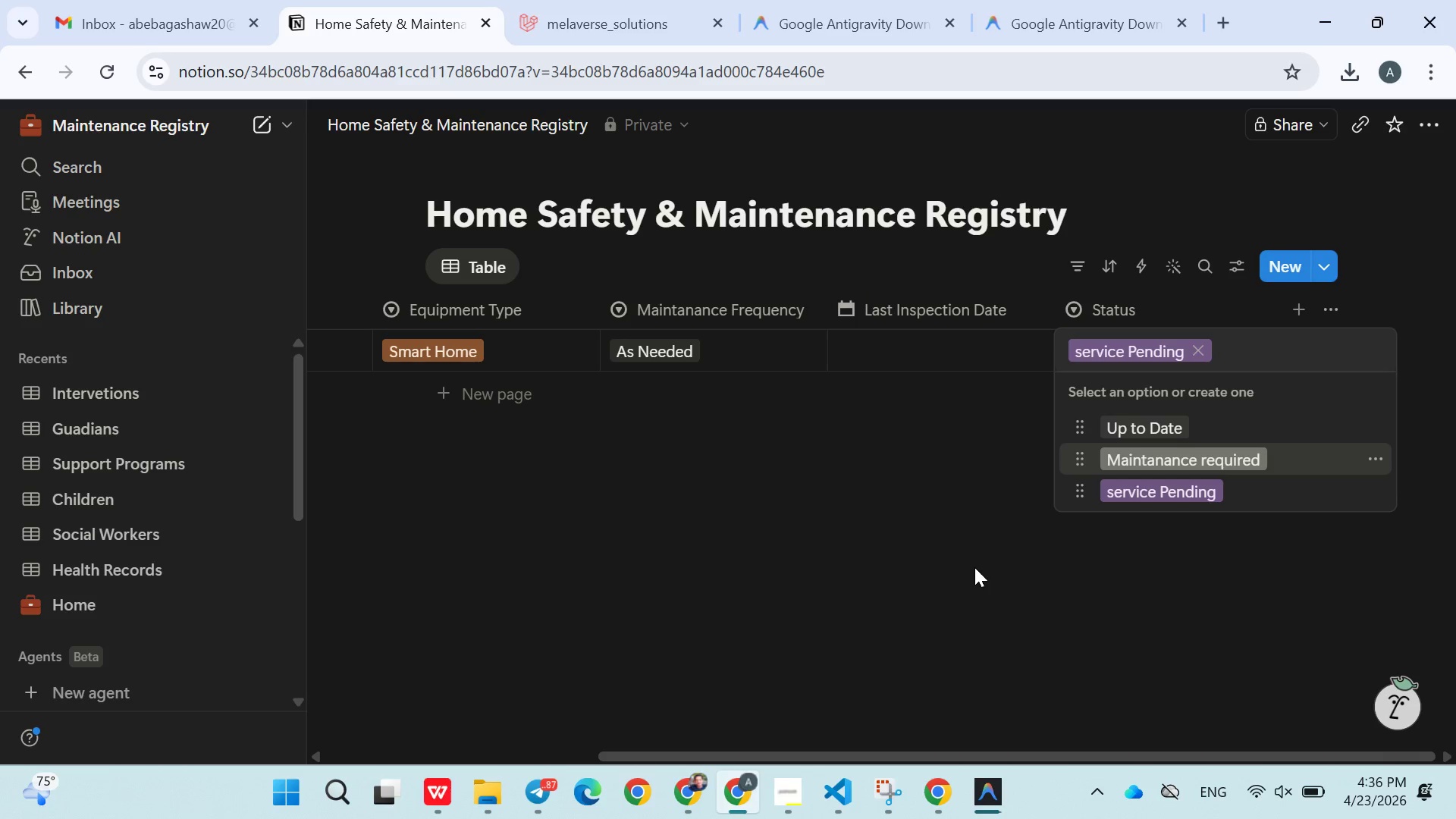 
left_click([974, 567])
 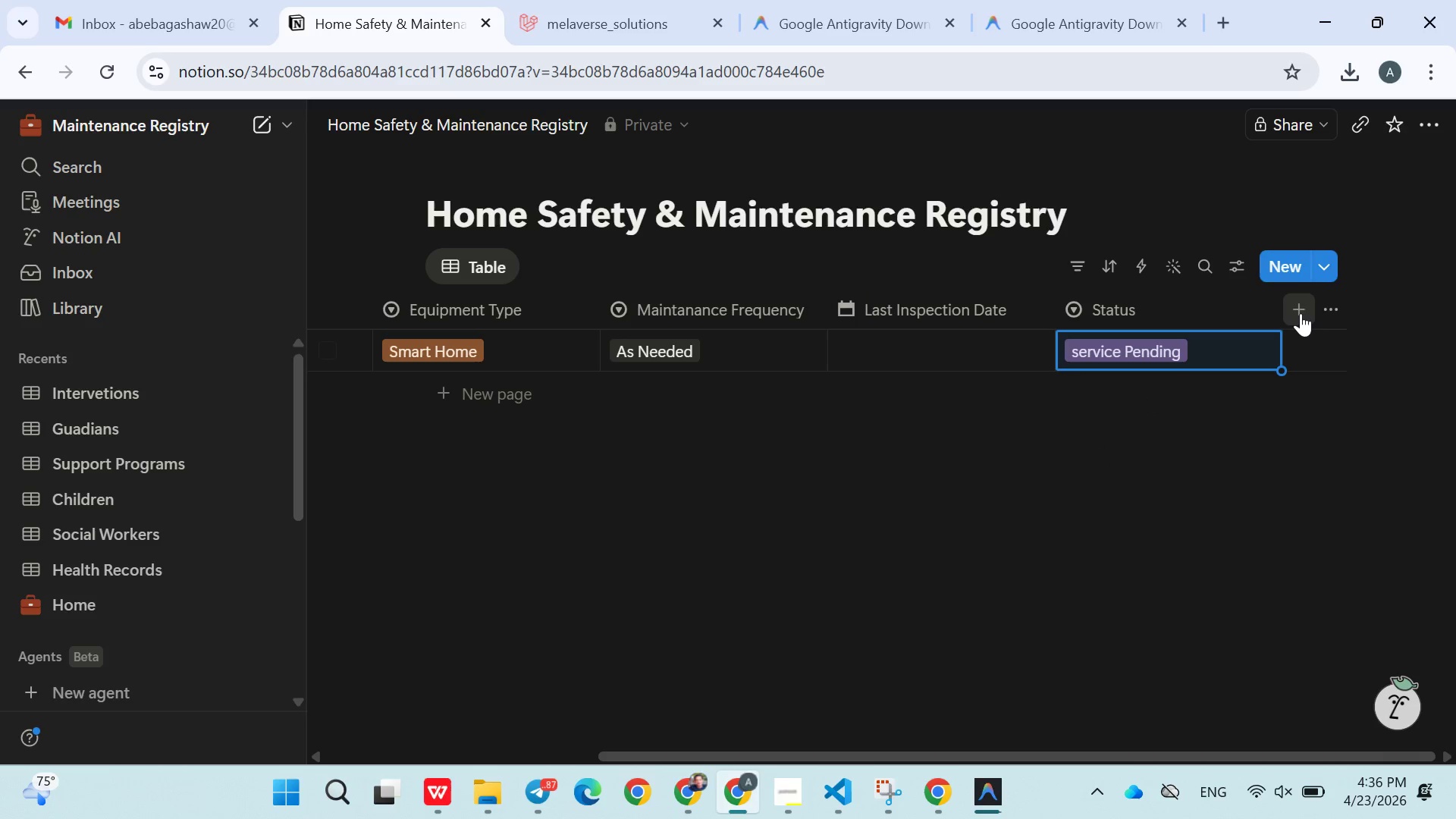 
left_click([1301, 313])
 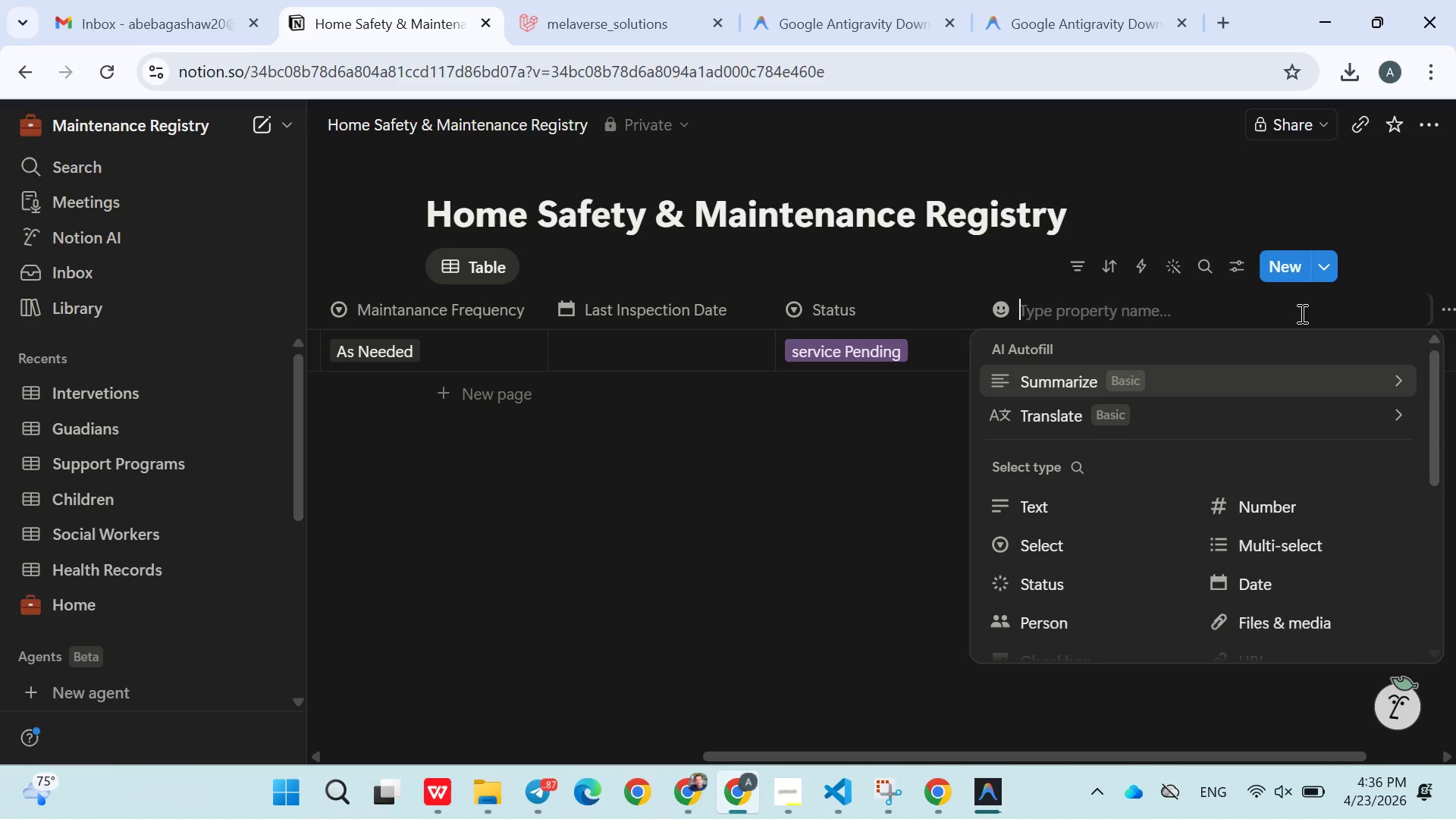 
hold_key(key=ControlLeft, duration=0.31)
 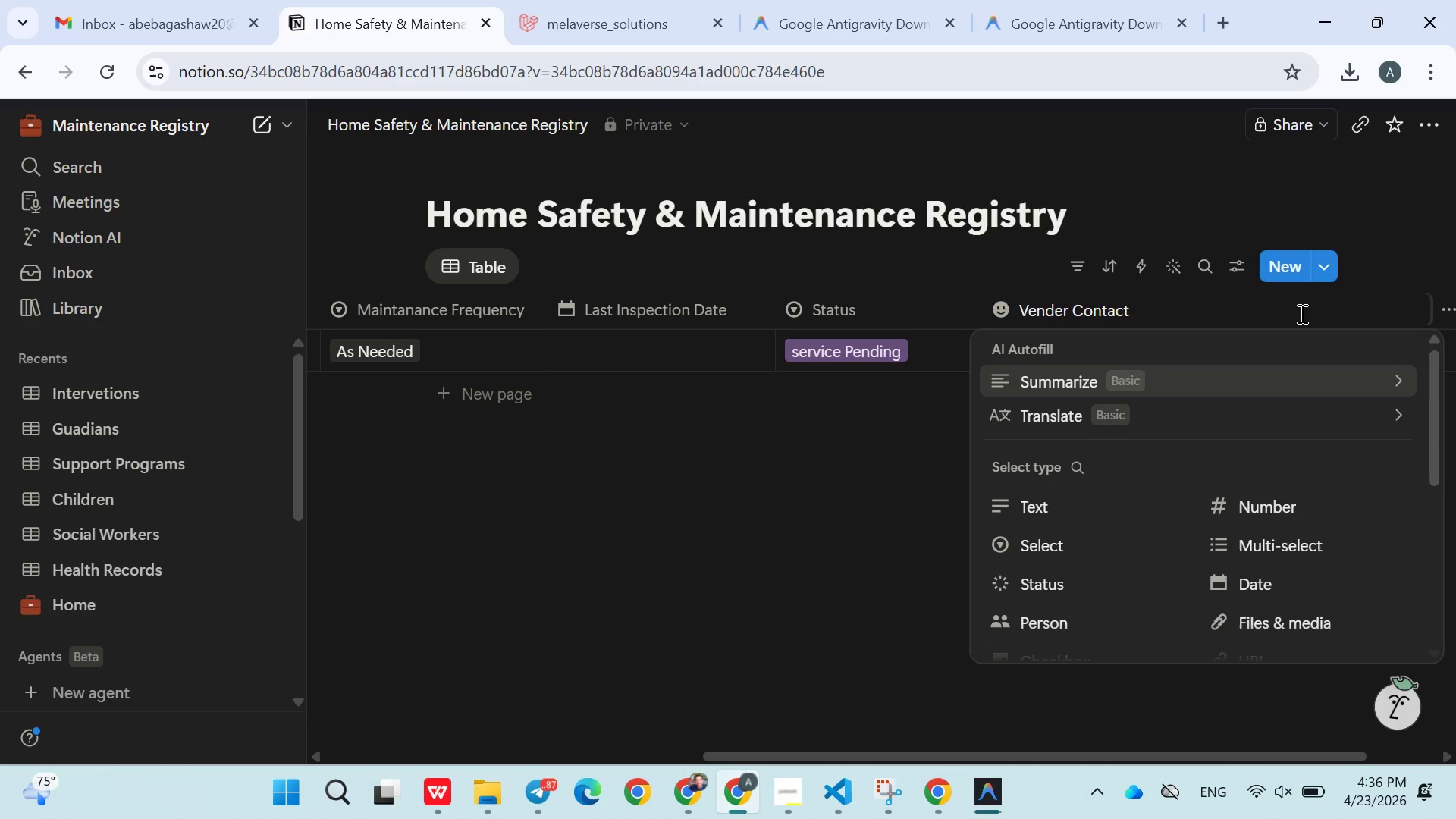 
left_click([1101, 516])
 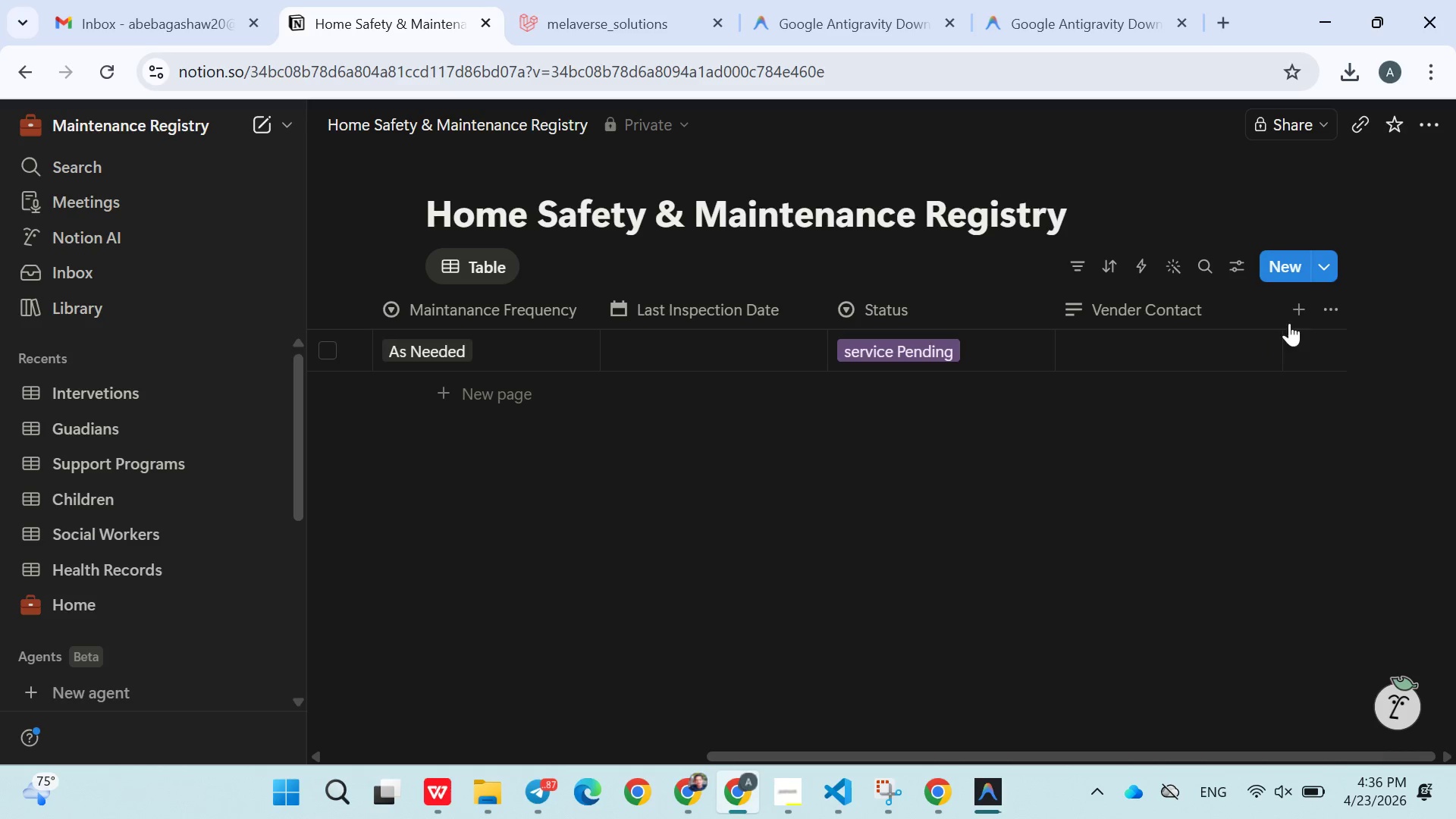 
left_click([1296, 308])
 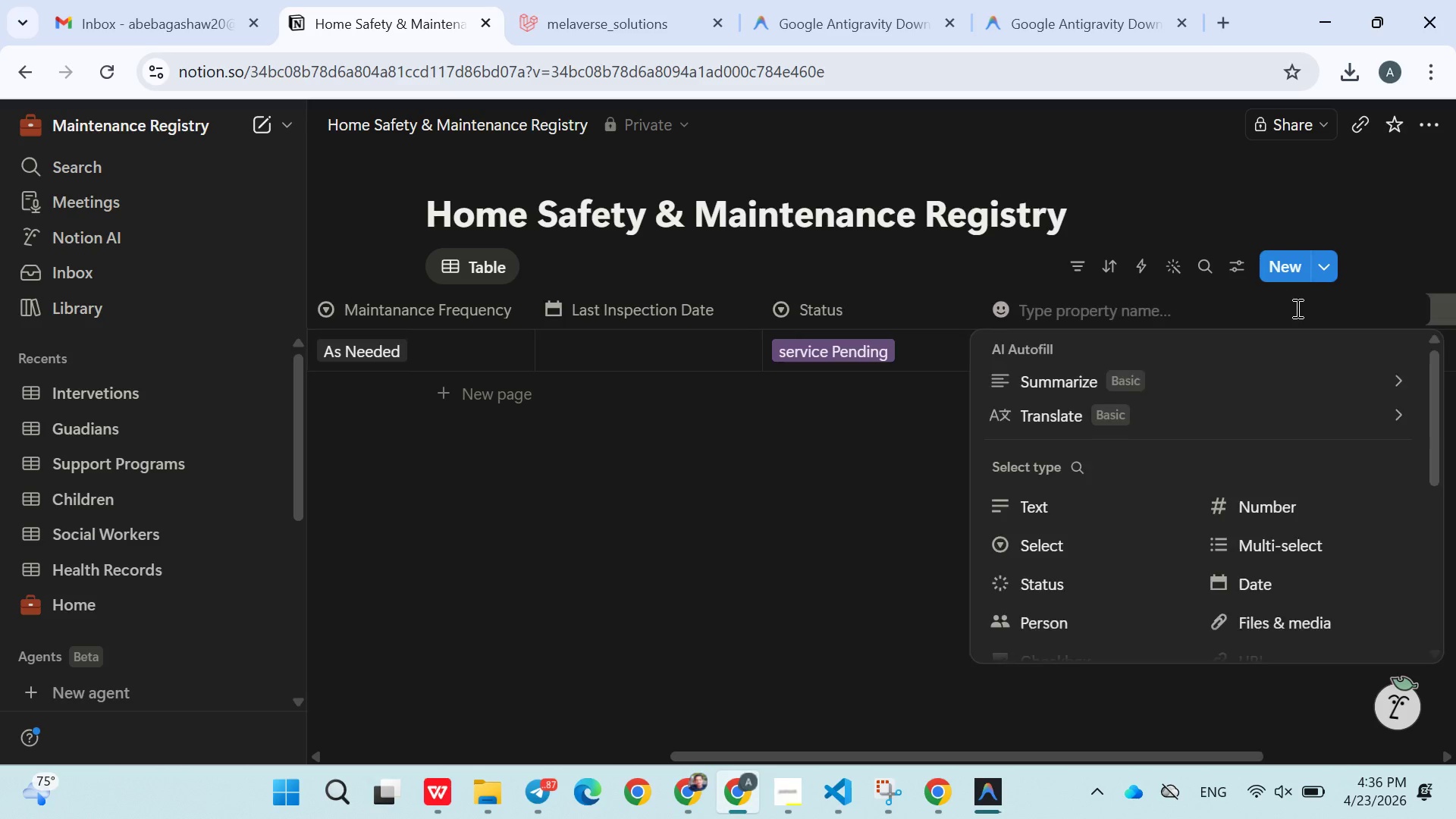 
hold_key(key=ShiftLeft, duration=0.55)
 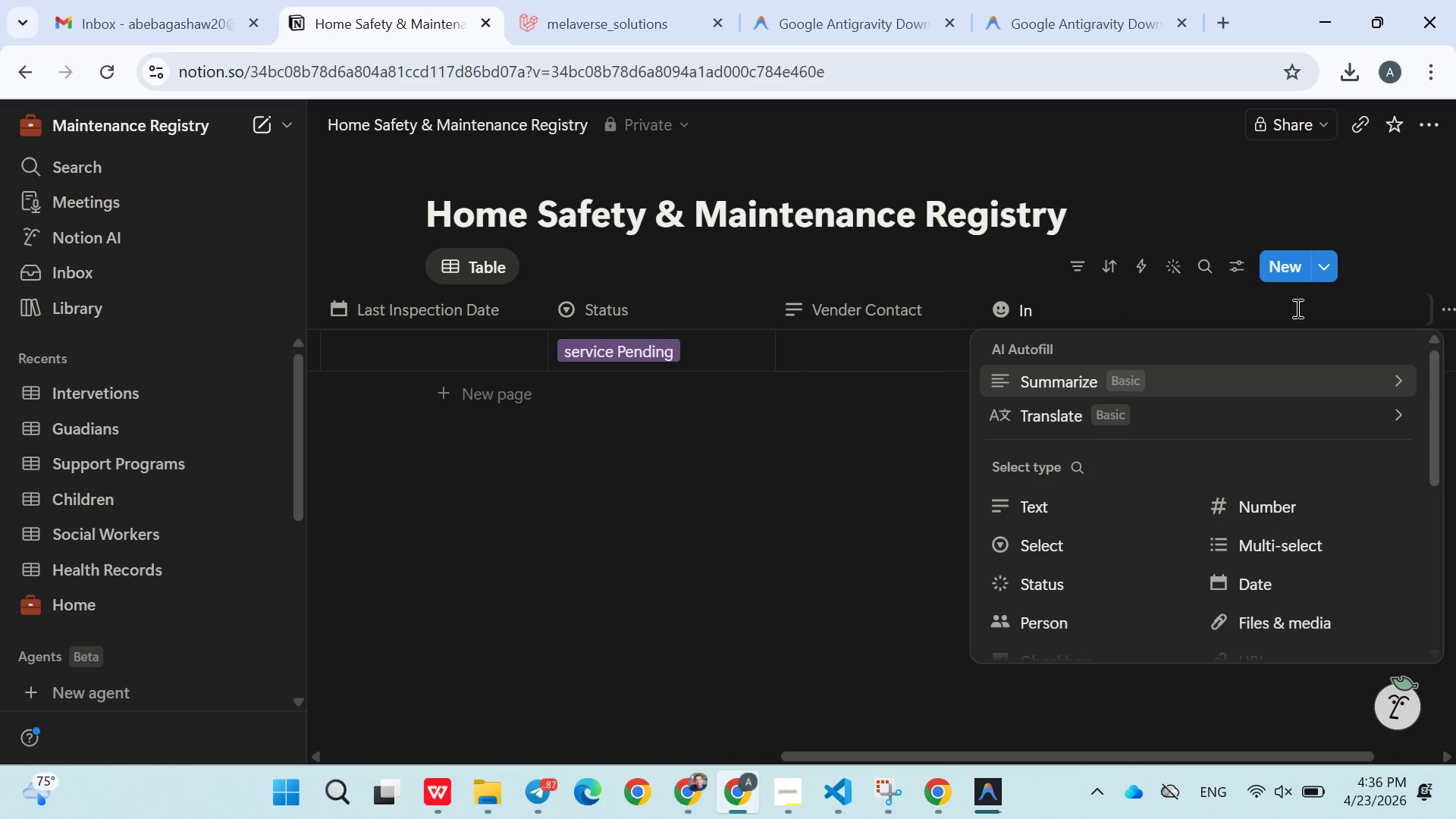 
type(strution Link)
 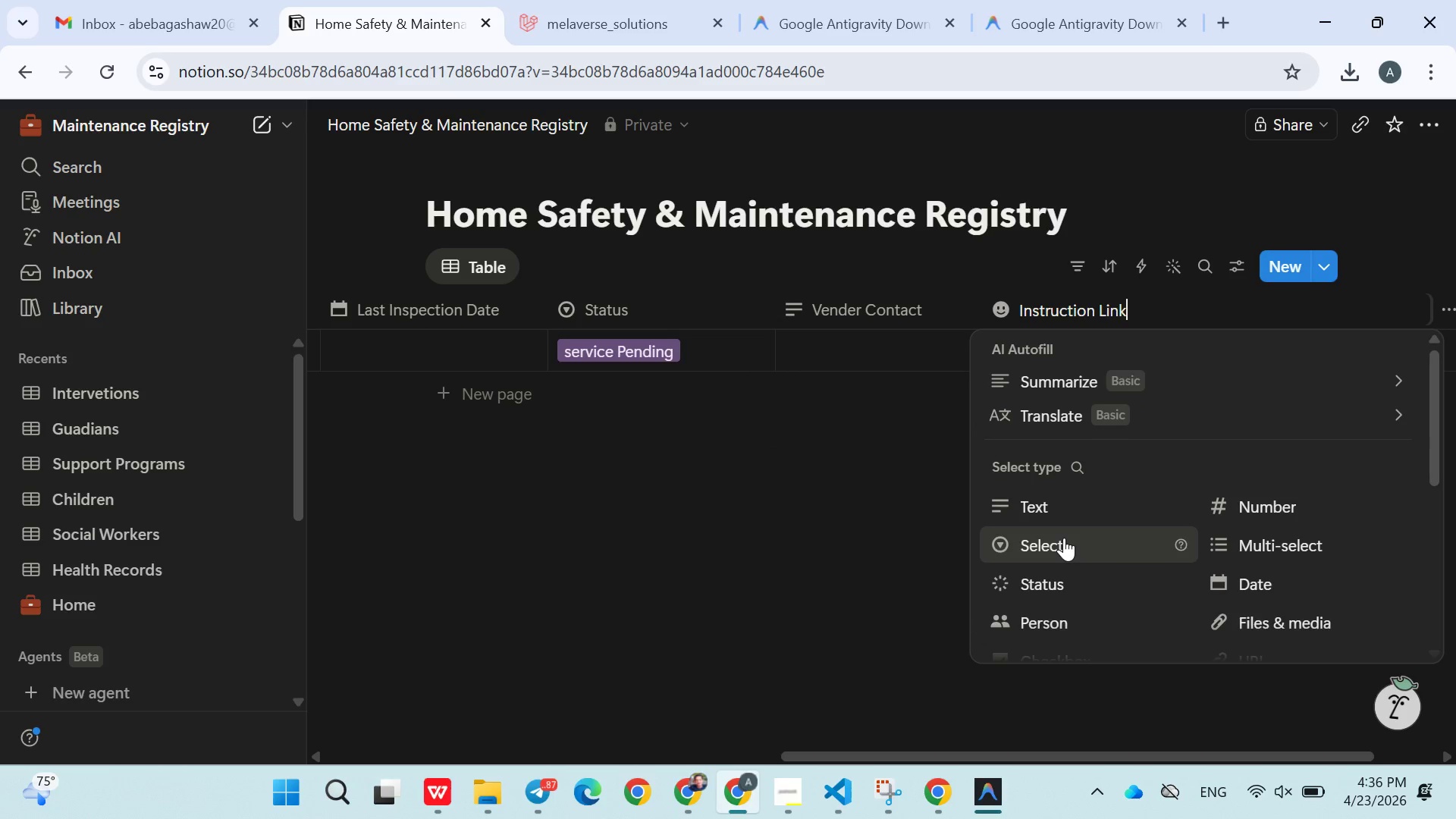 
wait(9.0)
 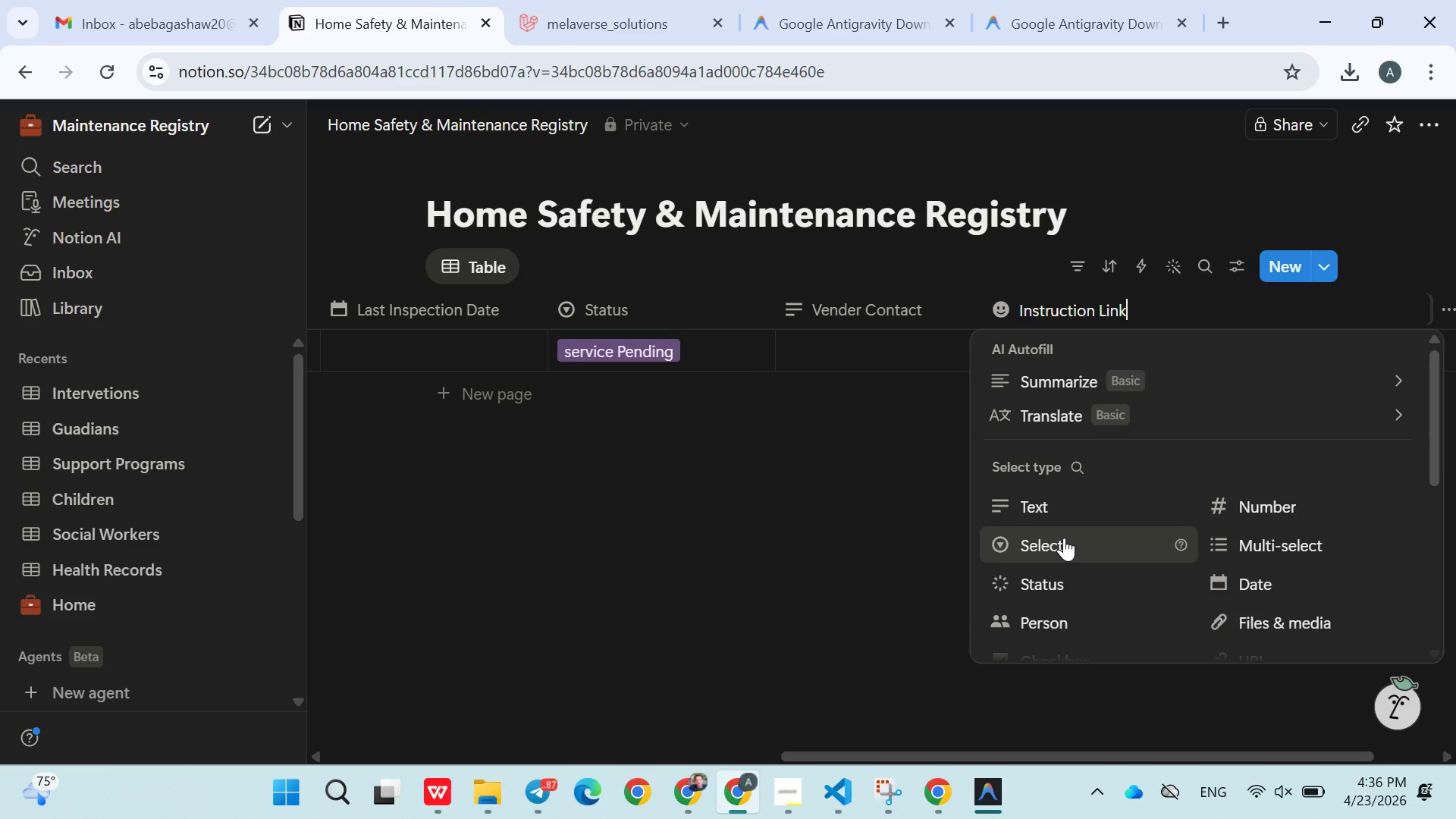 
left_click([1231, 548])
 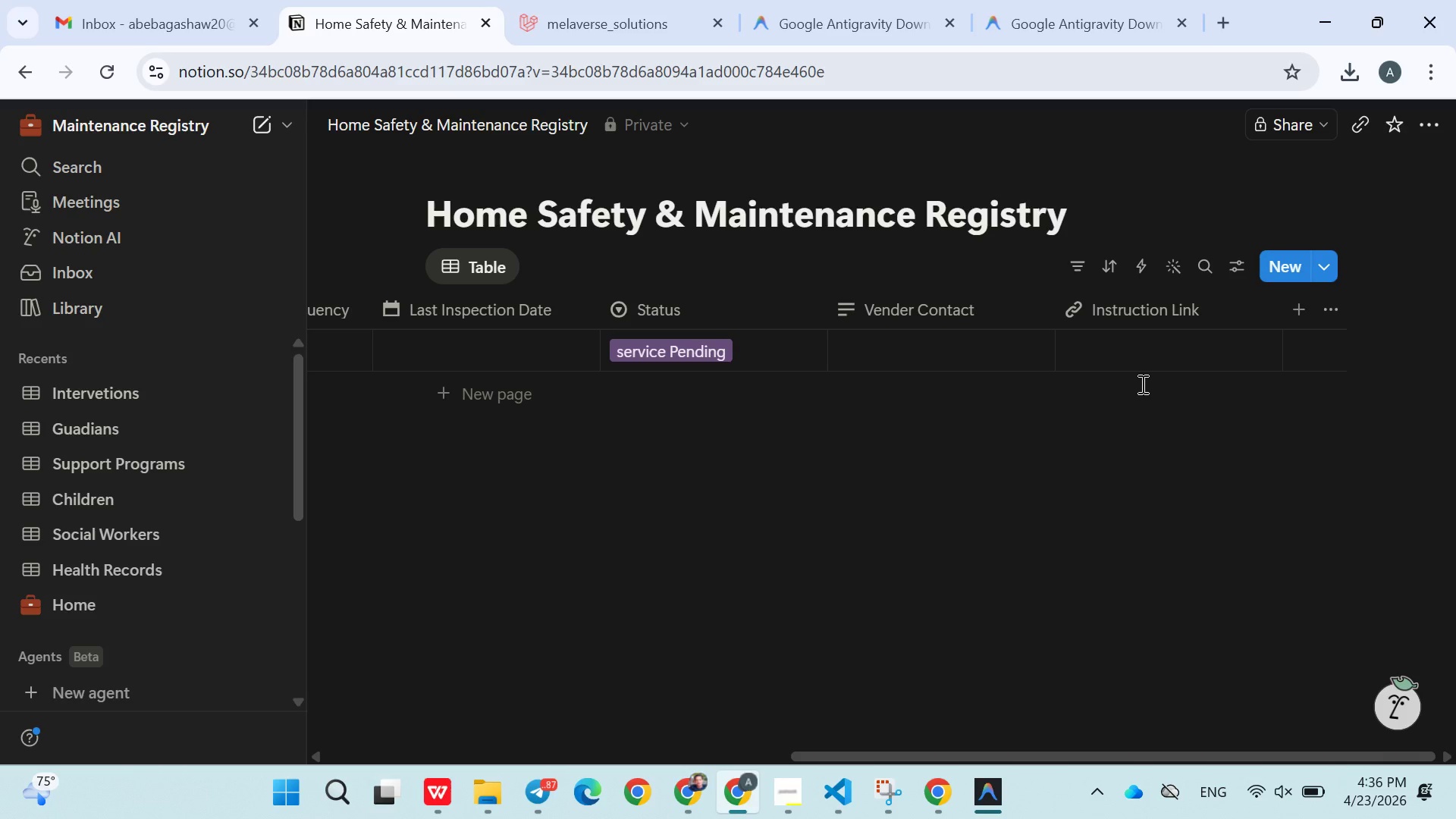 
left_click([1141, 361])
 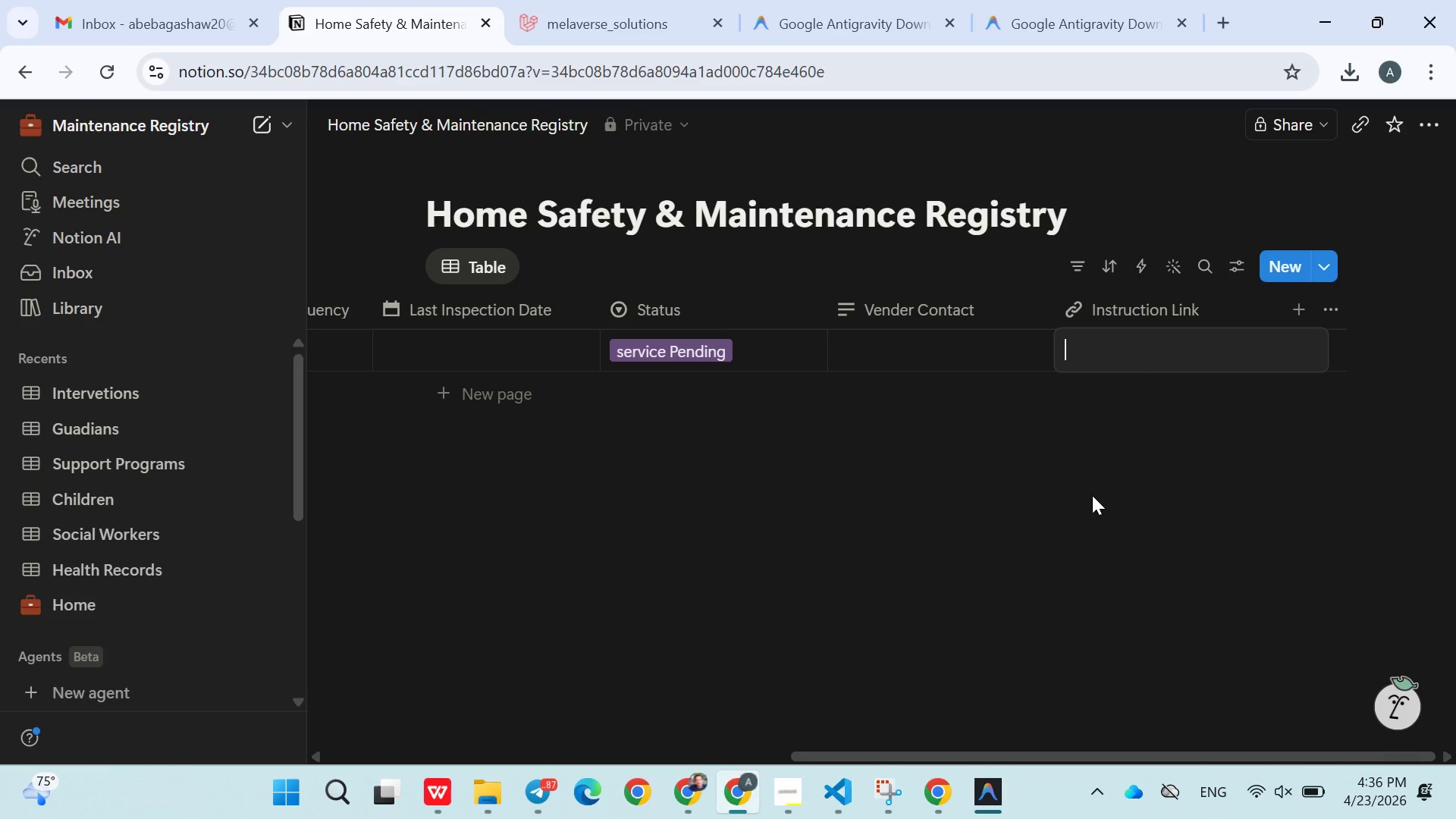 
left_click([1092, 495])
 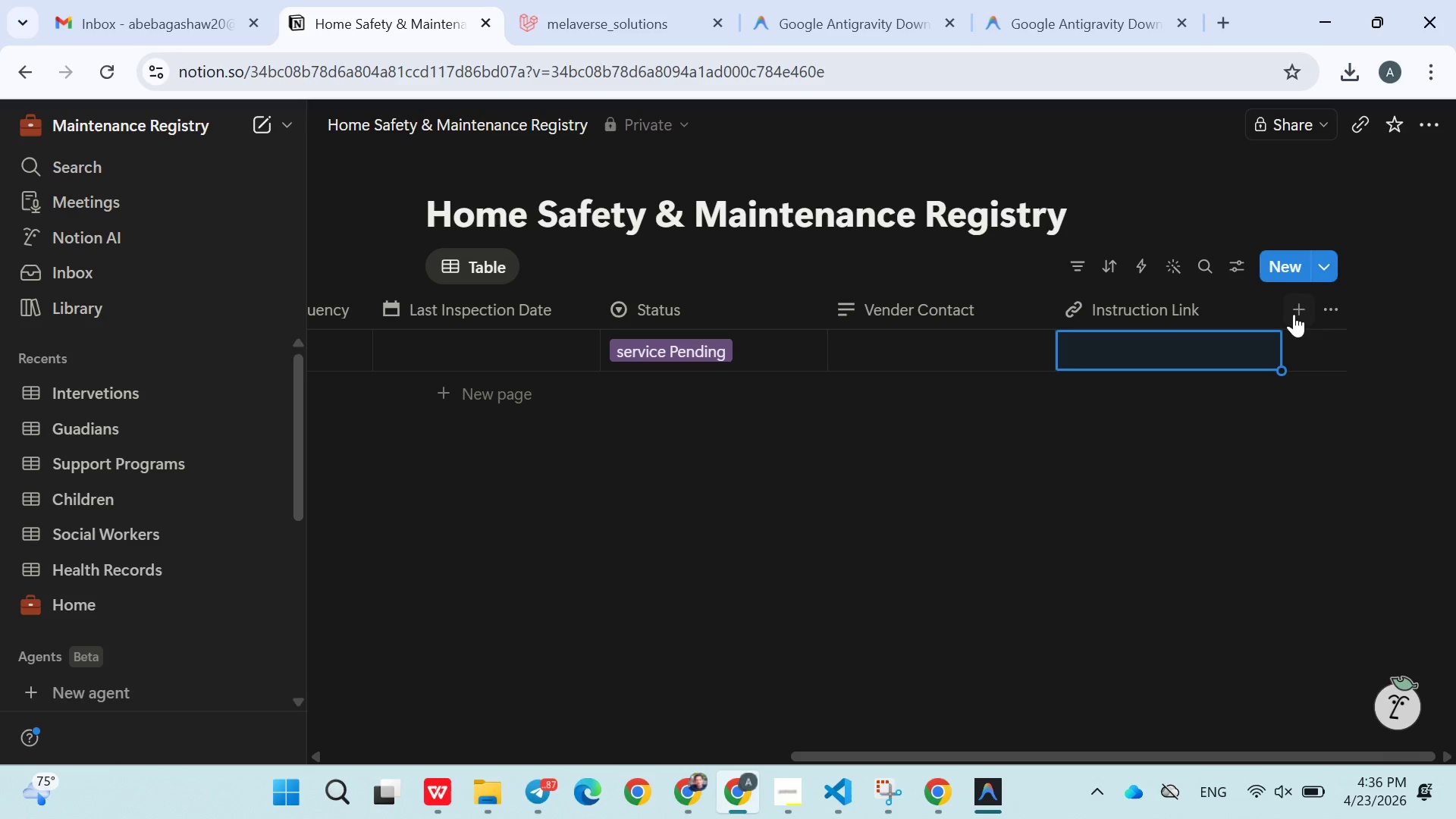 
left_click([1303, 307])
 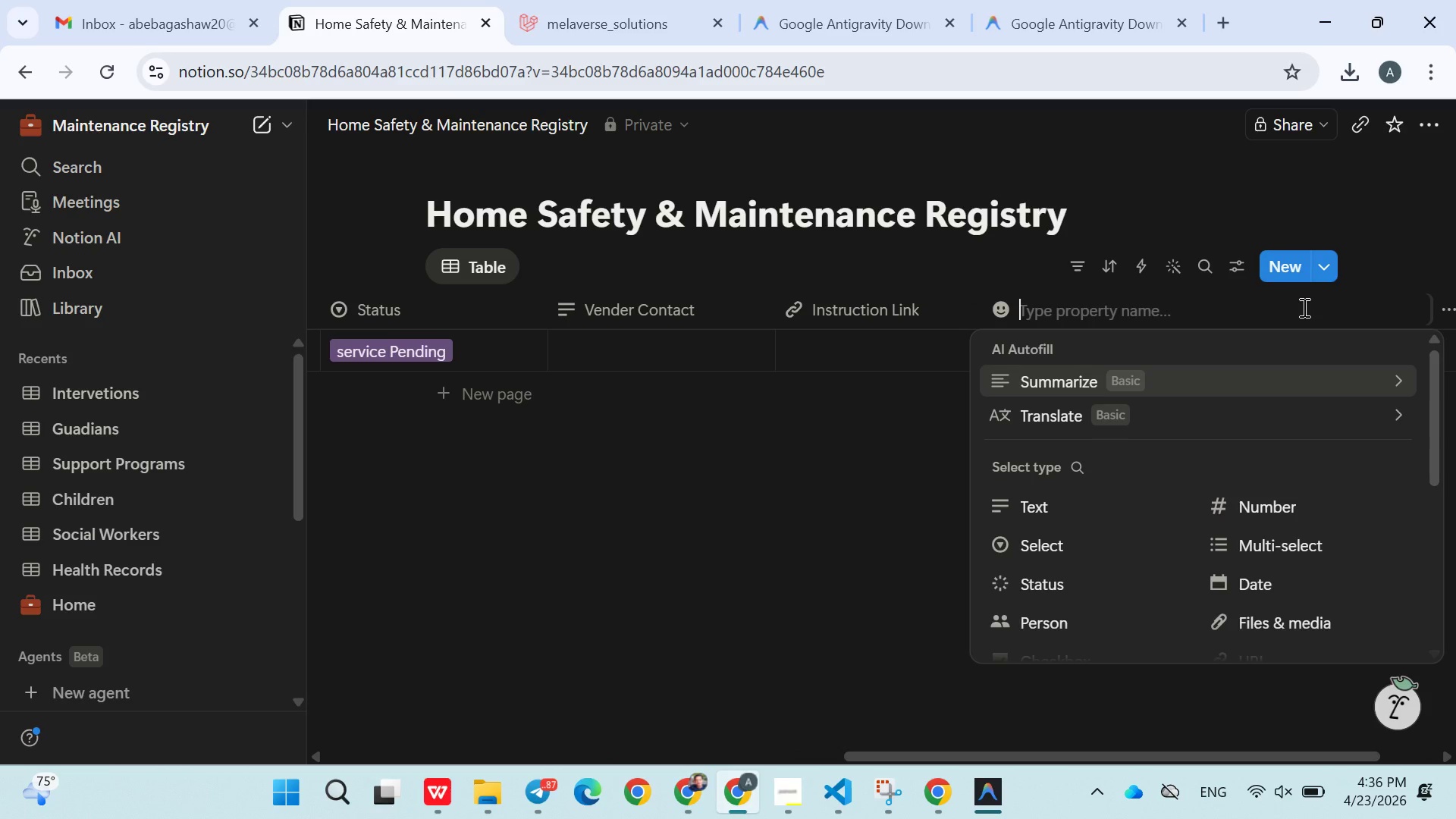 
type(Priority)
 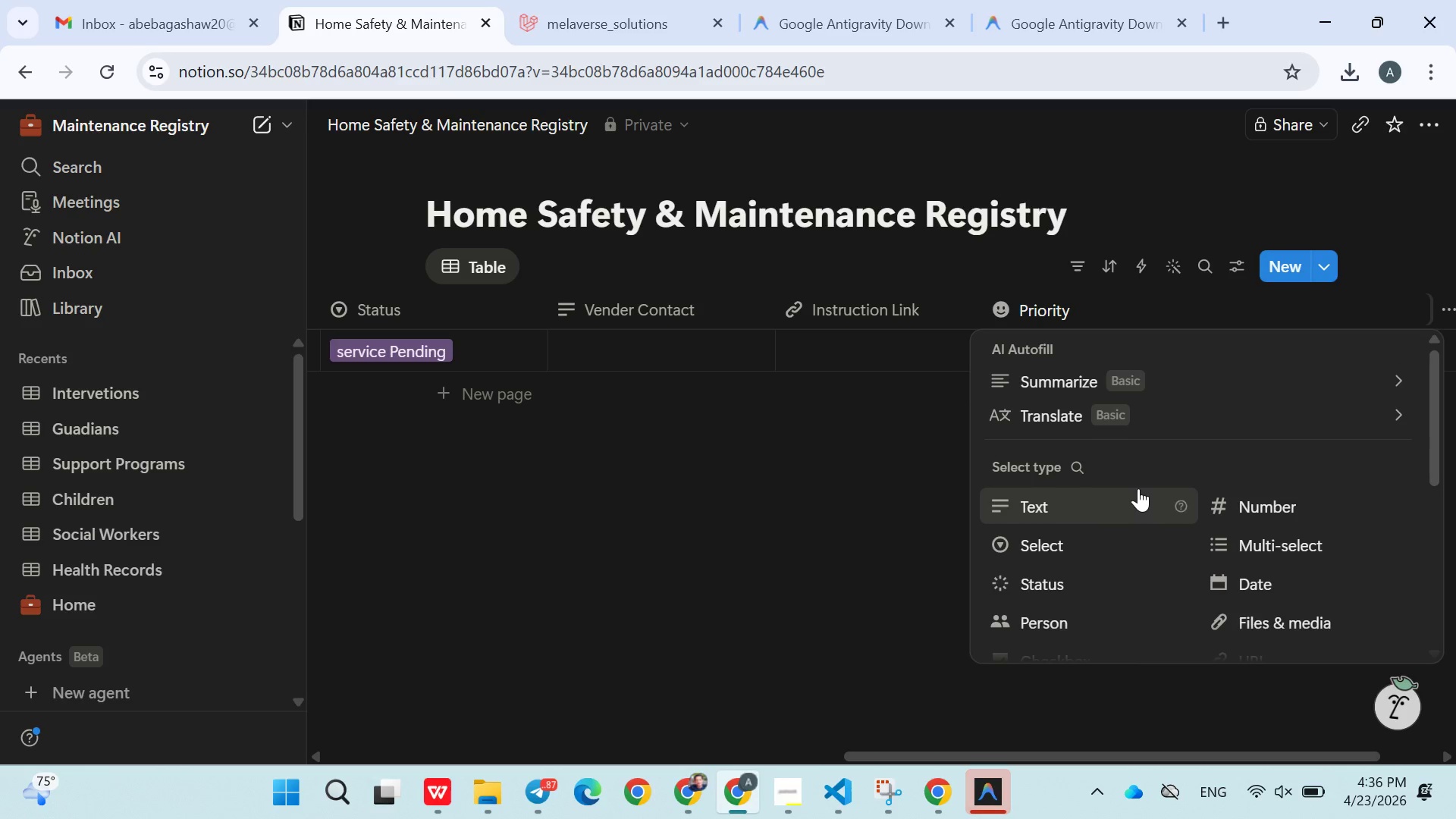 
left_click([1071, 536])
 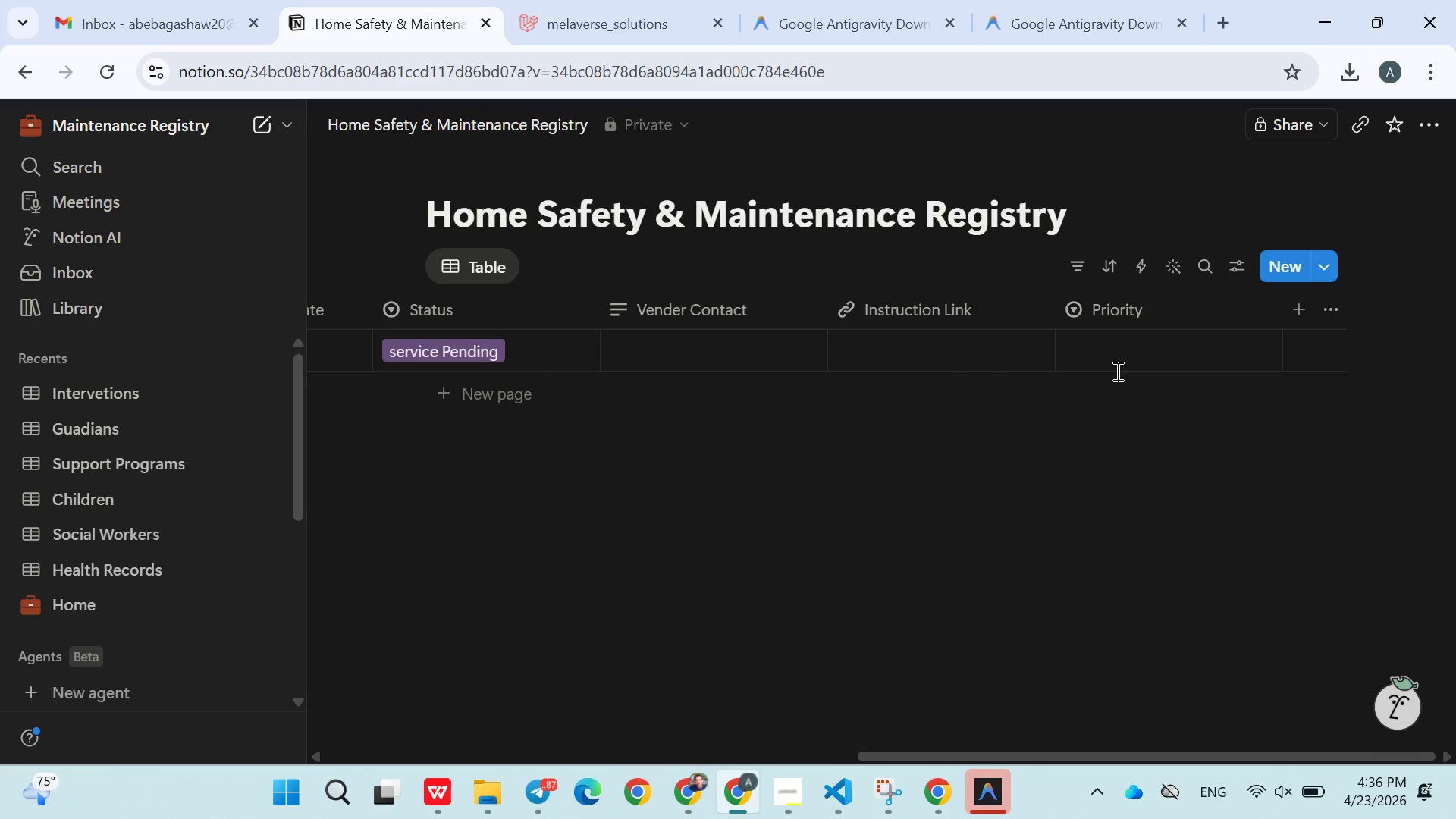 
left_click([1115, 348])
 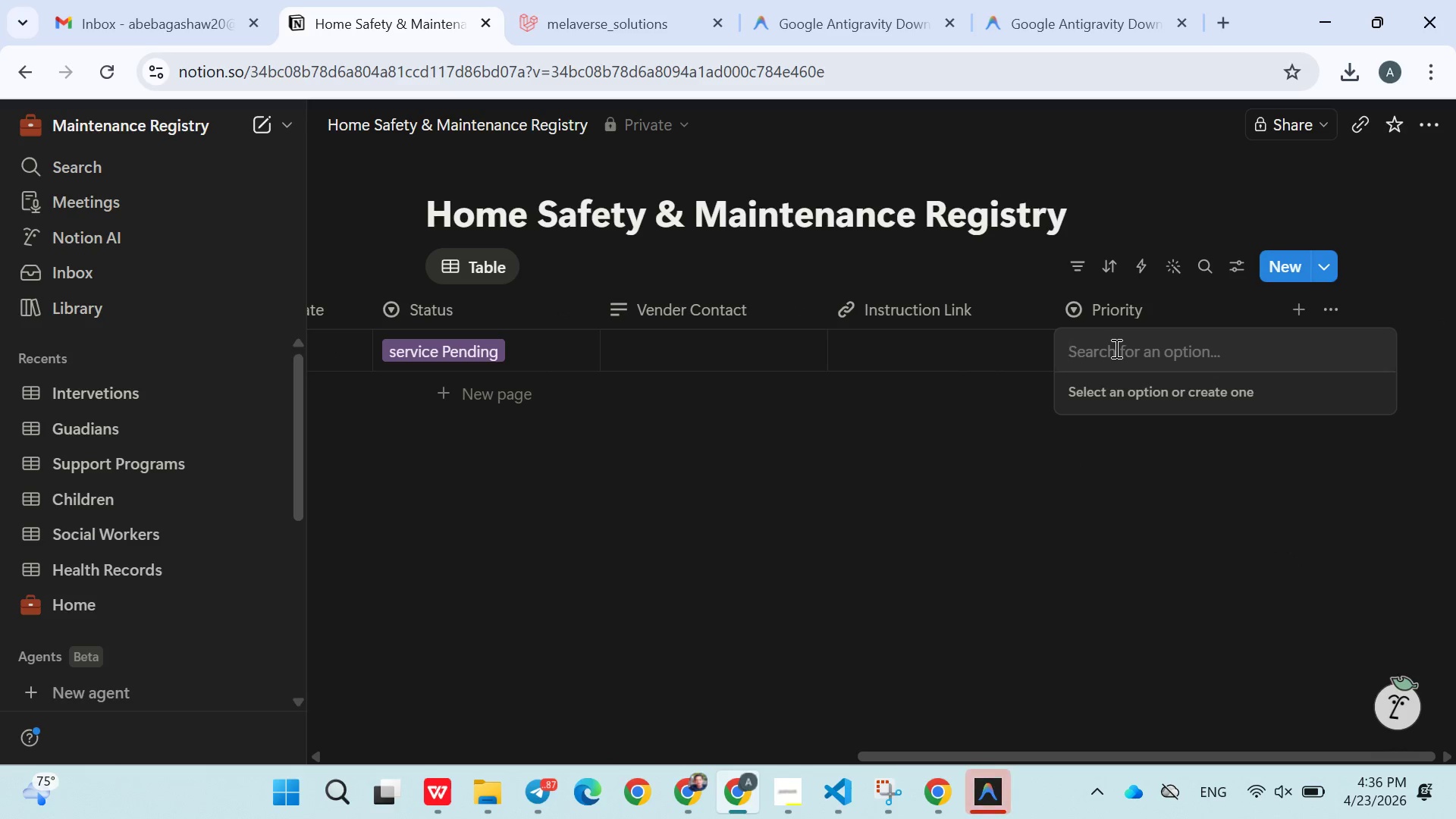 
type(Low)
 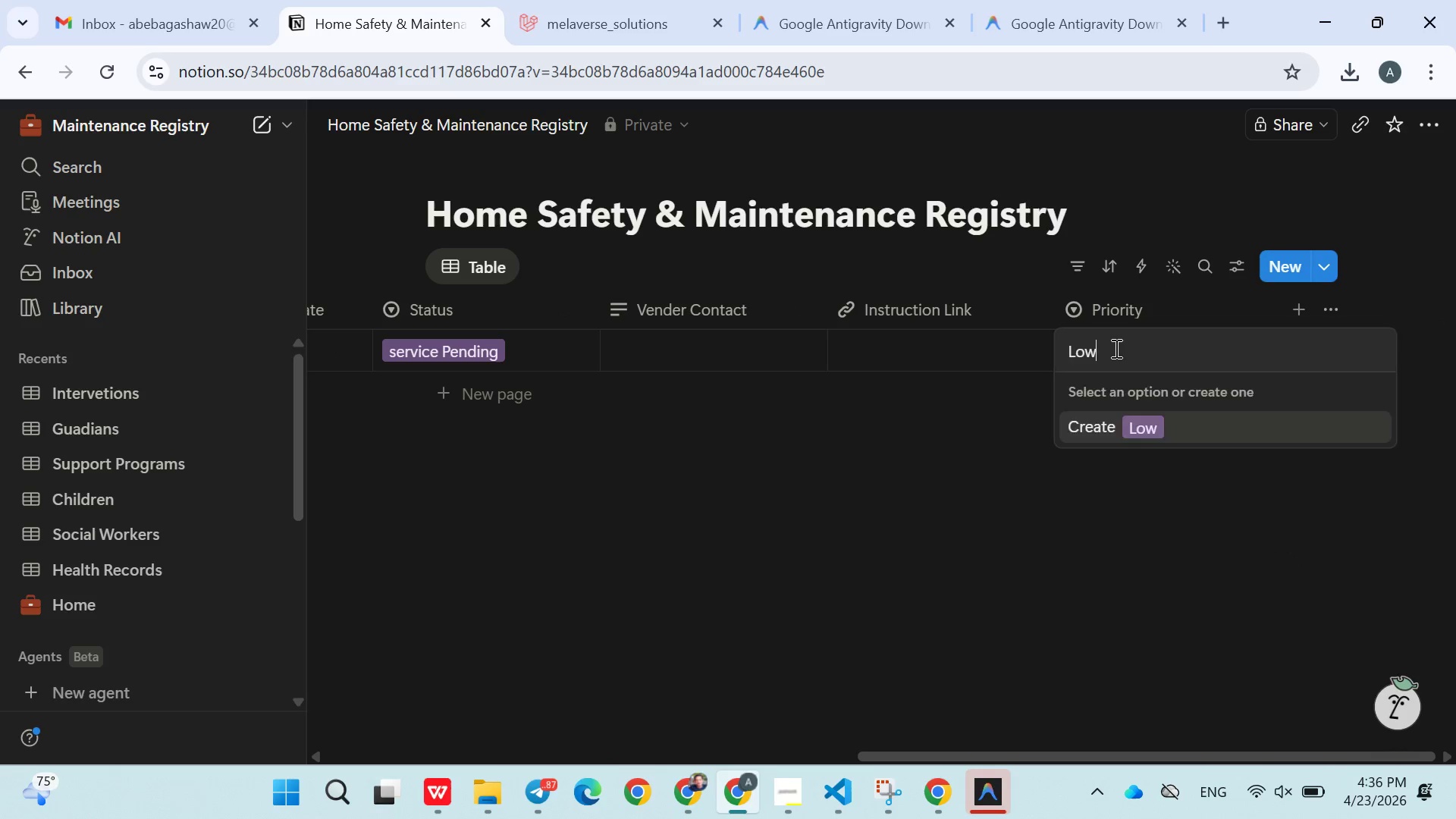 
key(Enter)
 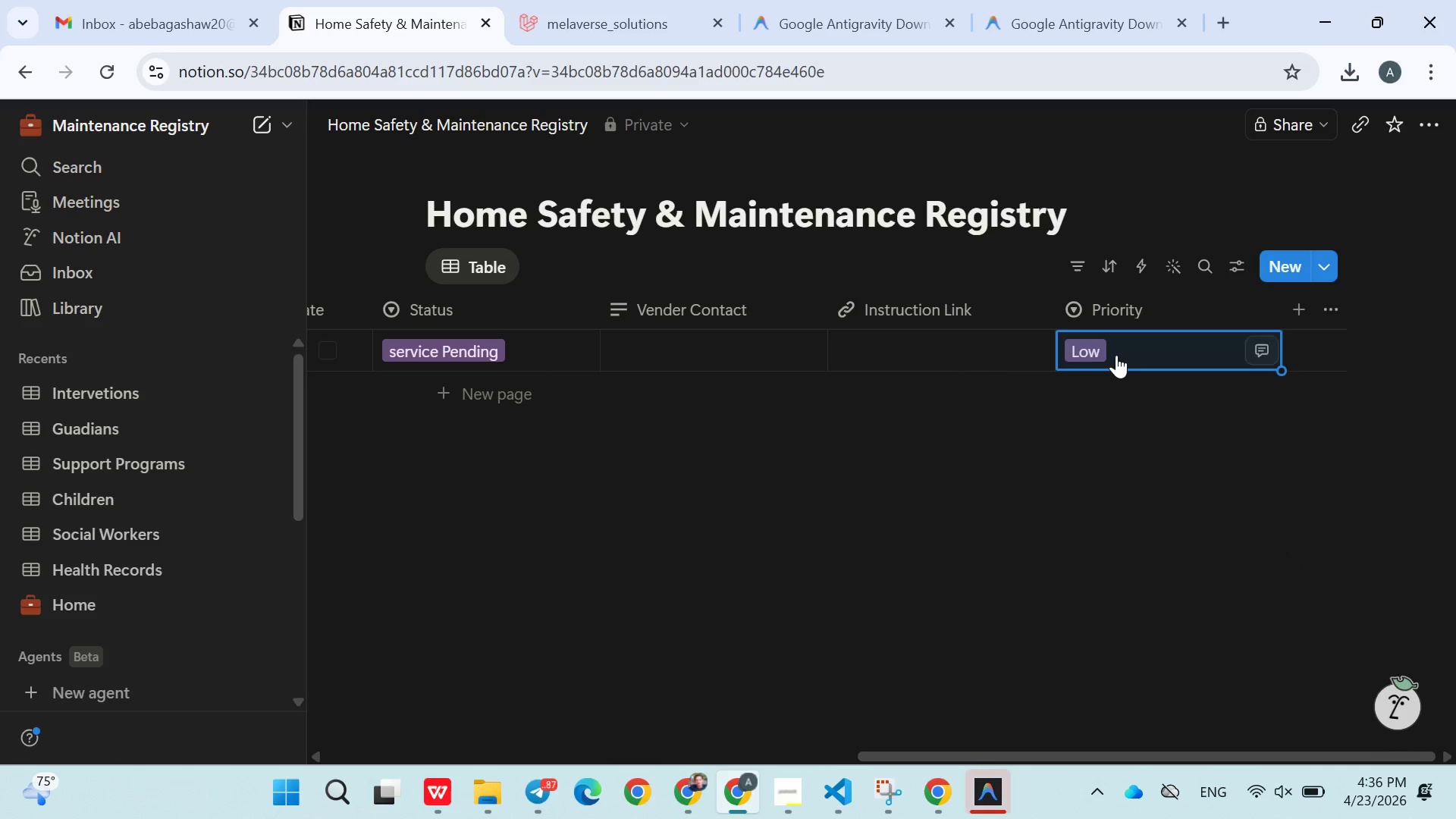 
left_click([1116, 355])
 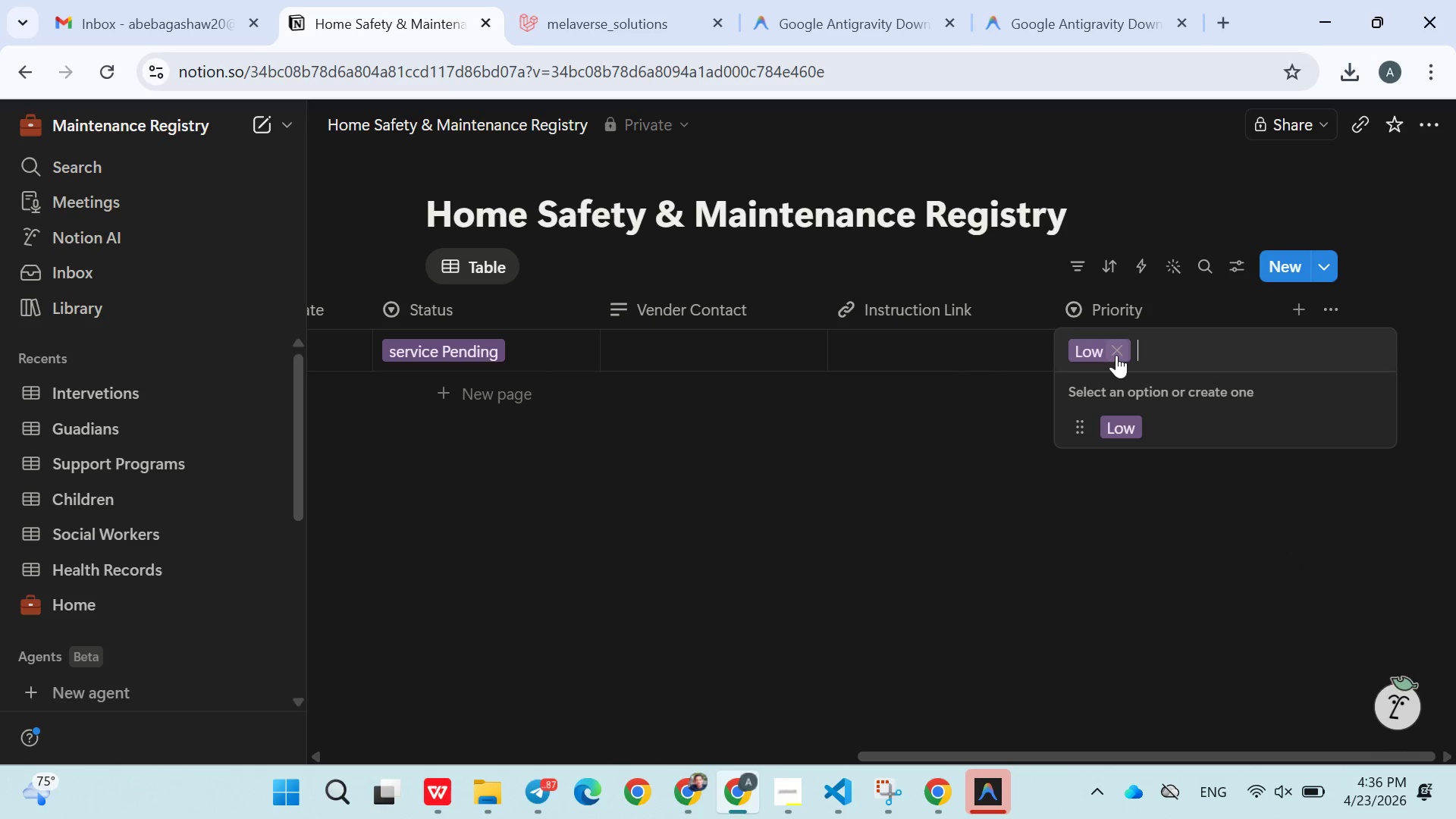 
type(Medium)
 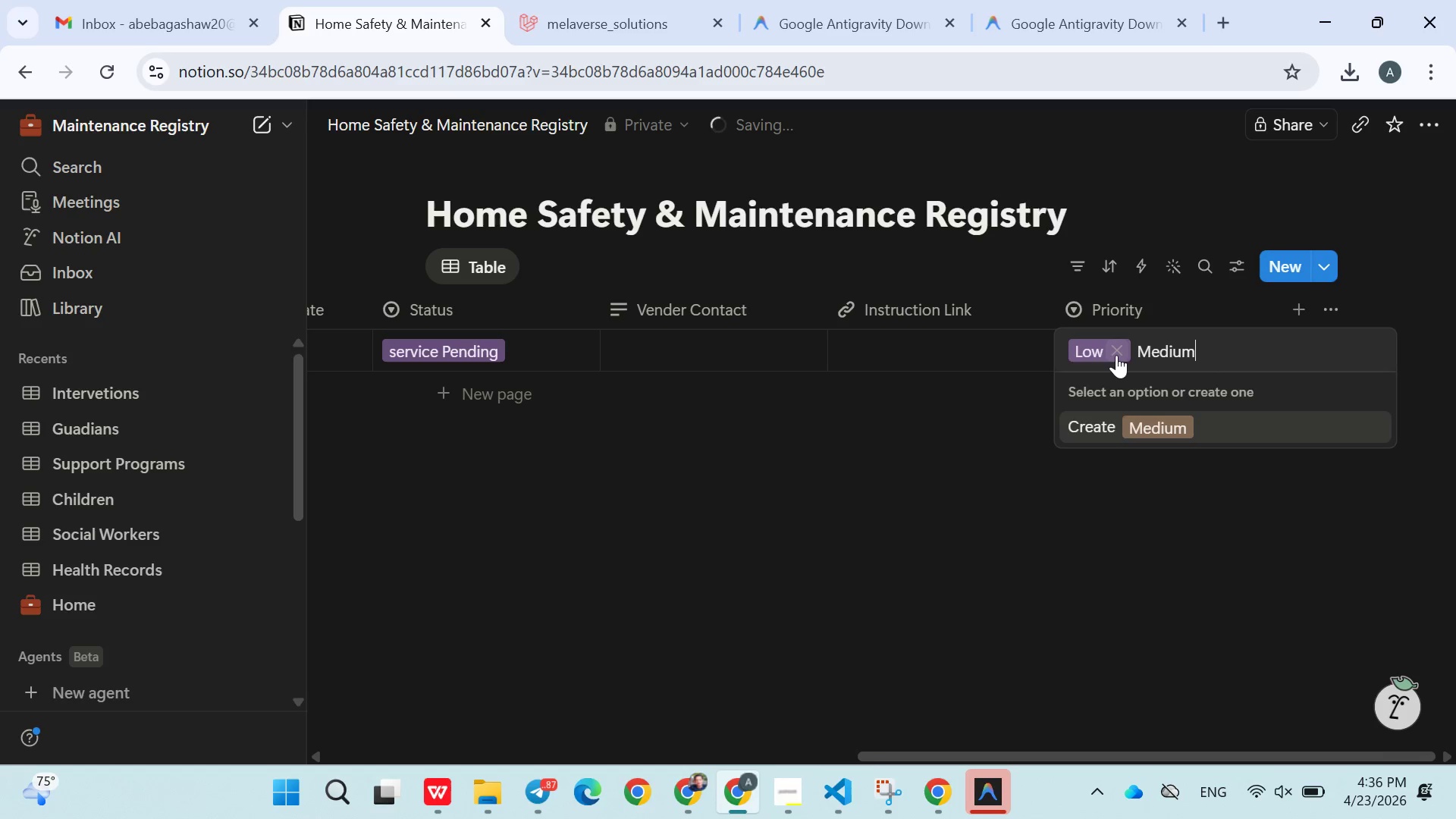 
key(Enter)
 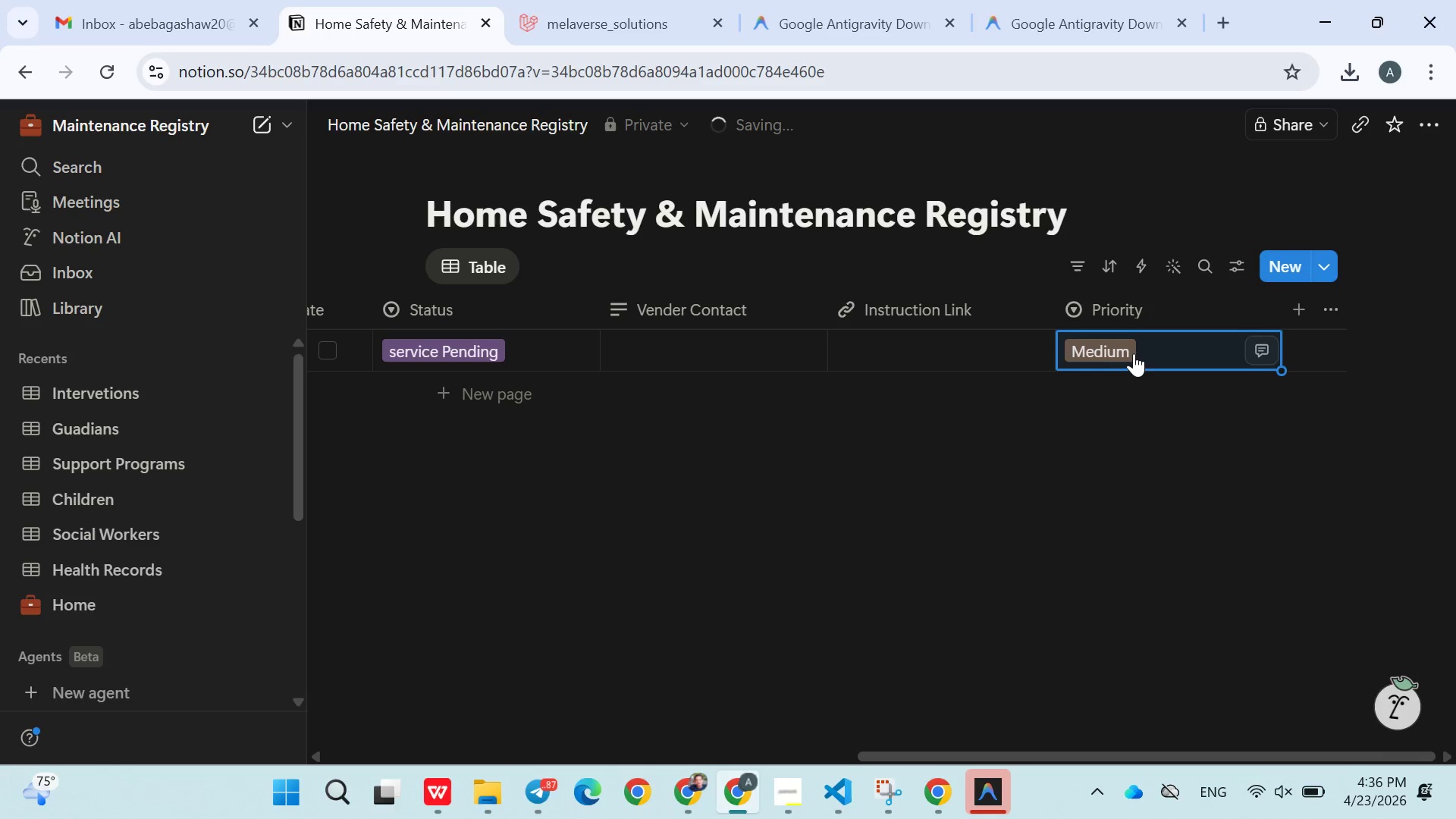 
left_click([1141, 353])
 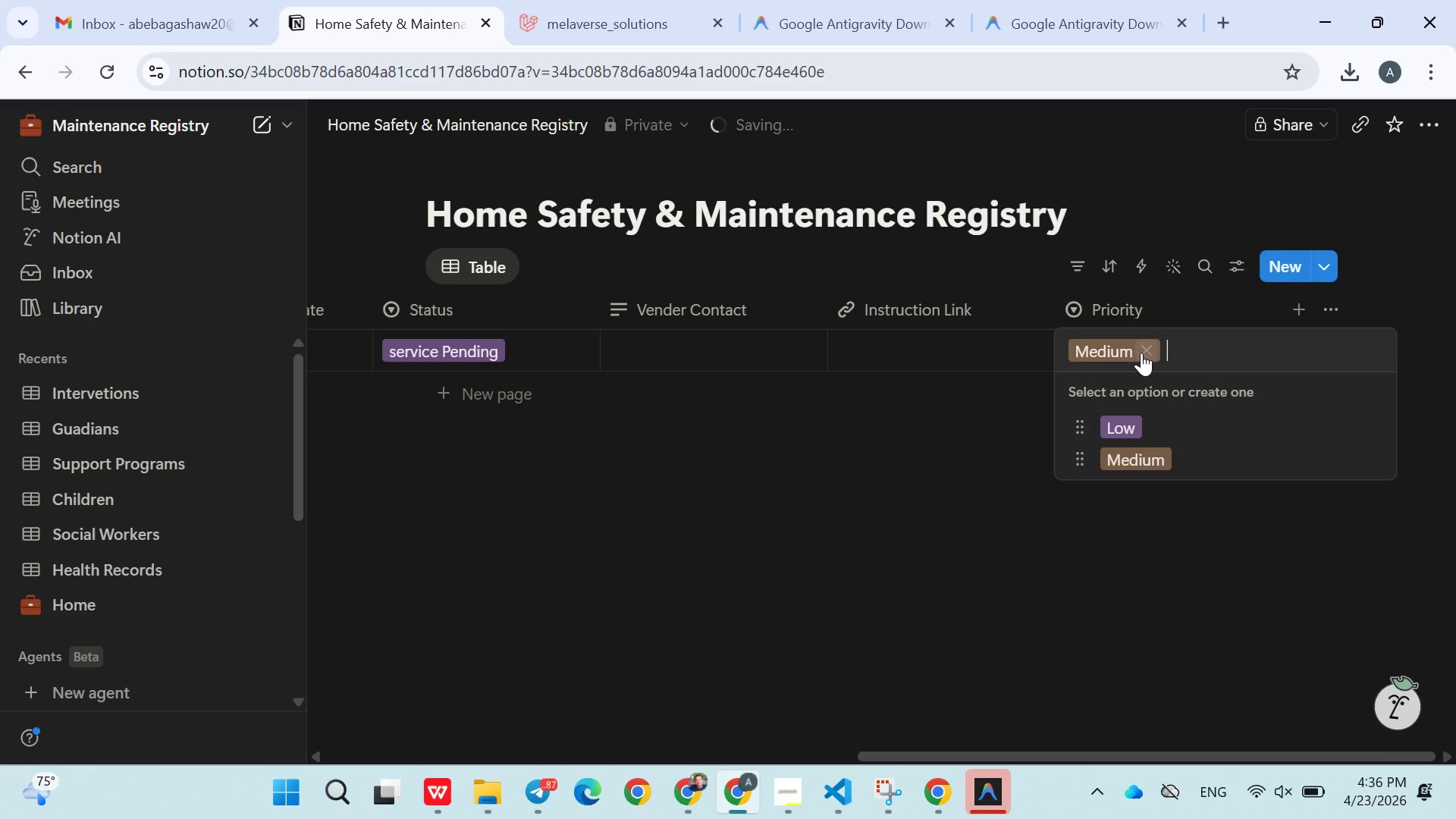 
type(High)
 